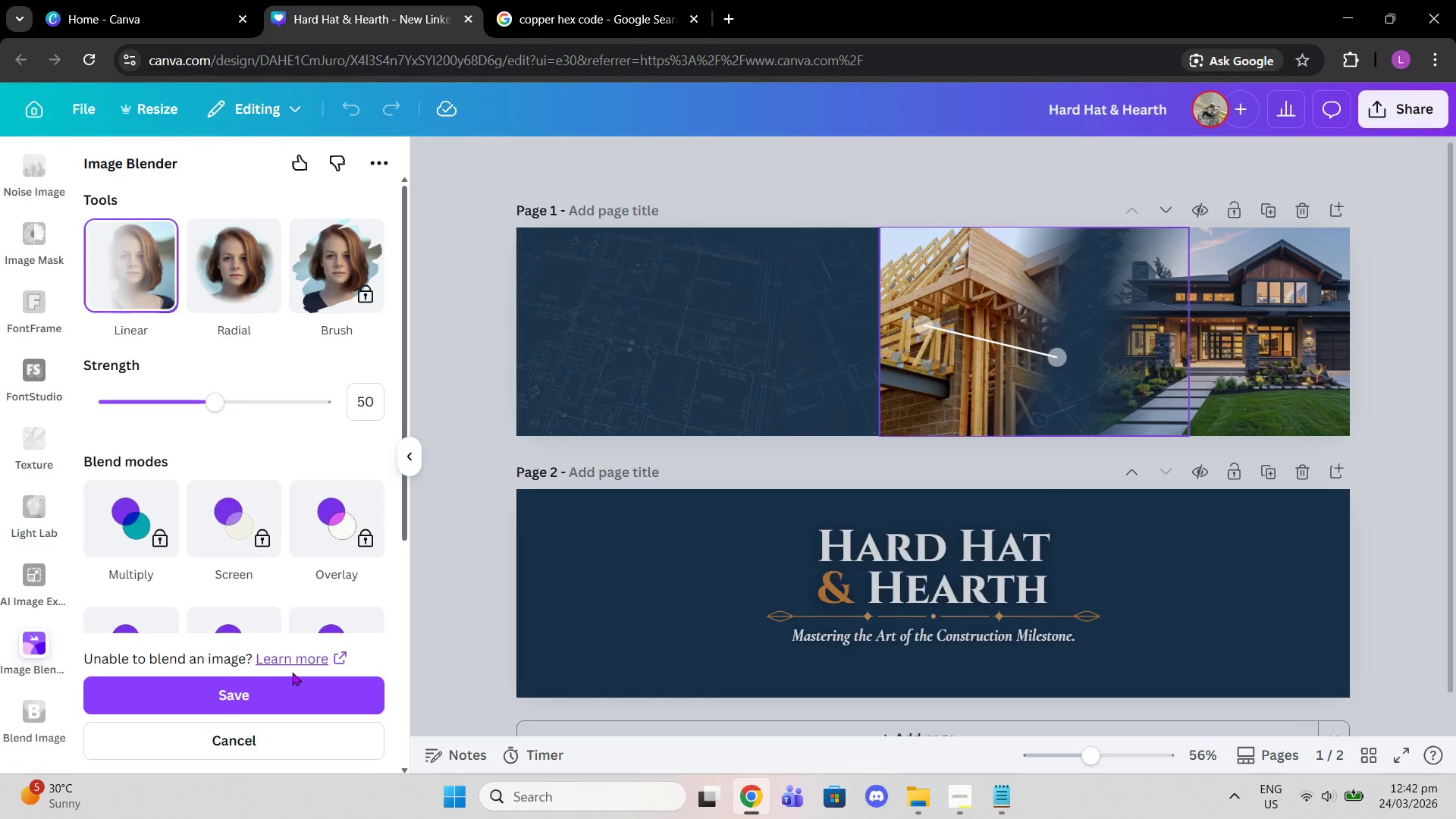 
left_click([296, 693])
 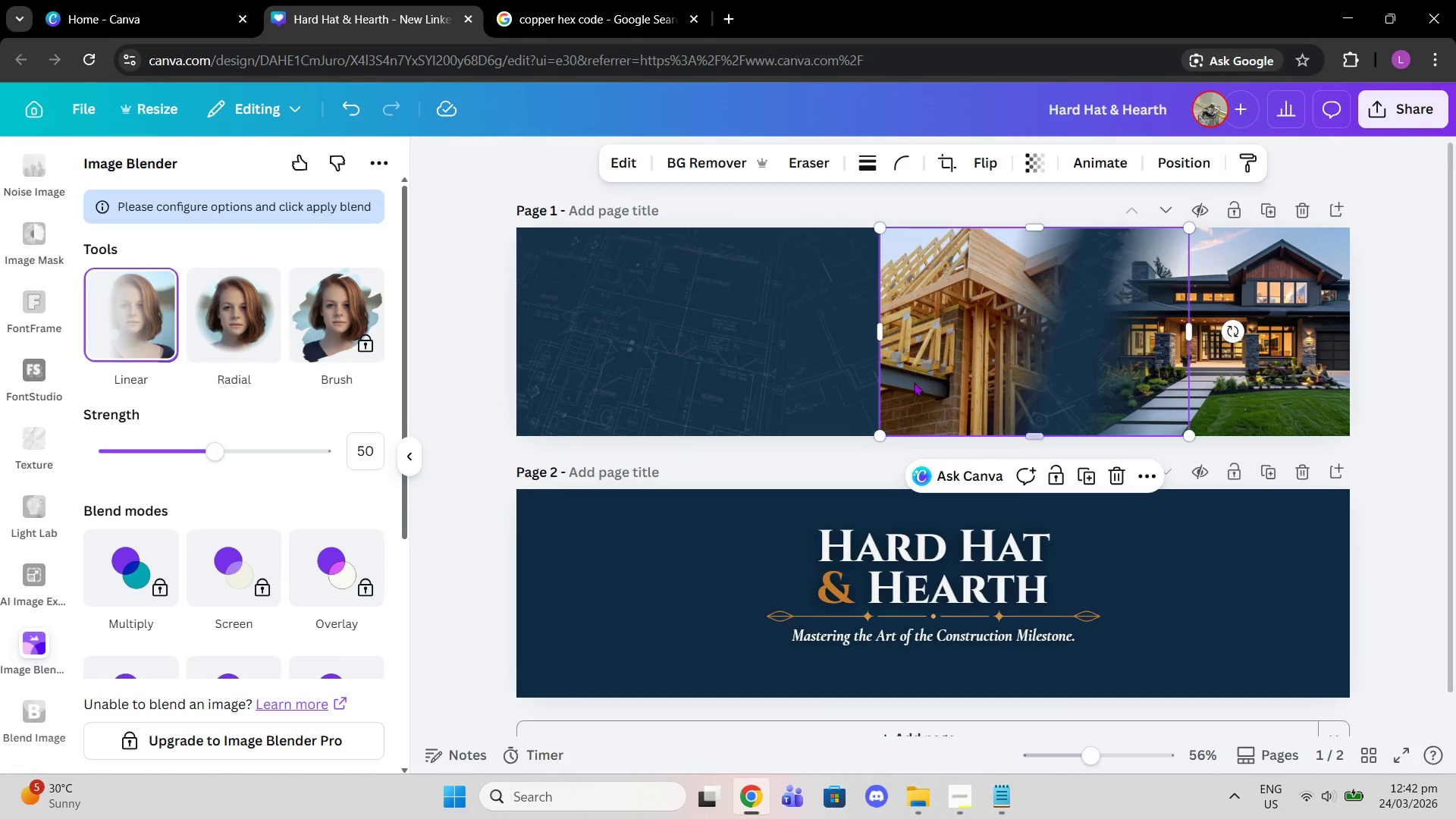 
left_click_drag(start_coordinate=[908, 366], to_coordinate=[964, 367])
 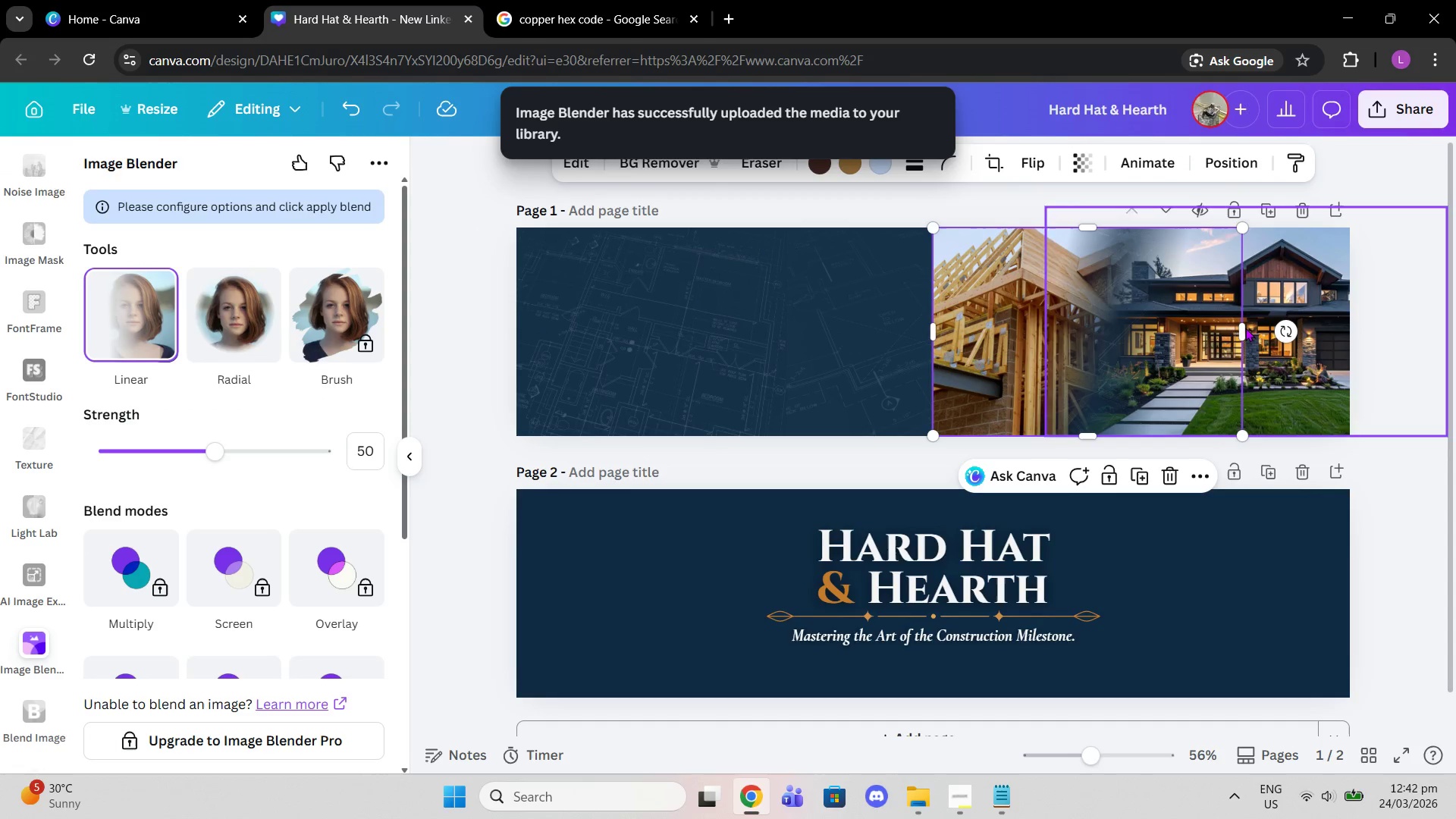 
left_click_drag(start_coordinate=[1241, 330], to_coordinate=[1129, 329])
 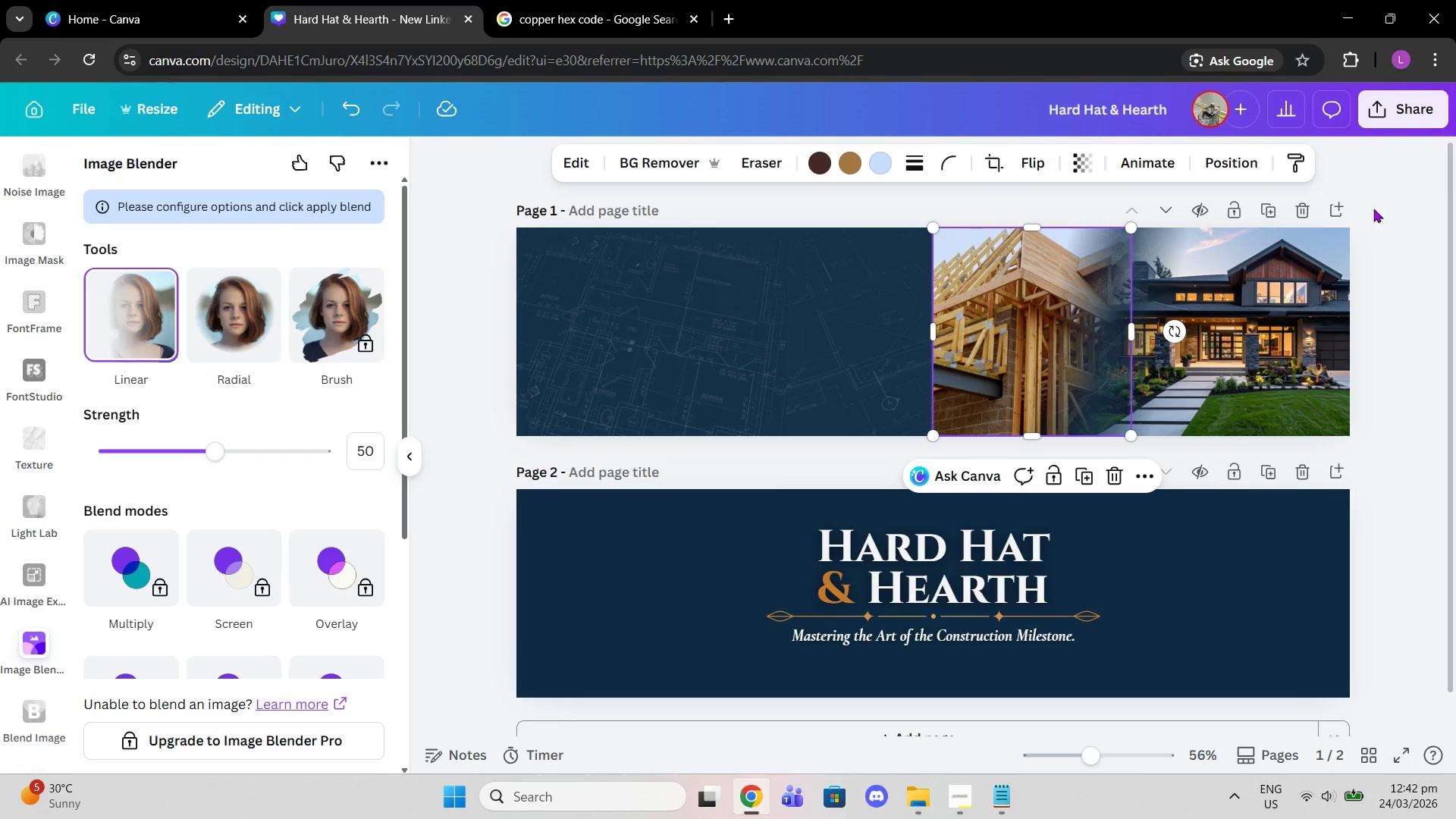 
left_click([1370, 195])
 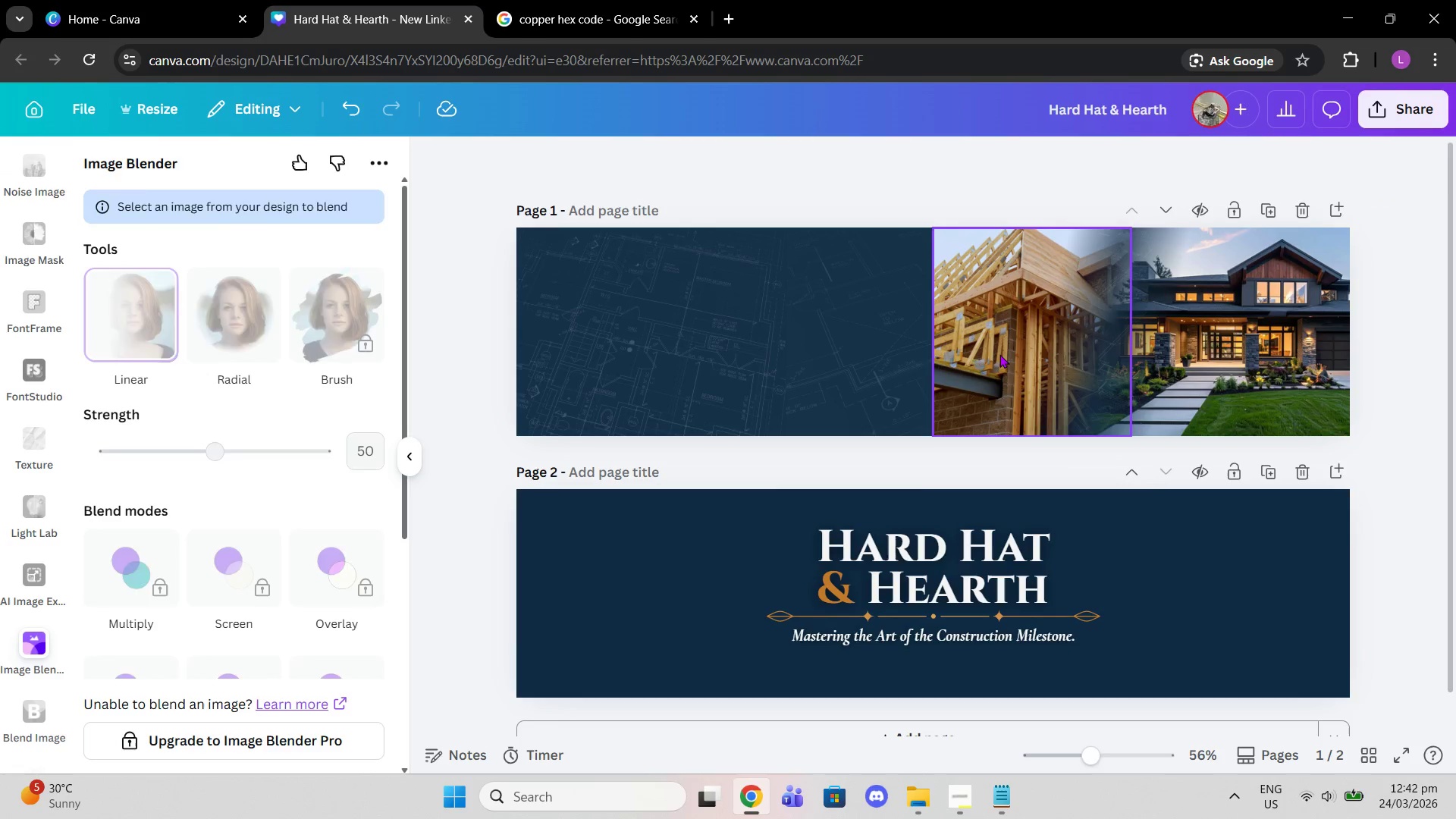 
left_click_drag(start_coordinate=[999, 354], to_coordinate=[1004, 354])
 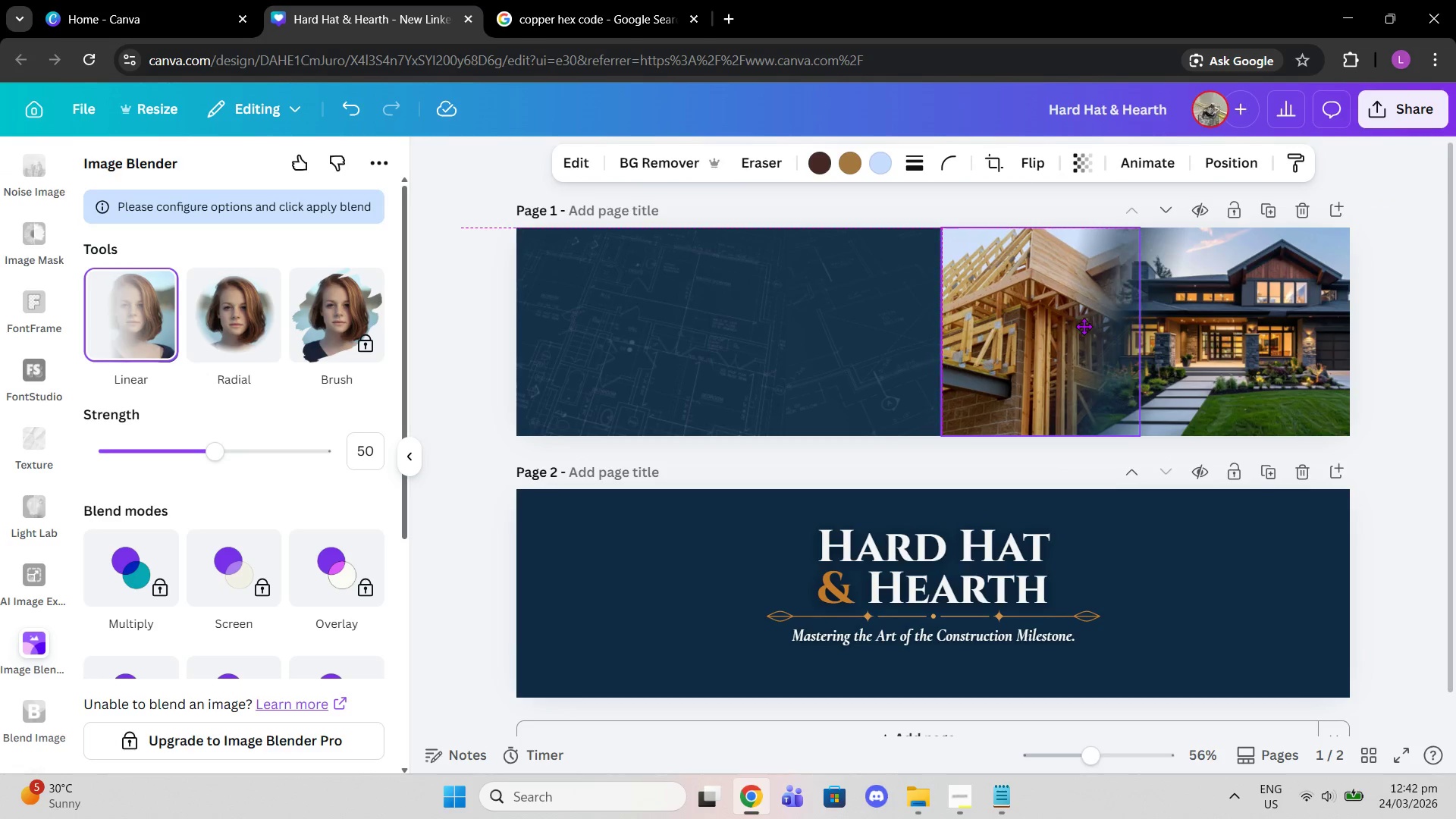 
left_click([963, 353])
 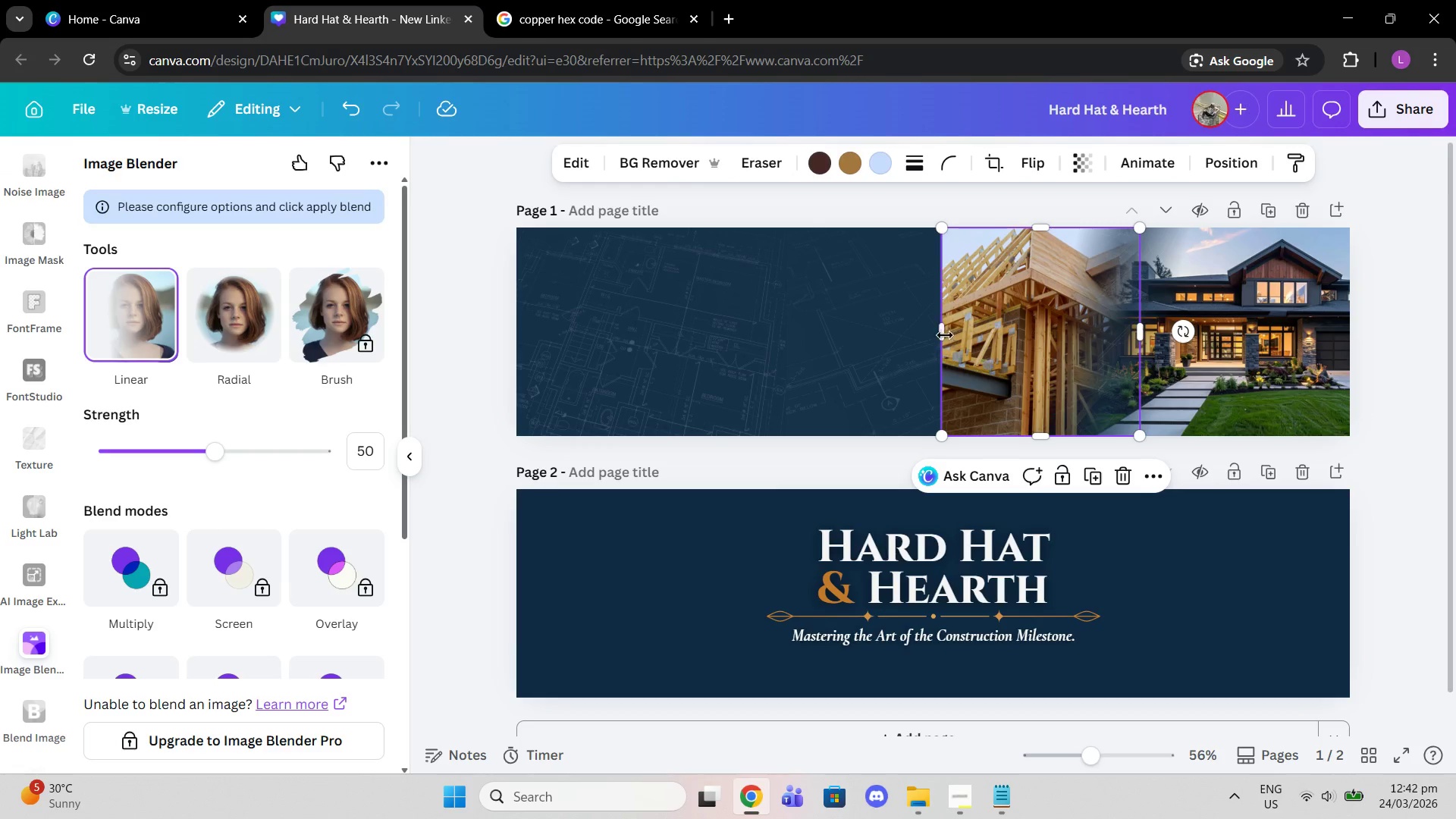 
left_click_drag(start_coordinate=[945, 335], to_coordinate=[975, 335])
 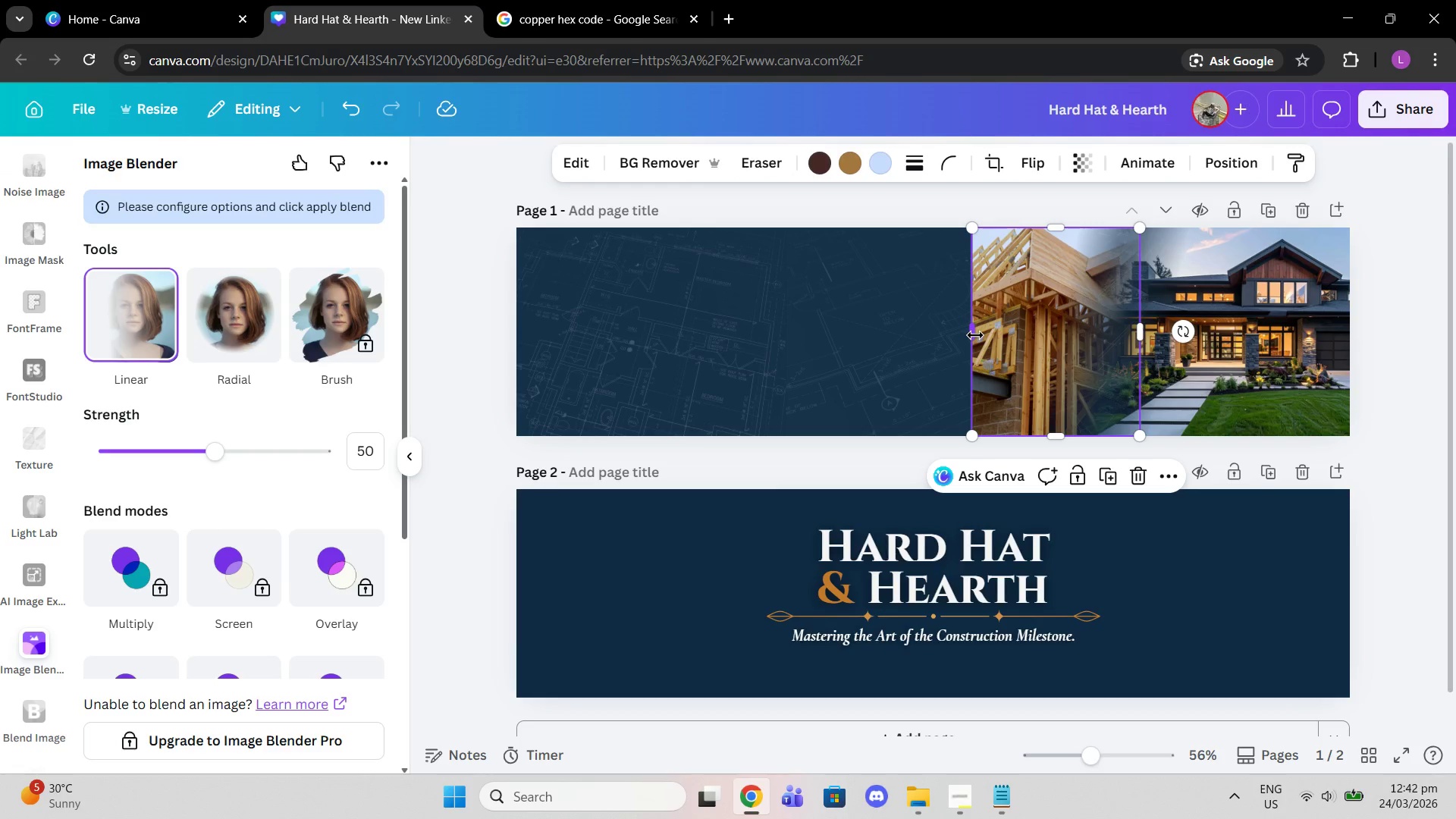 
left_click_drag(start_coordinate=[975, 335], to_coordinate=[963, 335])
 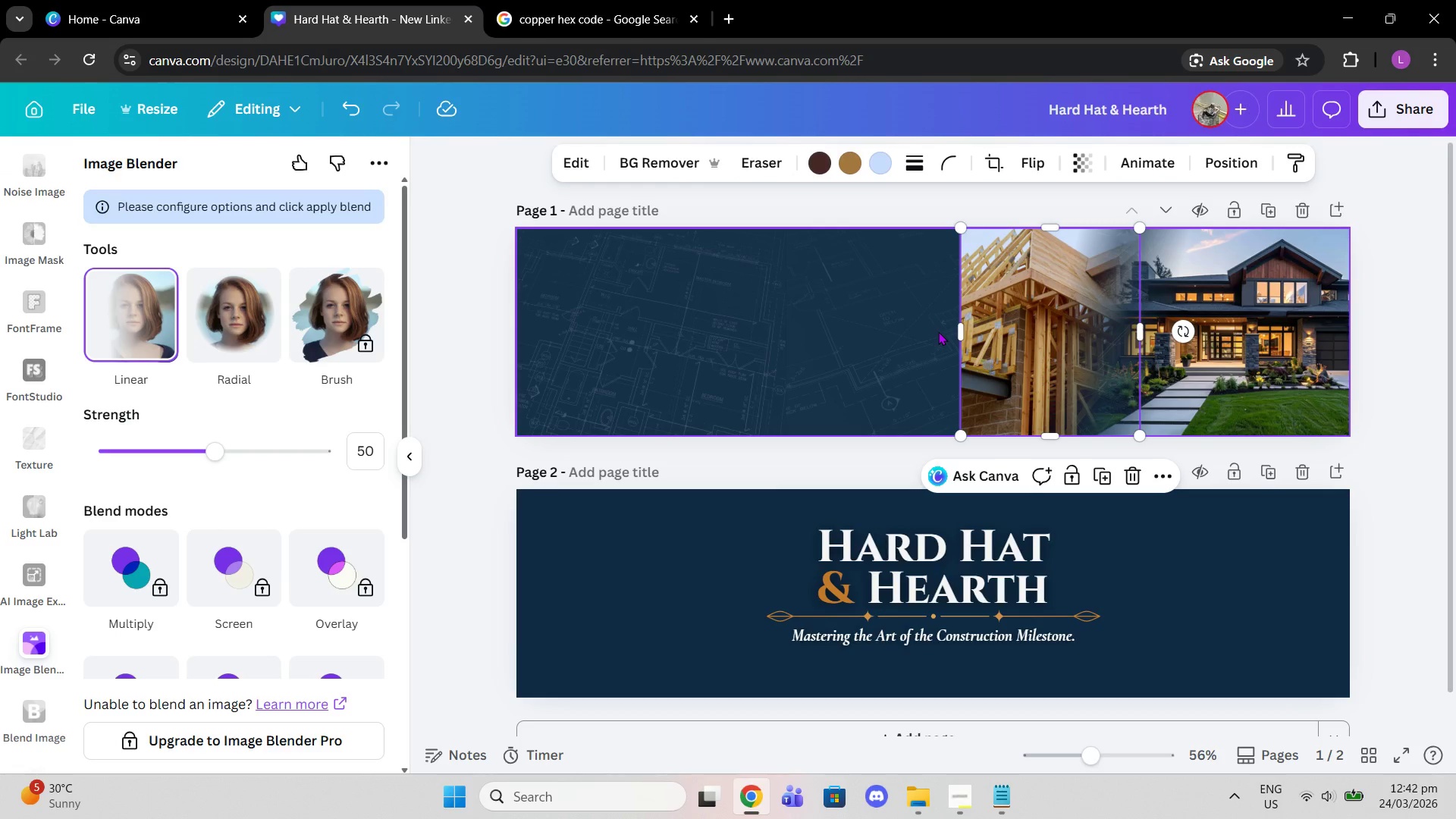 
left_click([1263, 314])
 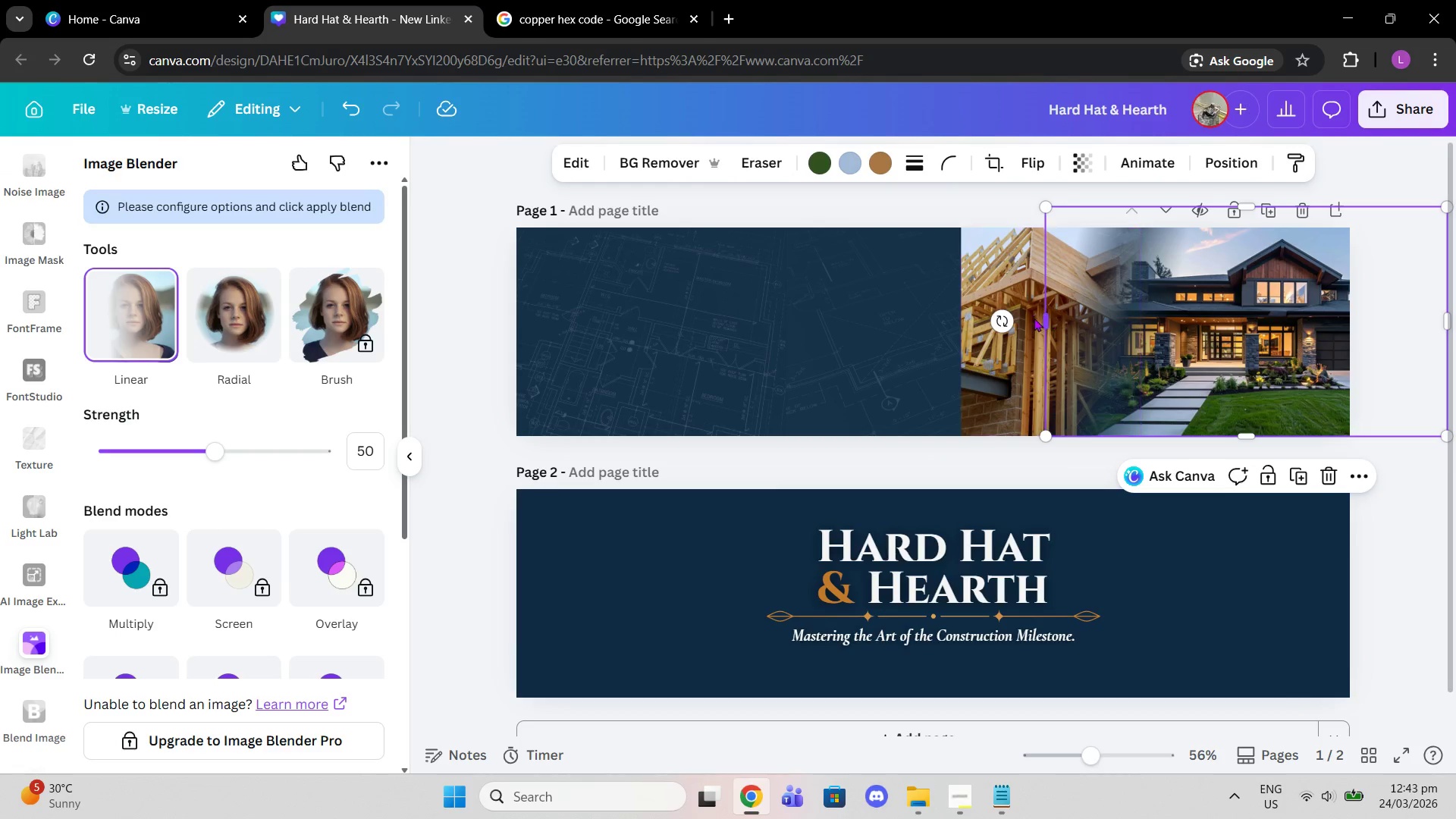 
left_click([1019, 318])
 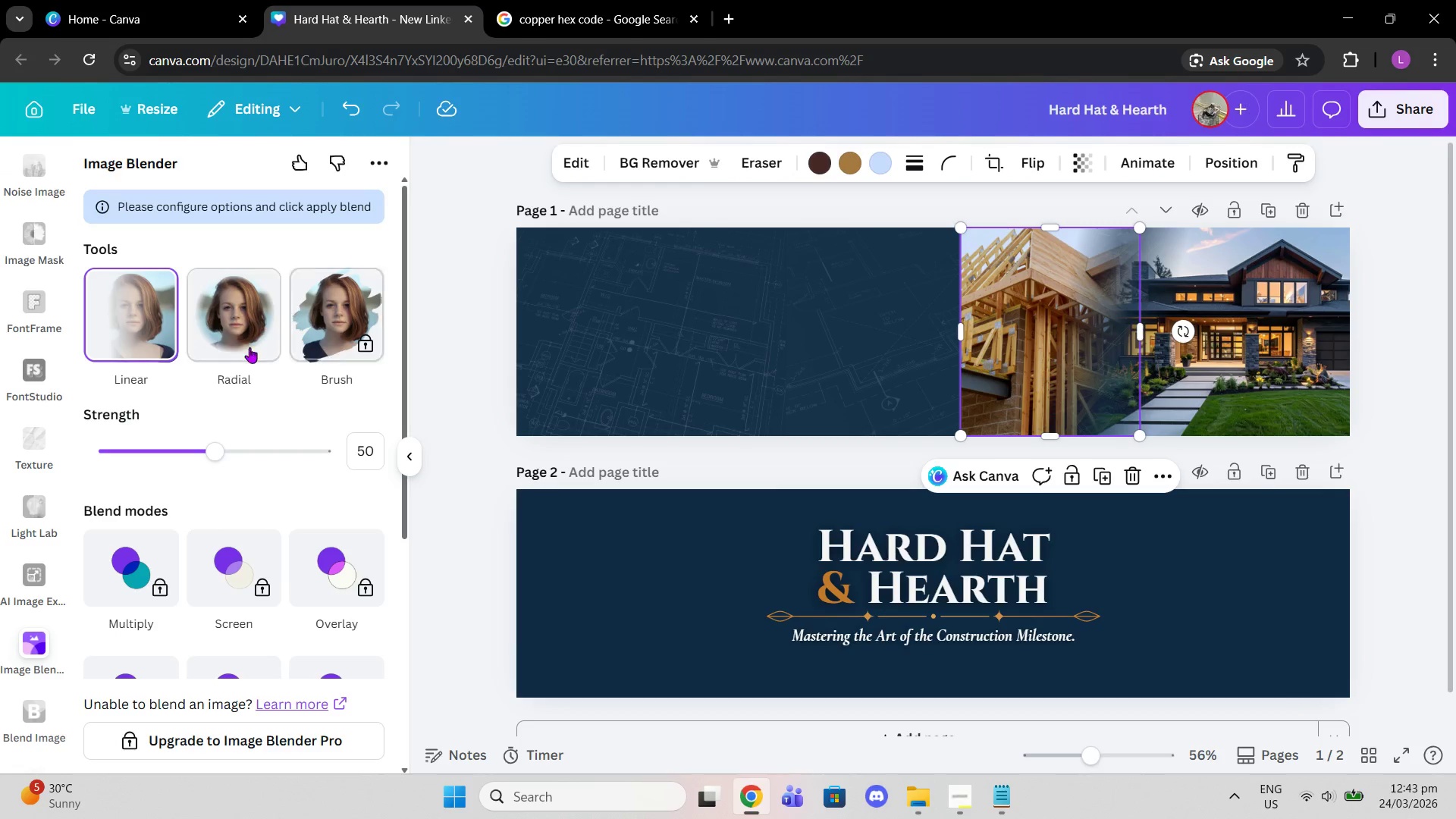 
left_click([158, 338])
 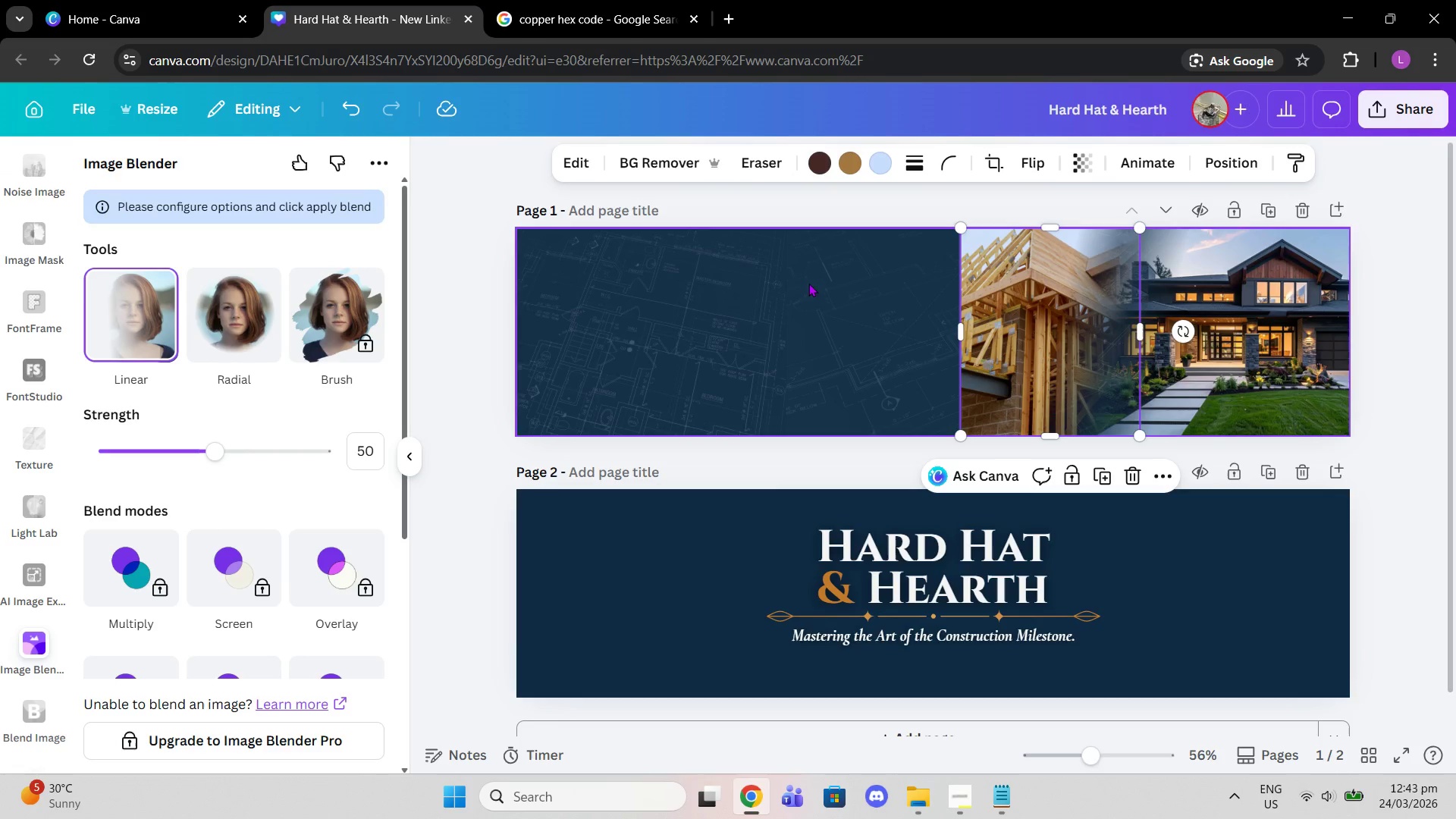 
left_click([246, 317])
 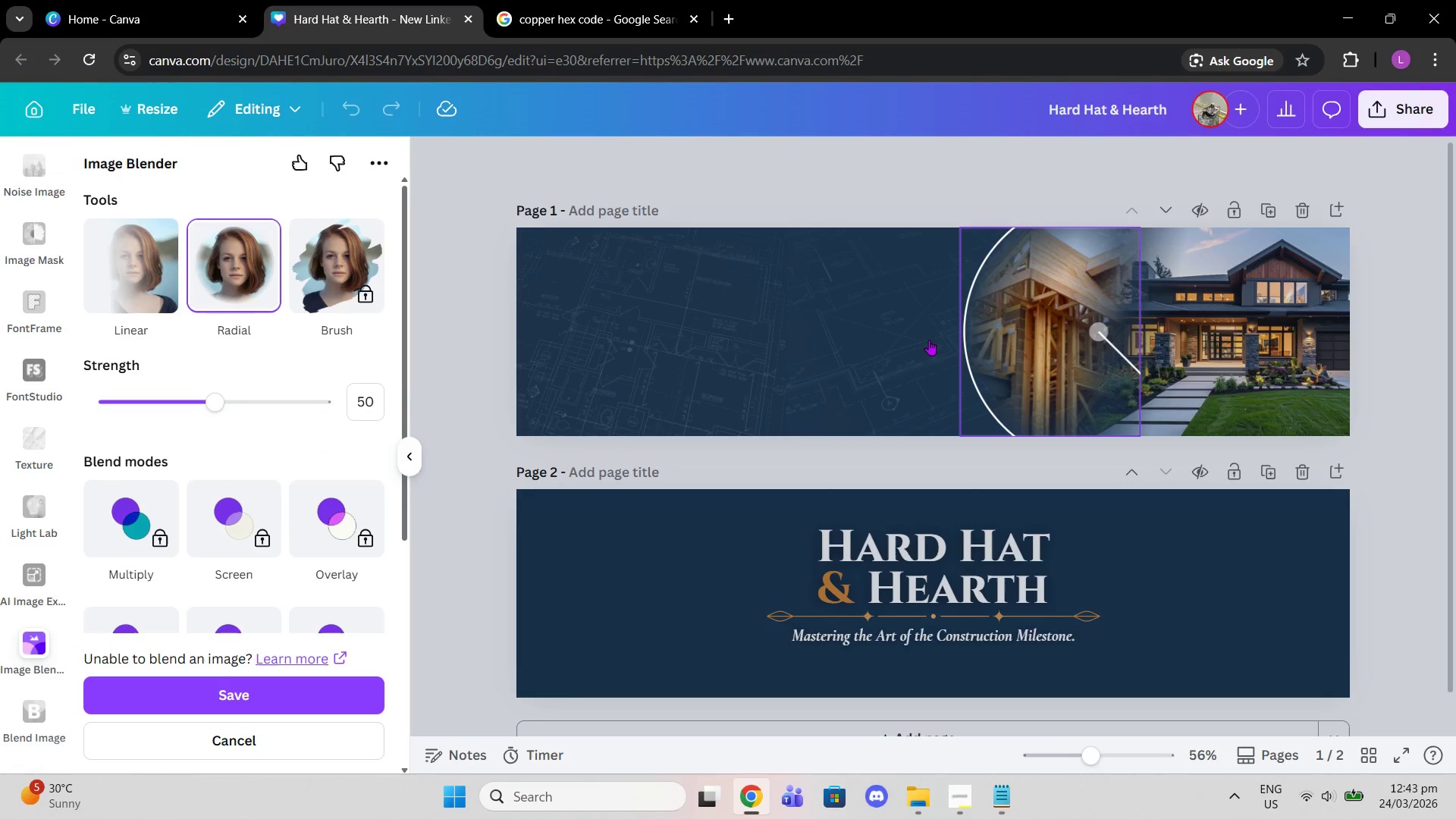 
left_click([152, 278])
 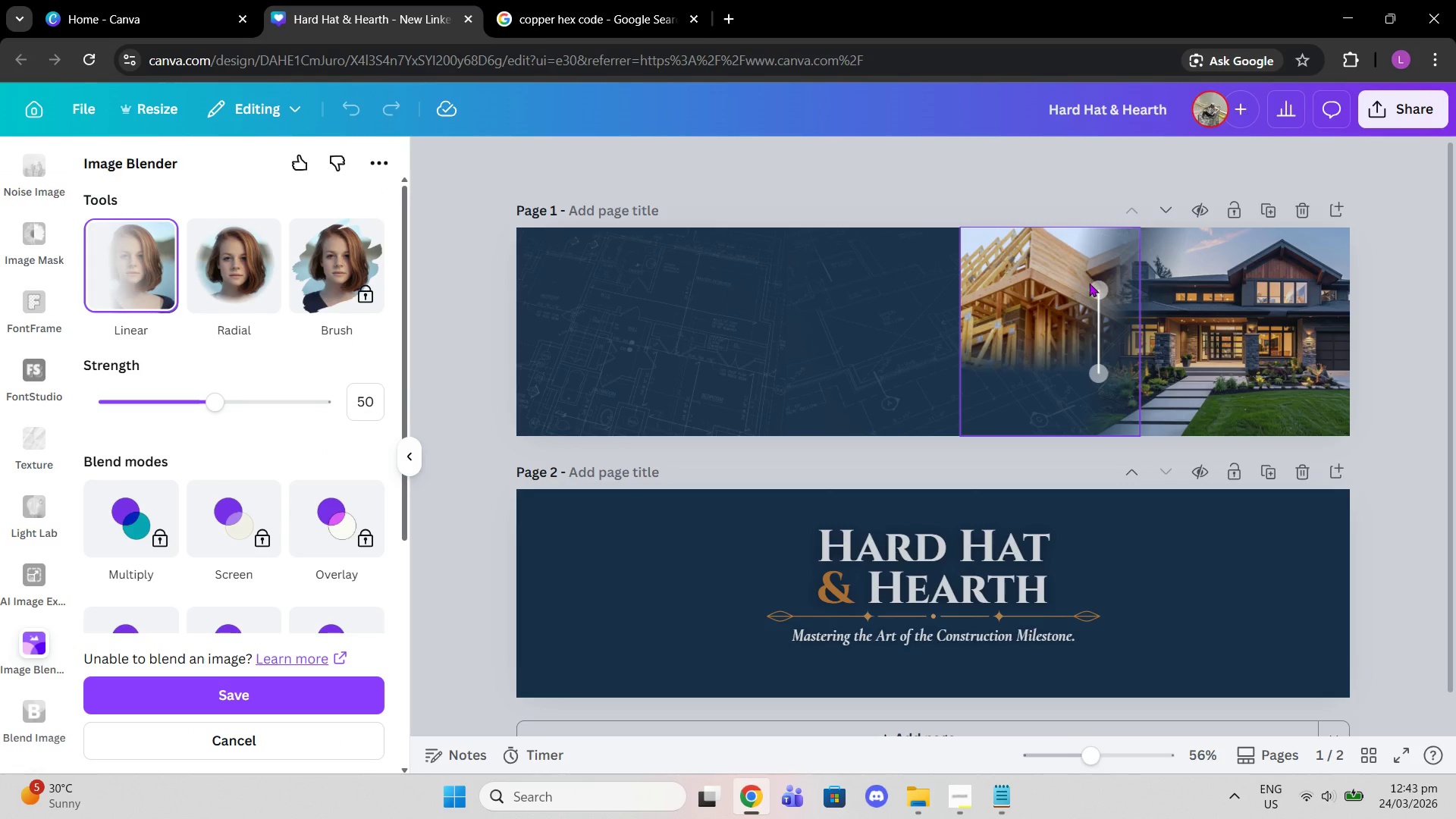 
left_click_drag(start_coordinate=[1089, 284], to_coordinate=[1032, 284])
 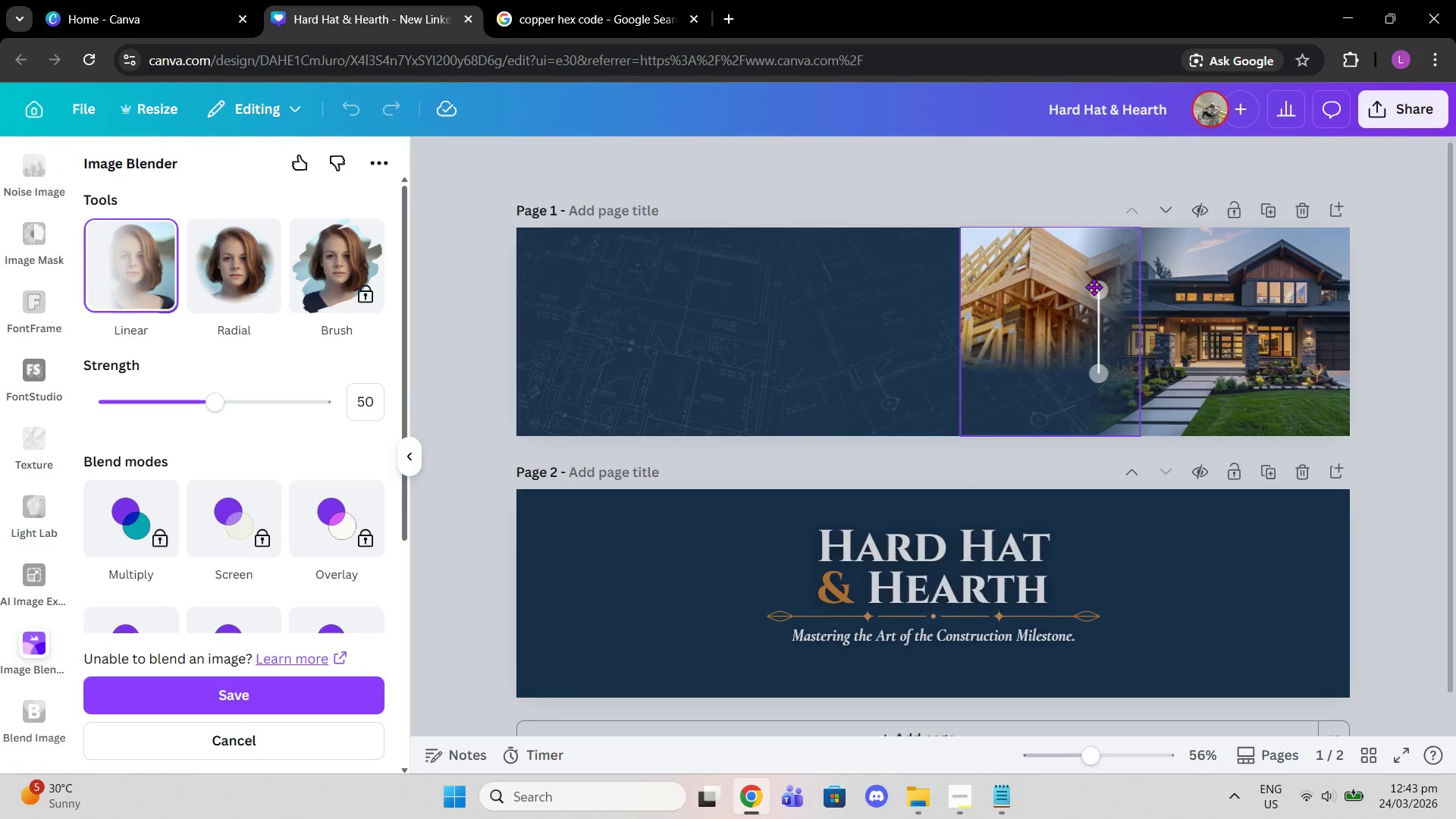 
left_click_drag(start_coordinate=[1094, 287], to_coordinate=[1009, 290])
 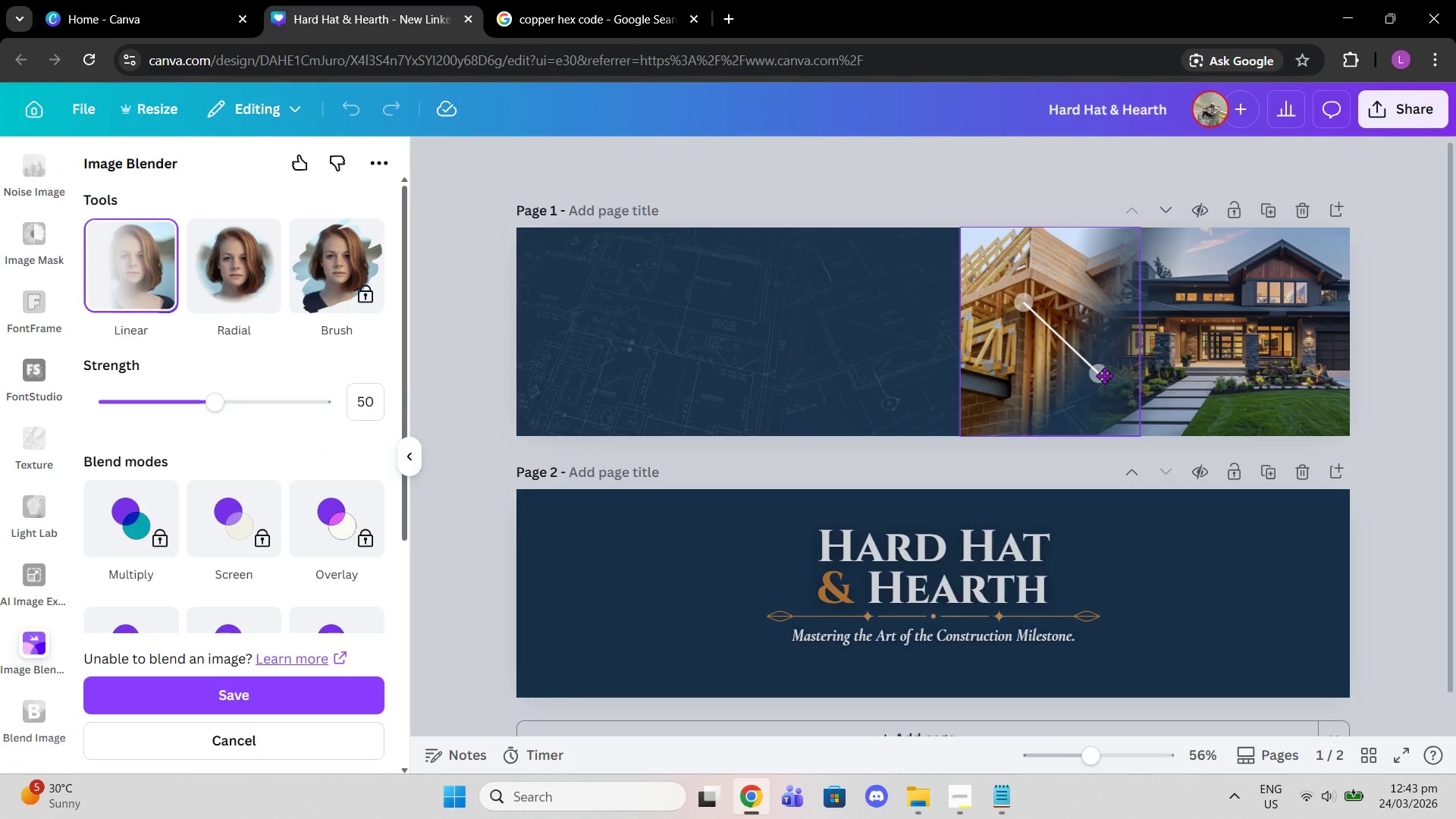 
left_click_drag(start_coordinate=[1103, 375], to_coordinate=[1080, 340])
 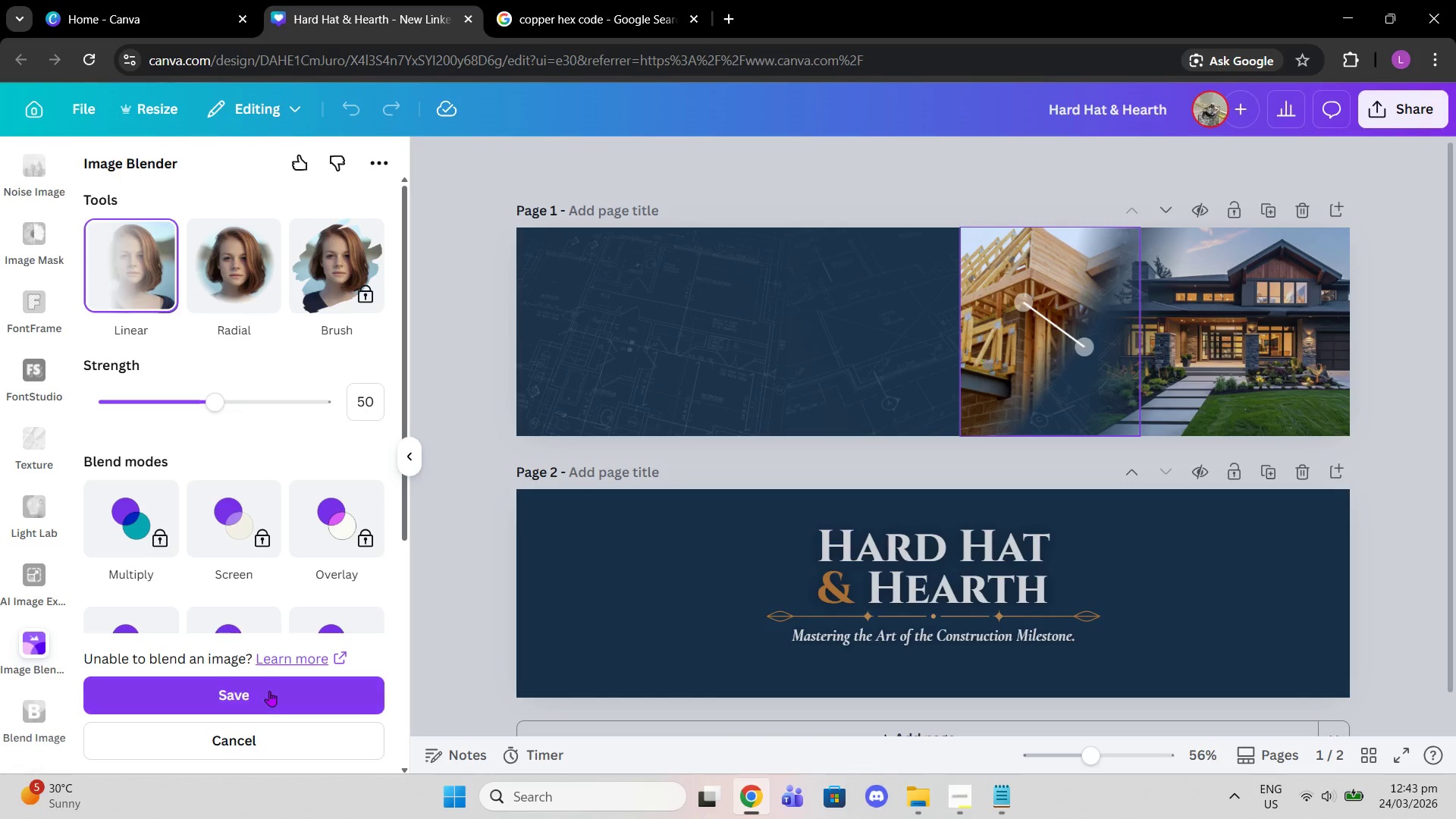 
left_click([269, 692])
 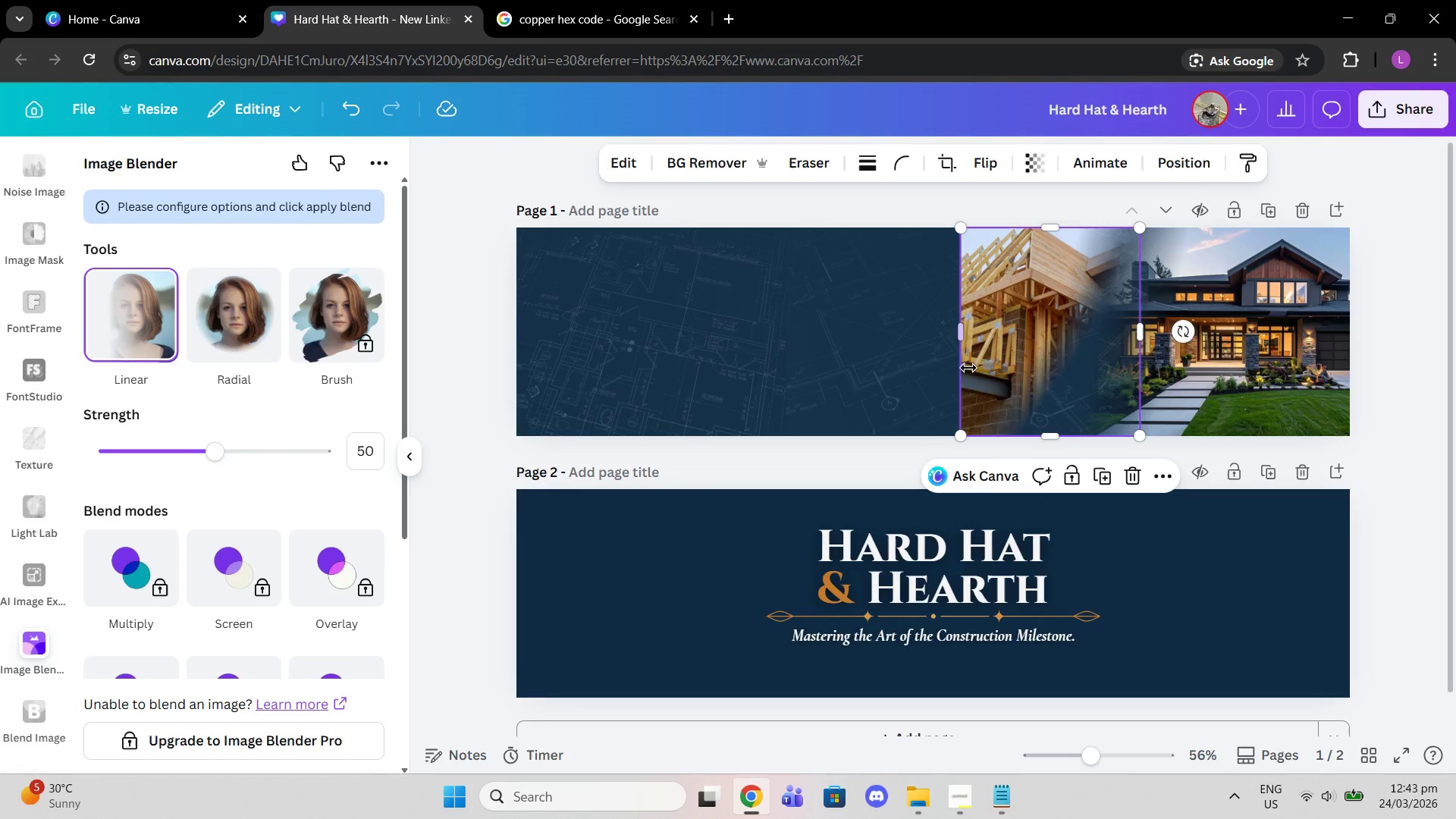 
left_click_drag(start_coordinate=[998, 337], to_coordinate=[915, 333])
 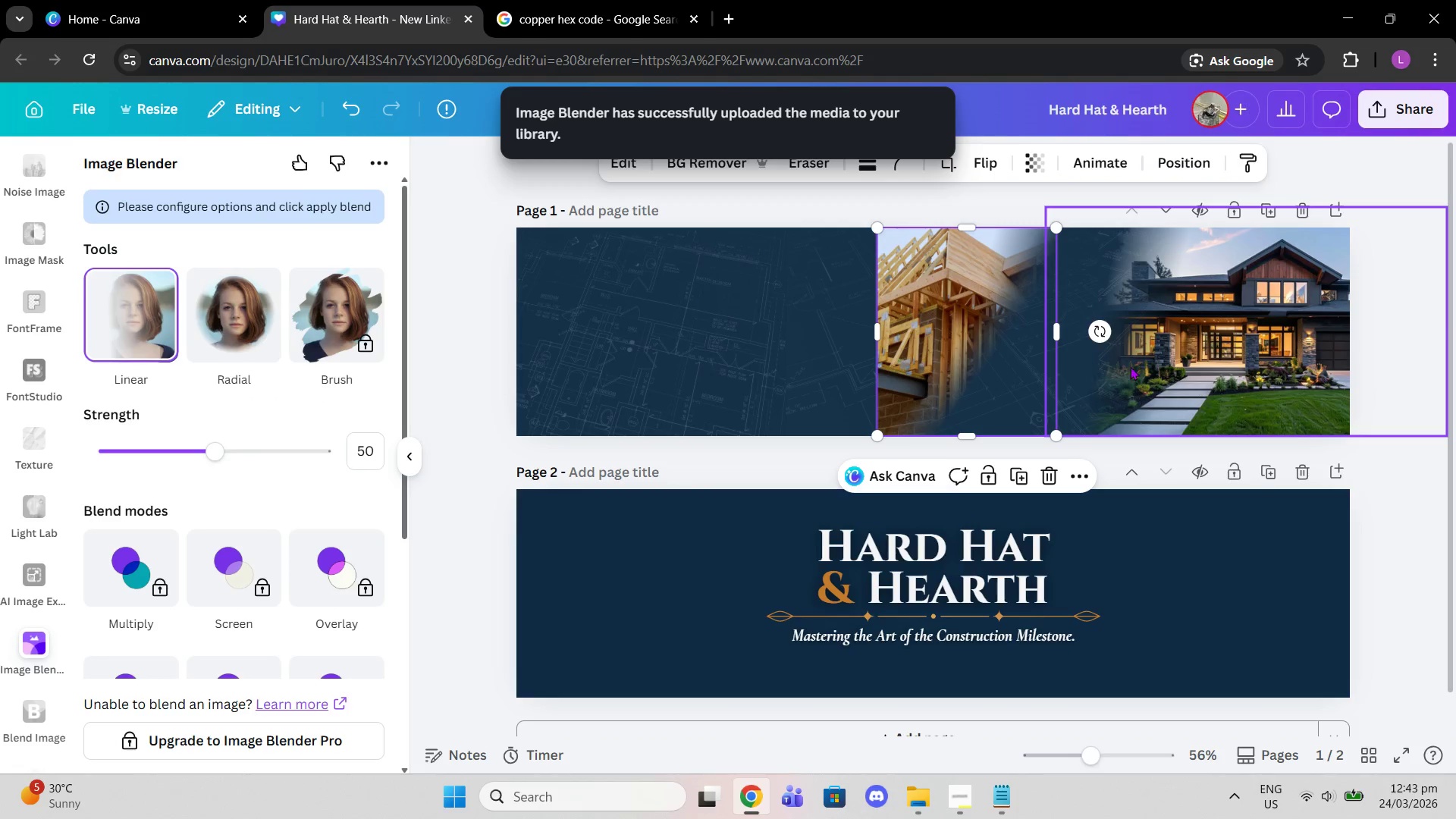 
left_click([1141, 364])
 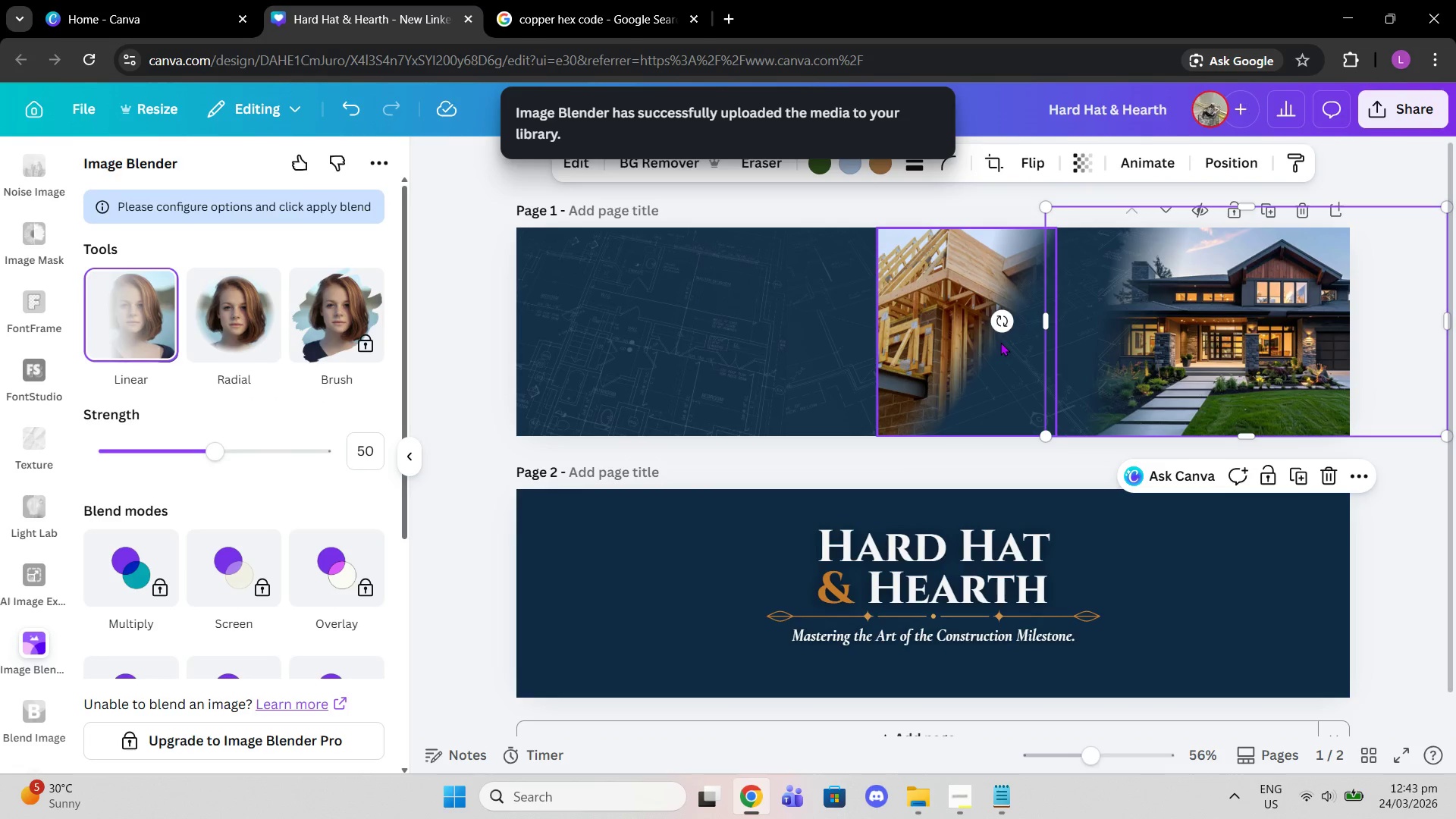 
left_click([1007, 351])
 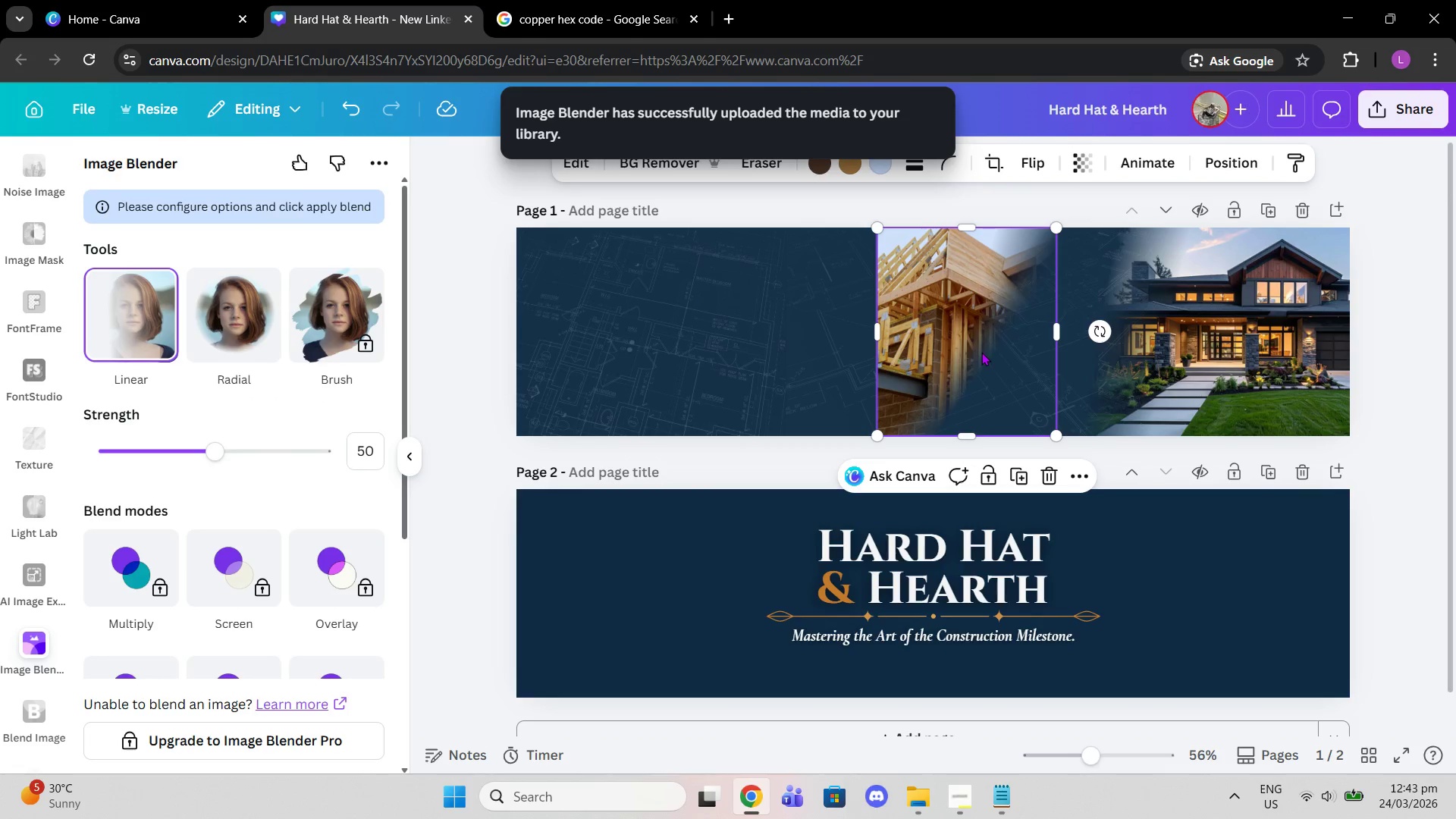 
left_click_drag(start_coordinate=[981, 352], to_coordinate=[999, 364])
 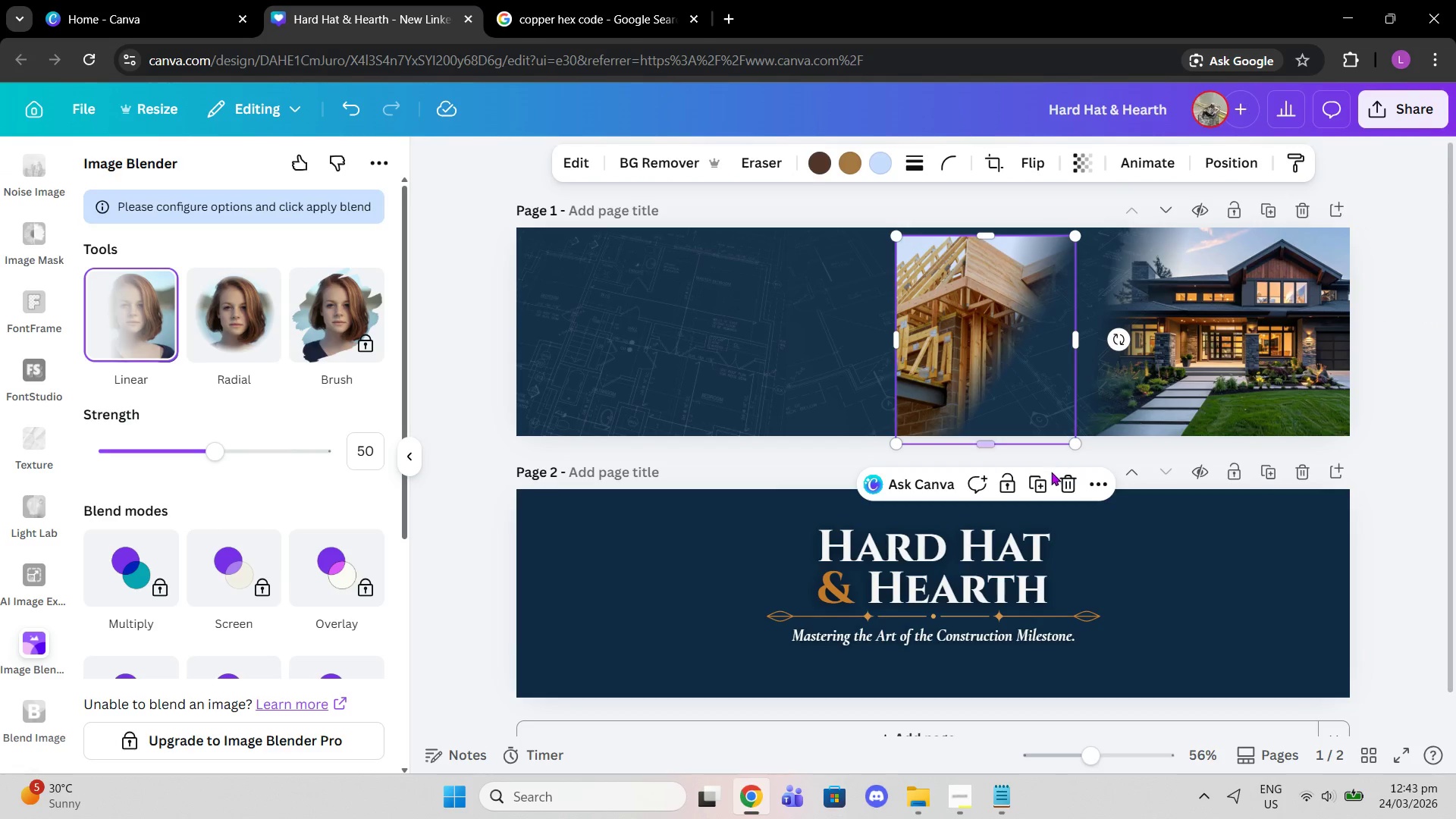 
left_click([1063, 474])
 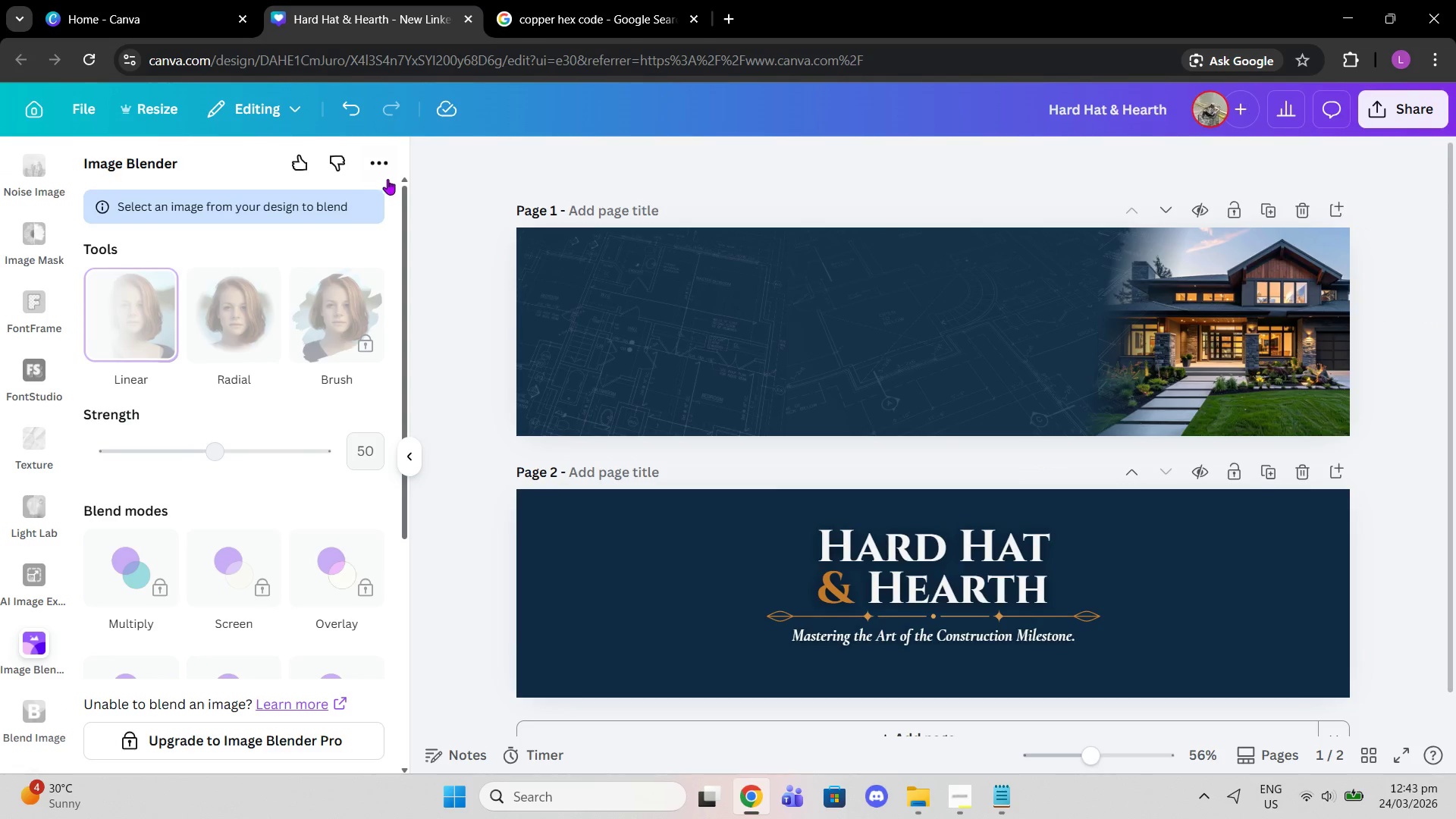 
scroll: coordinate [0, 312], scroll_direction: up, amount: 4.0
 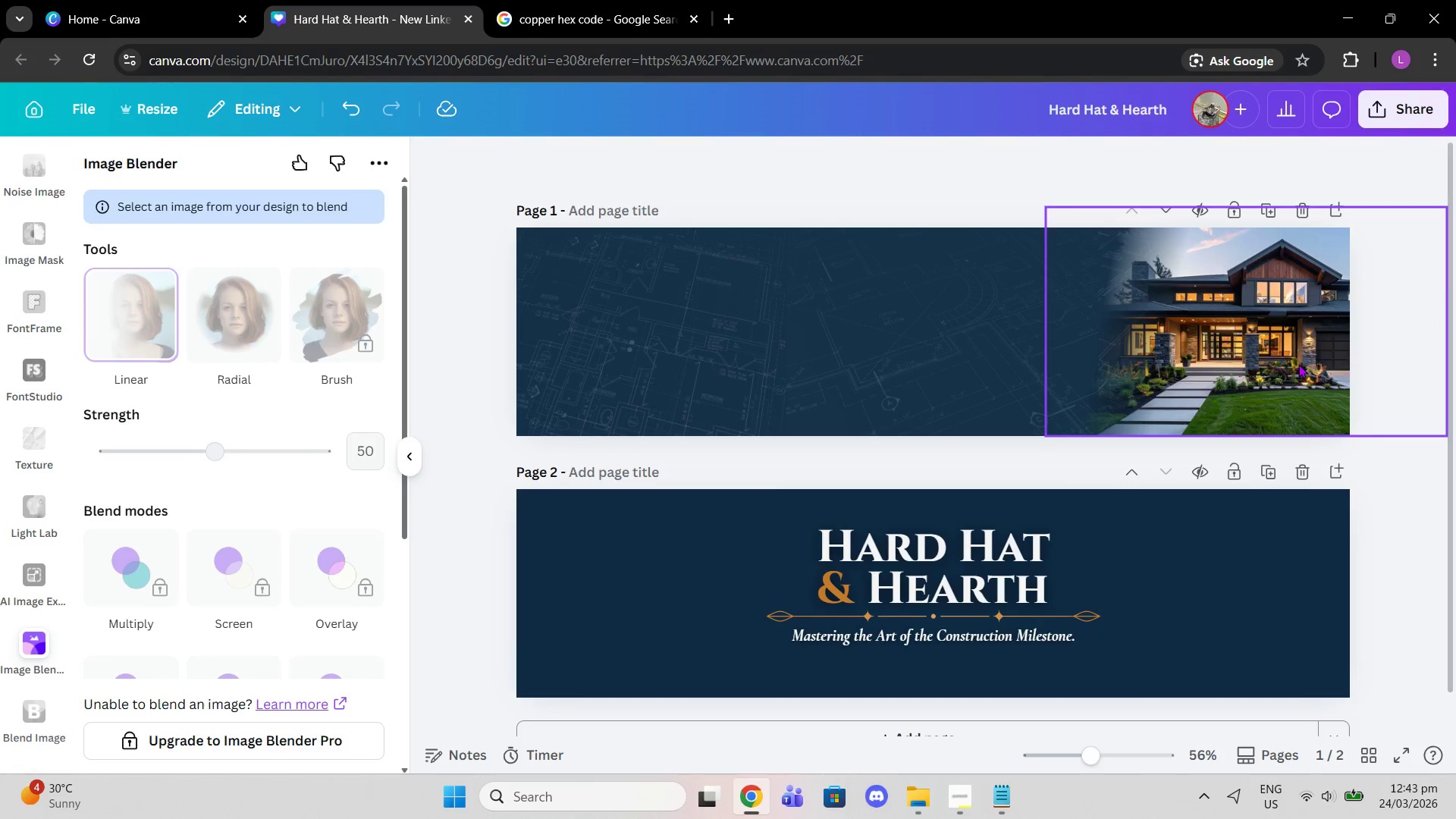 
left_click([1298, 364])
 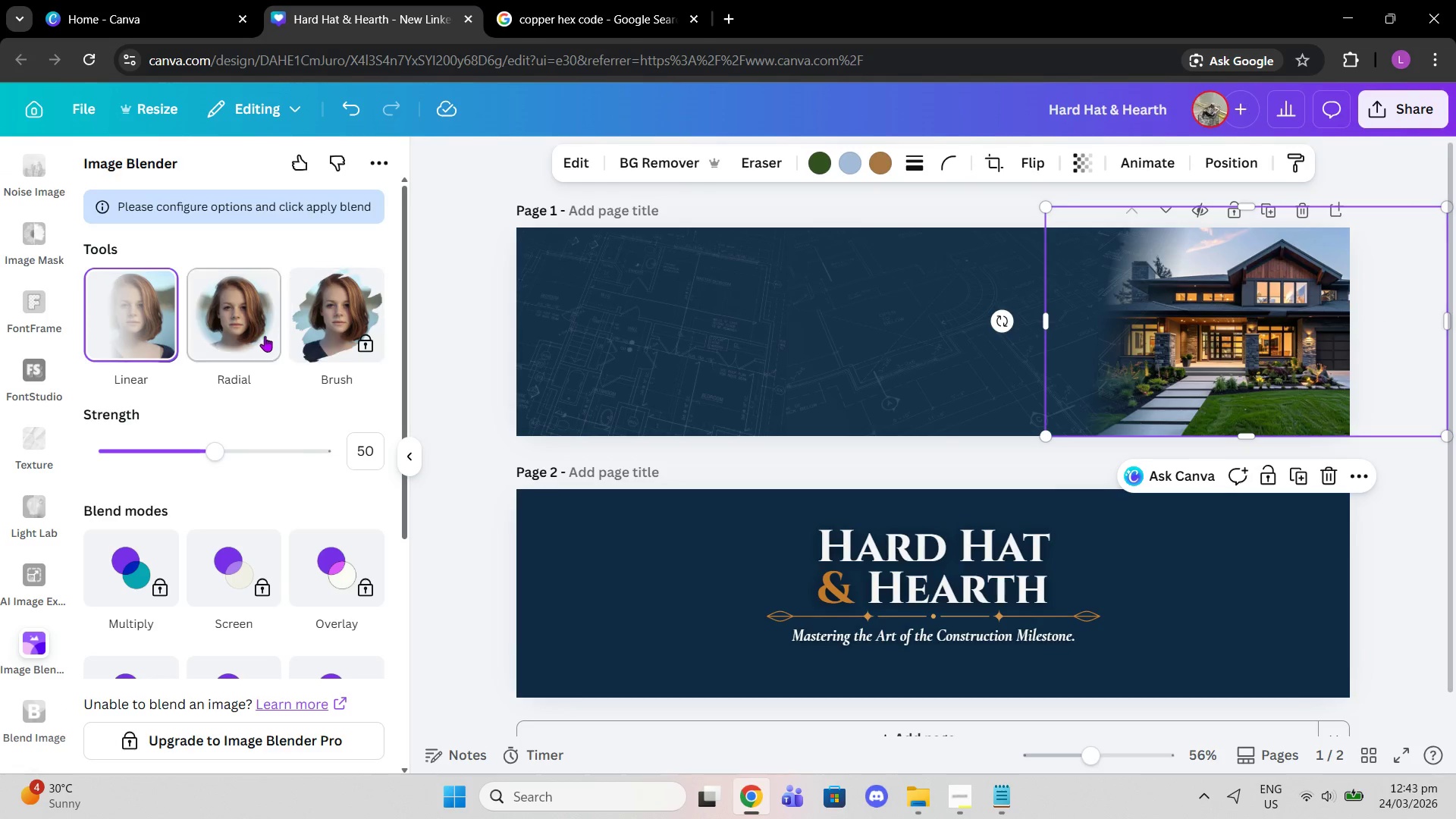 
left_click([133, 314])
 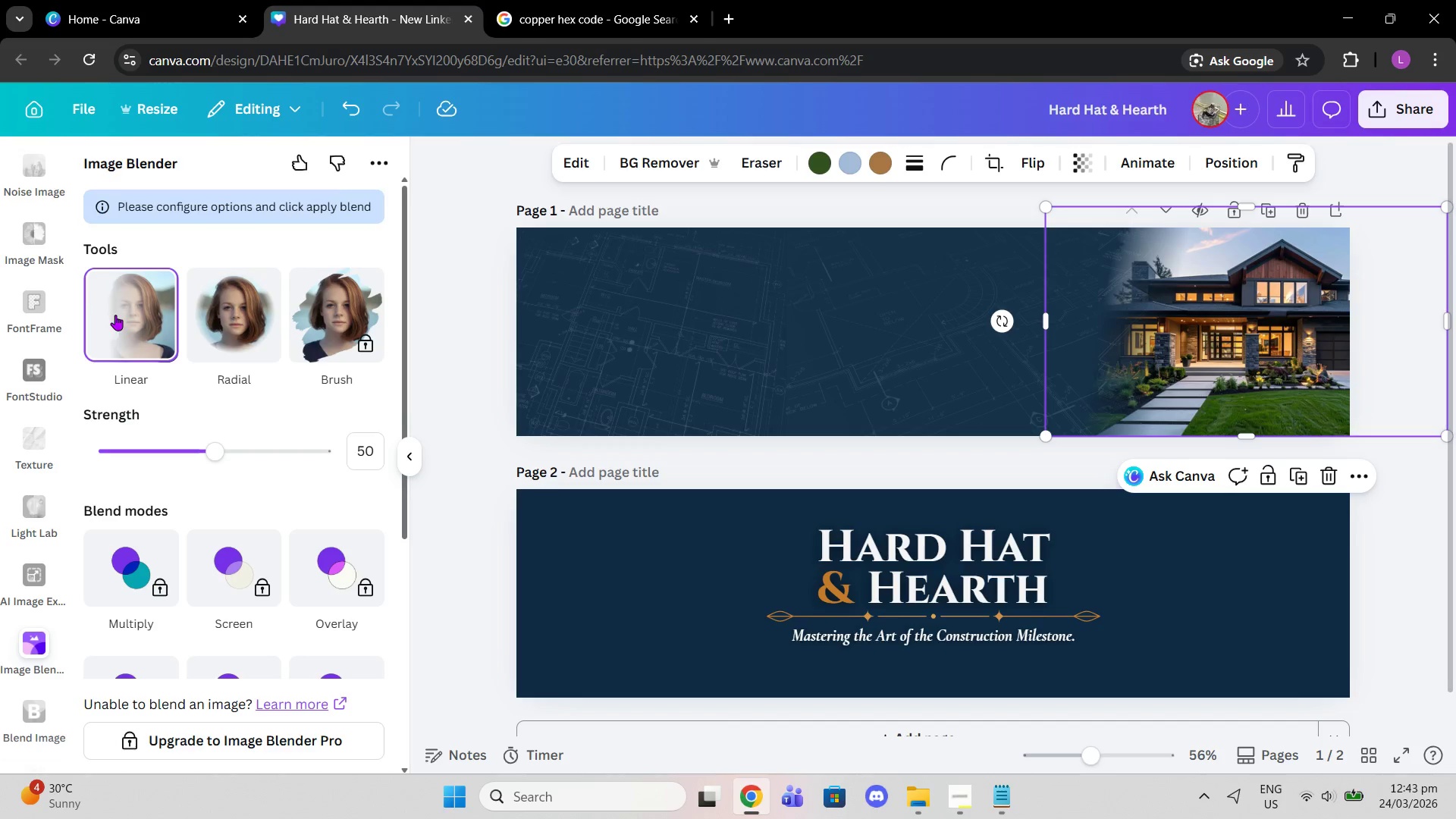 
left_click([193, 322])
 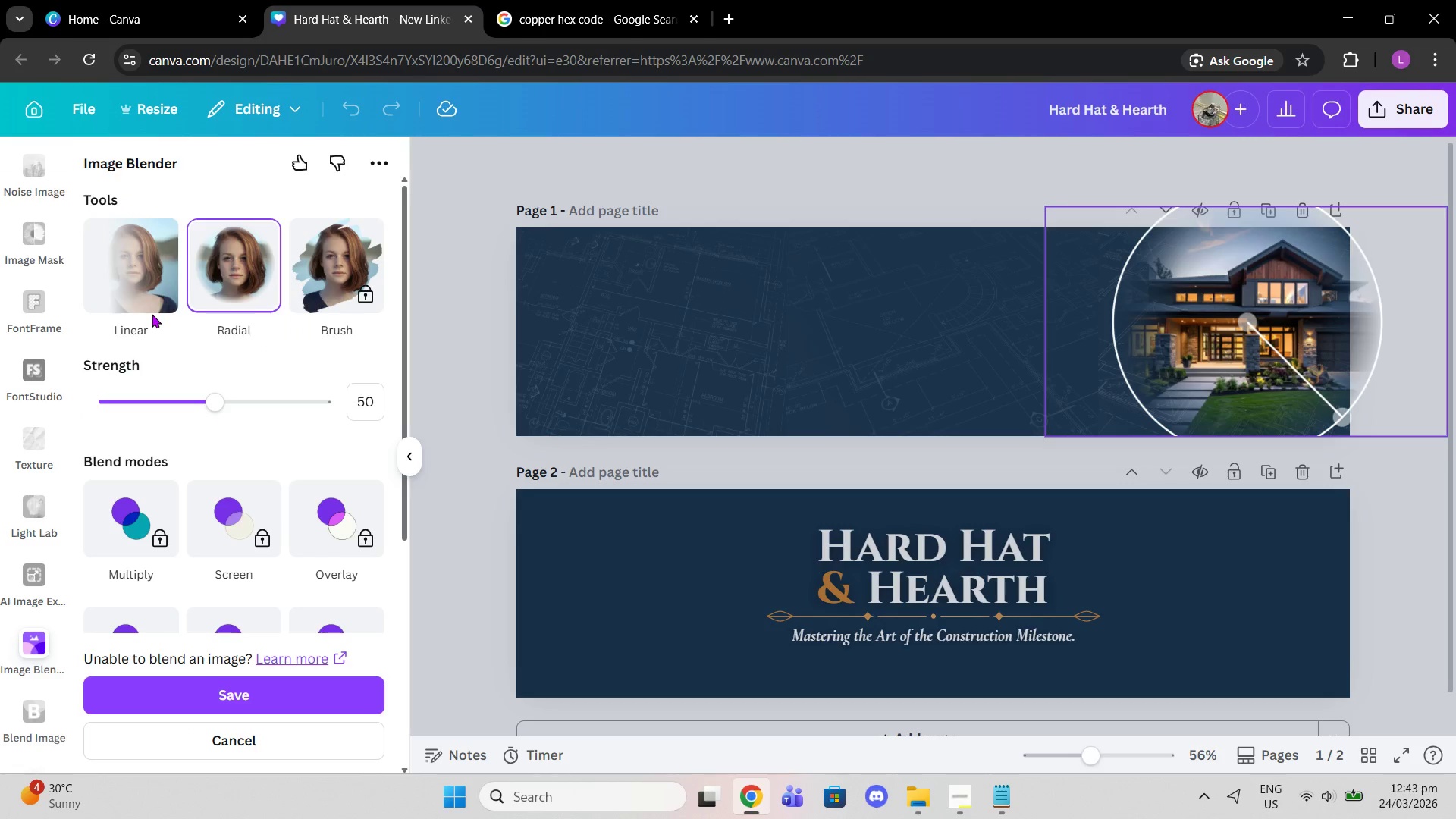 
left_click([139, 293])
 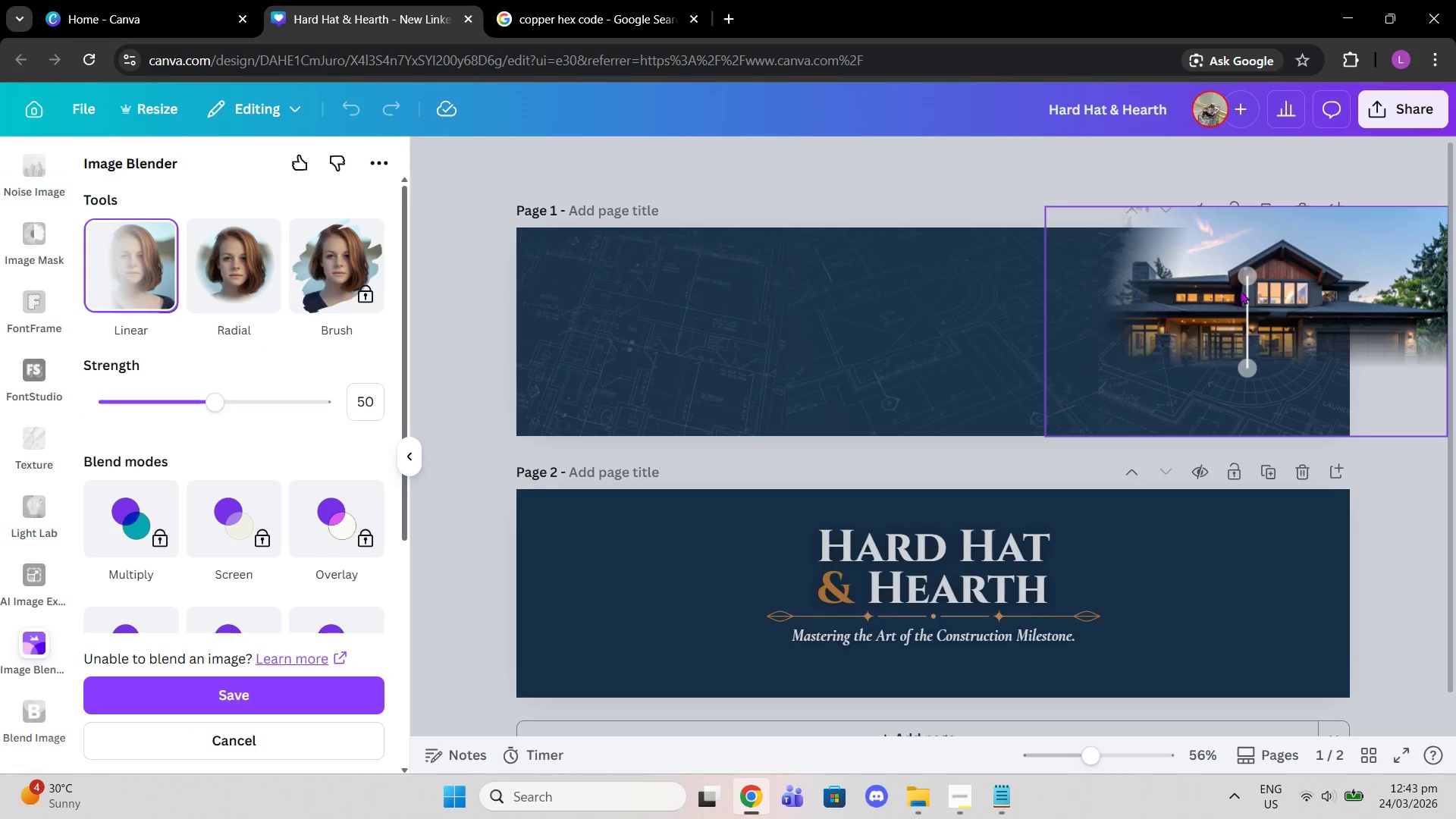 
left_click_drag(start_coordinate=[1245, 286], to_coordinate=[1248, 315])
 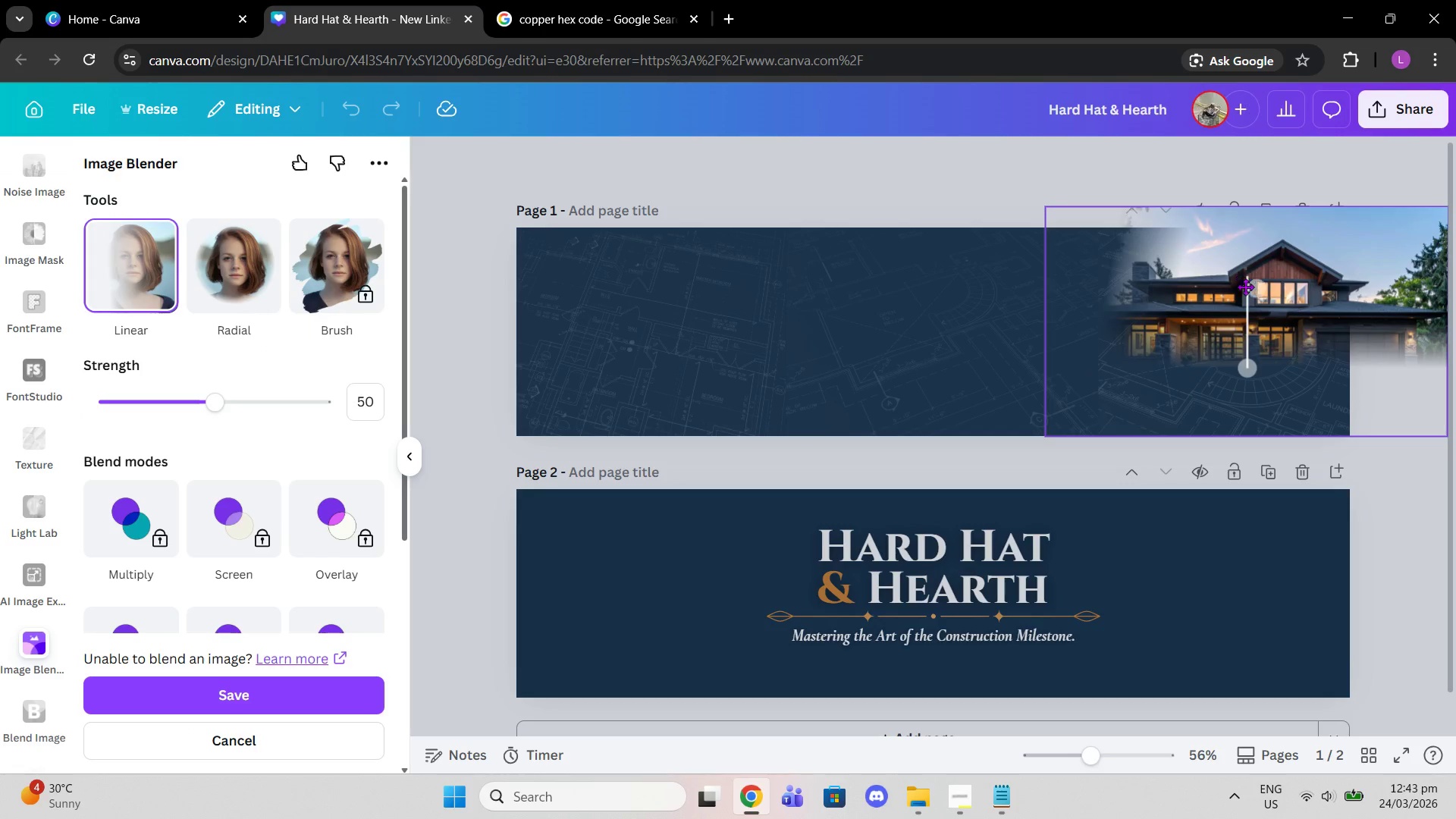 
left_click_drag(start_coordinate=[1243, 278], to_coordinate=[1246, 306])
 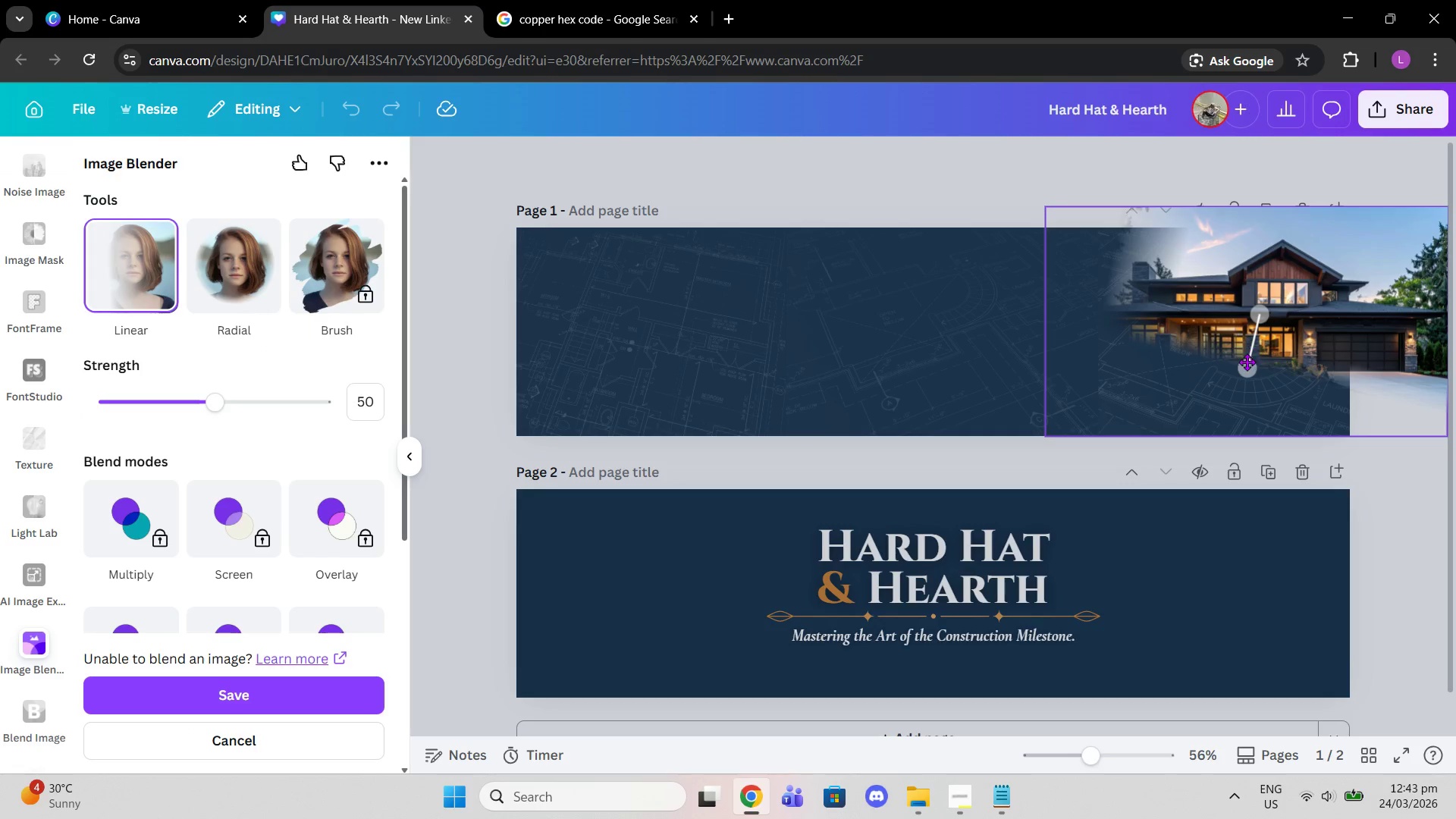 
left_click_drag(start_coordinate=[1247, 363], to_coordinate=[1147, 272])
 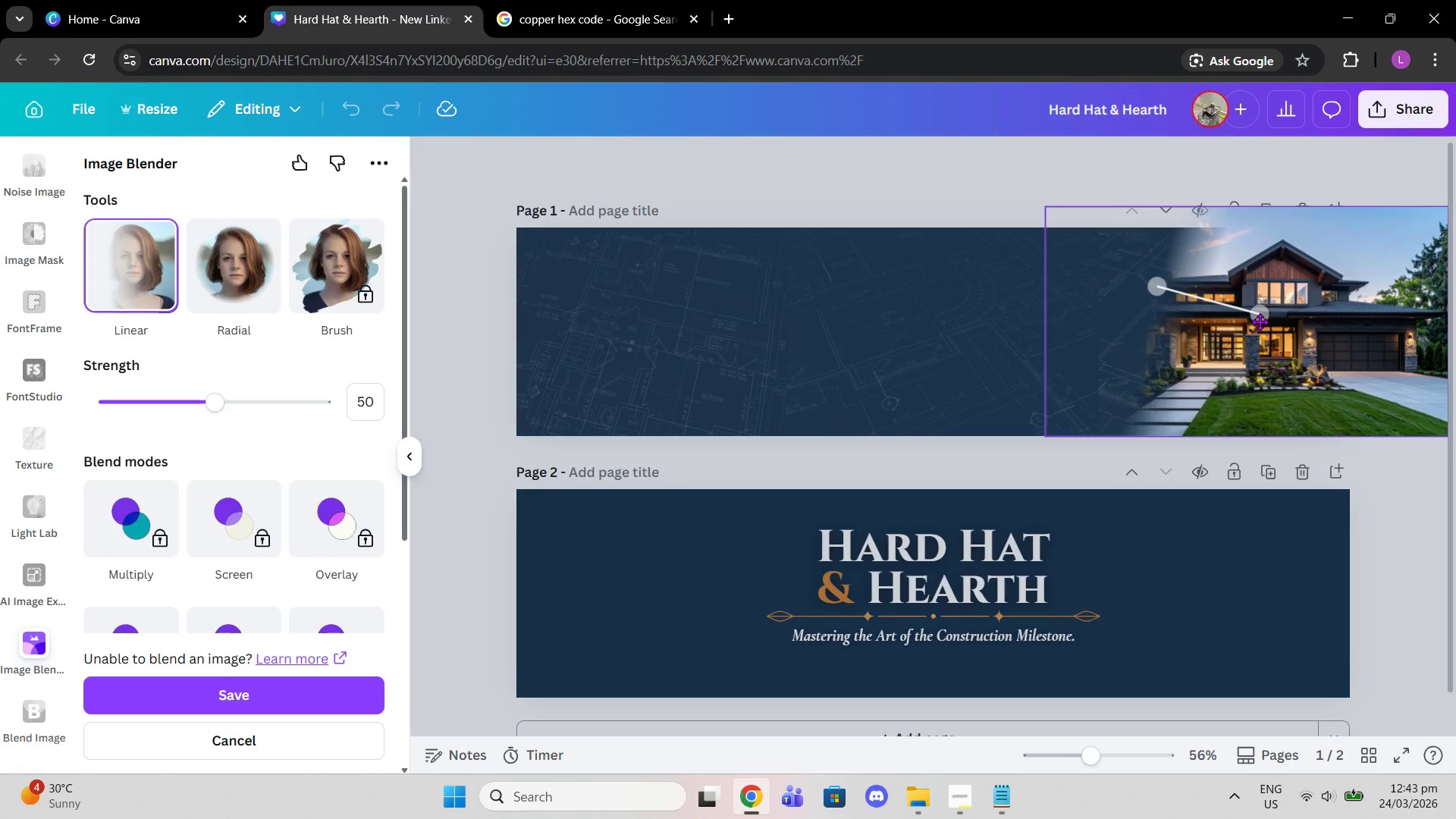 
left_click_drag(start_coordinate=[1260, 322], to_coordinate=[1200, 362])
 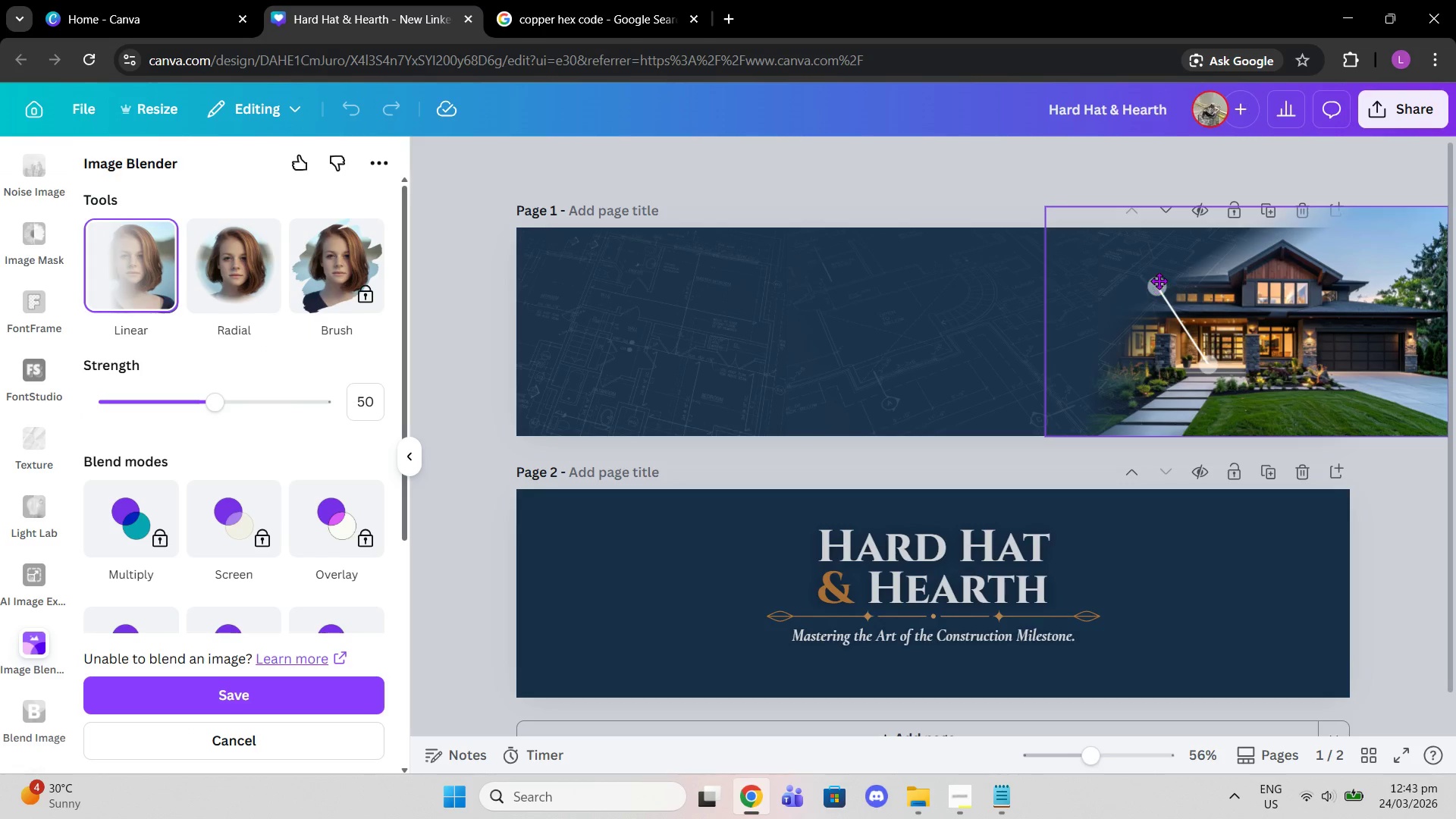 
left_click_drag(start_coordinate=[1159, 281], to_coordinate=[1112, 297])
 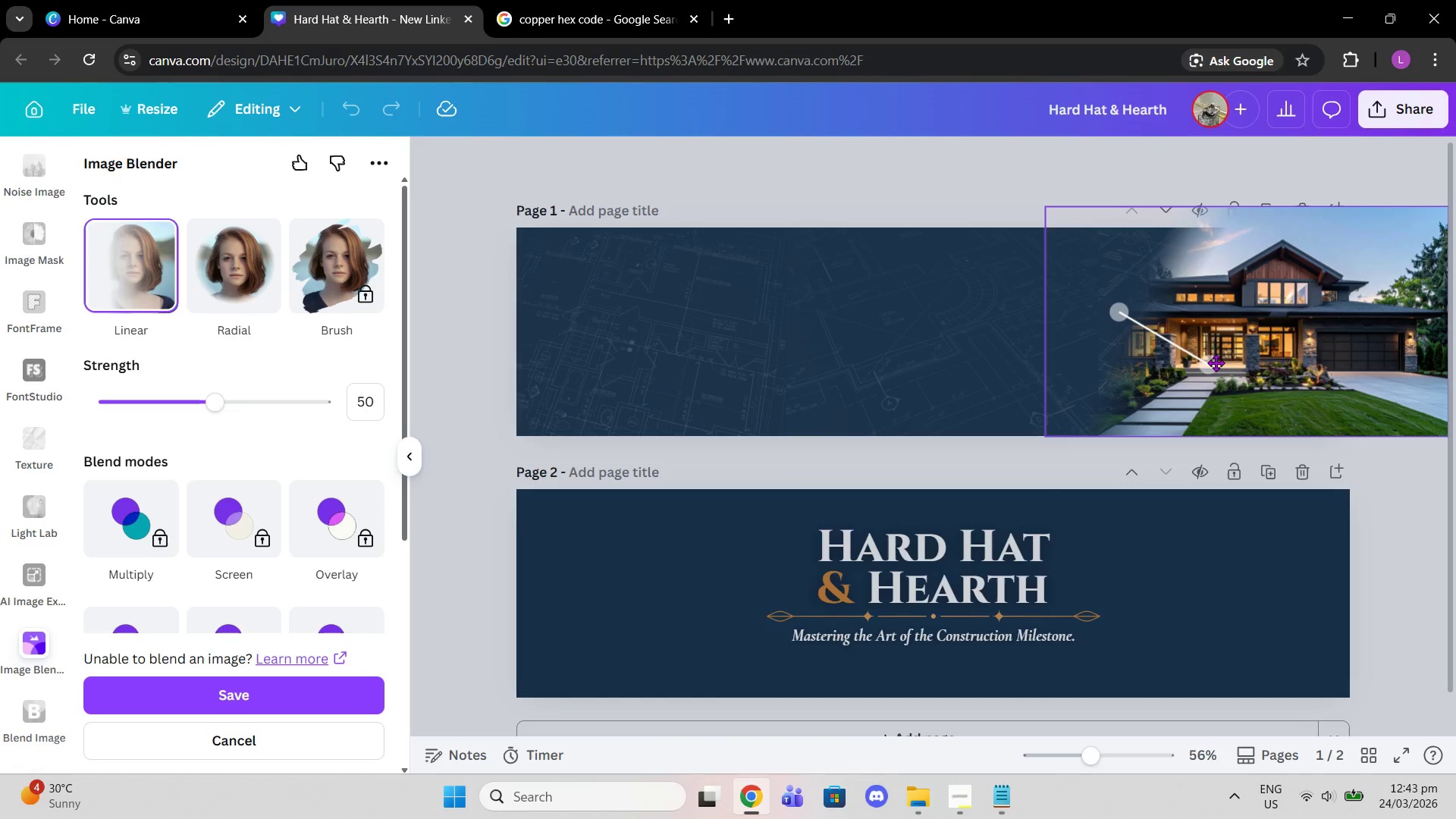 
left_click_drag(start_coordinate=[1212, 362], to_coordinate=[1211, 374])
 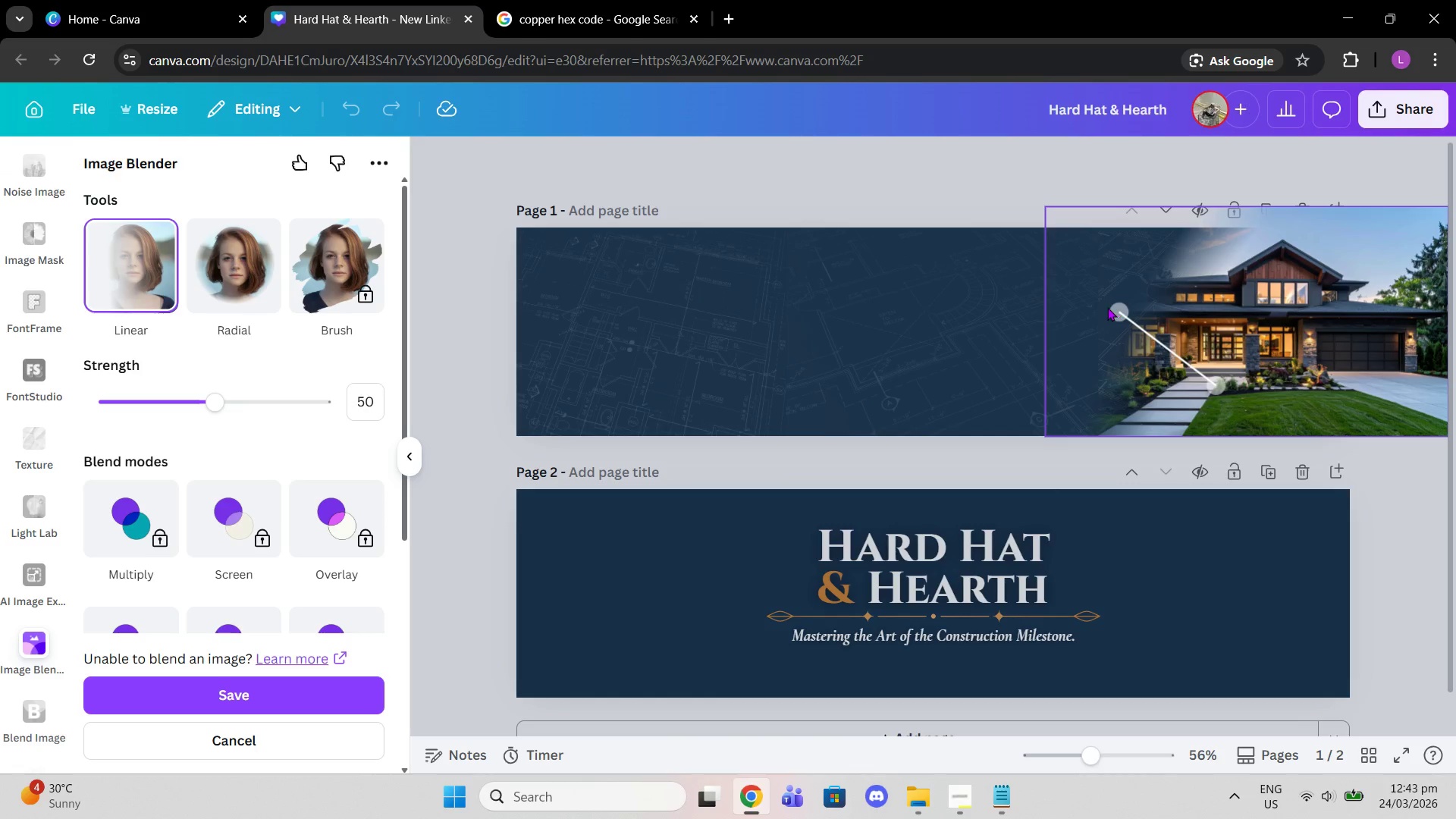 
left_click_drag(start_coordinate=[1109, 308], to_coordinate=[1077, 301])
 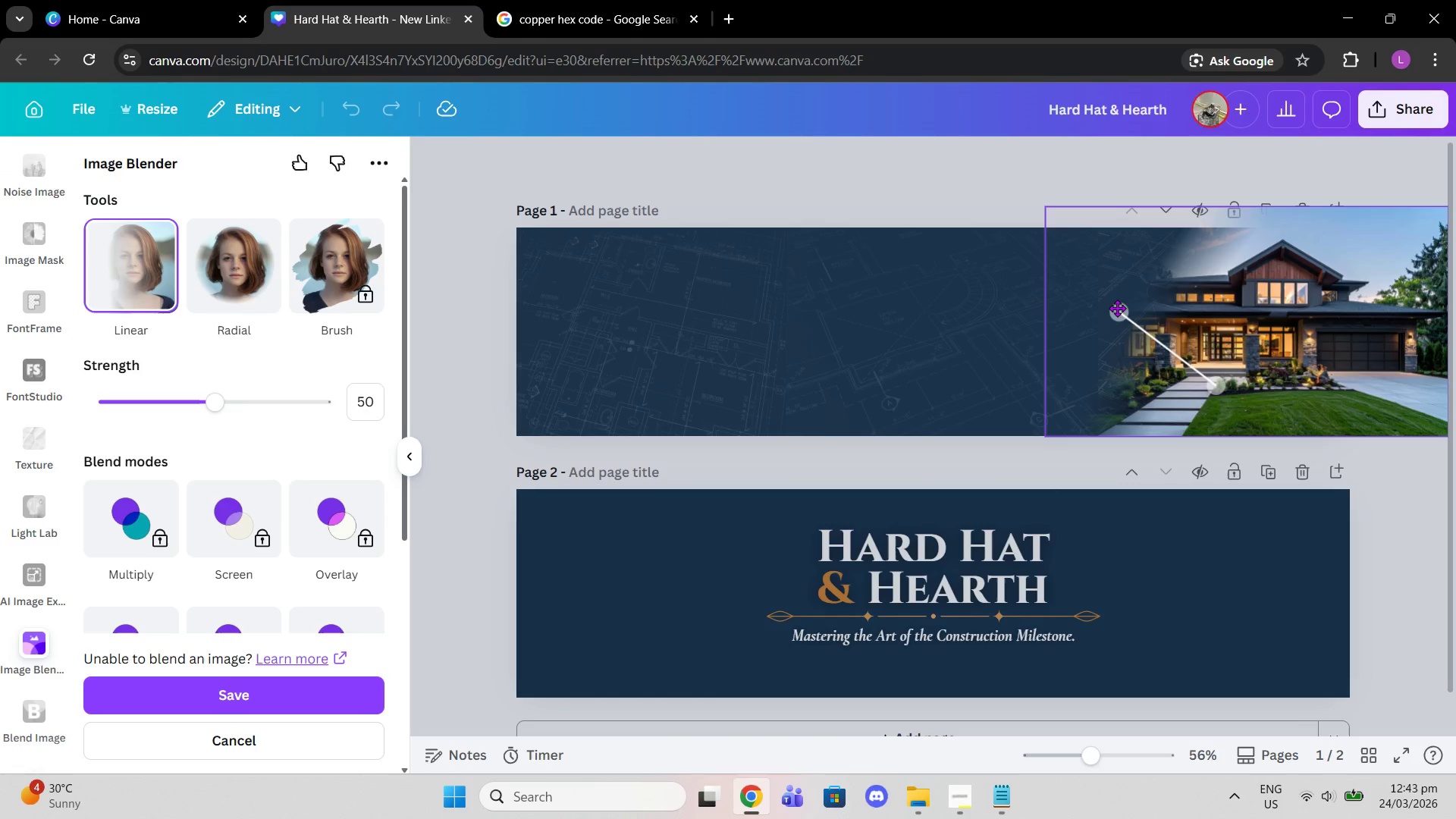 
left_click_drag(start_coordinate=[1117, 308], to_coordinate=[1100, 304])
 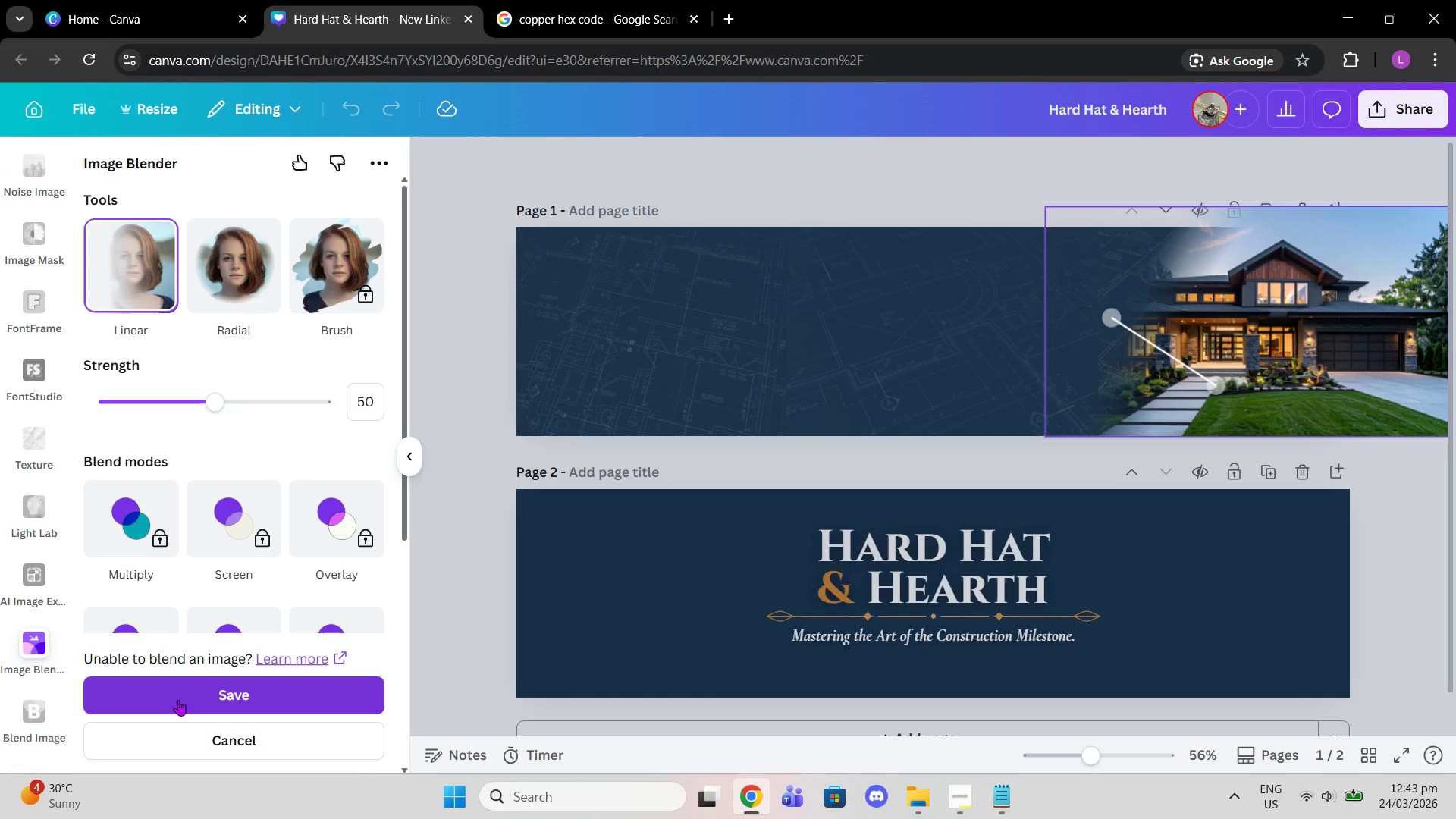 
left_click([180, 698])
 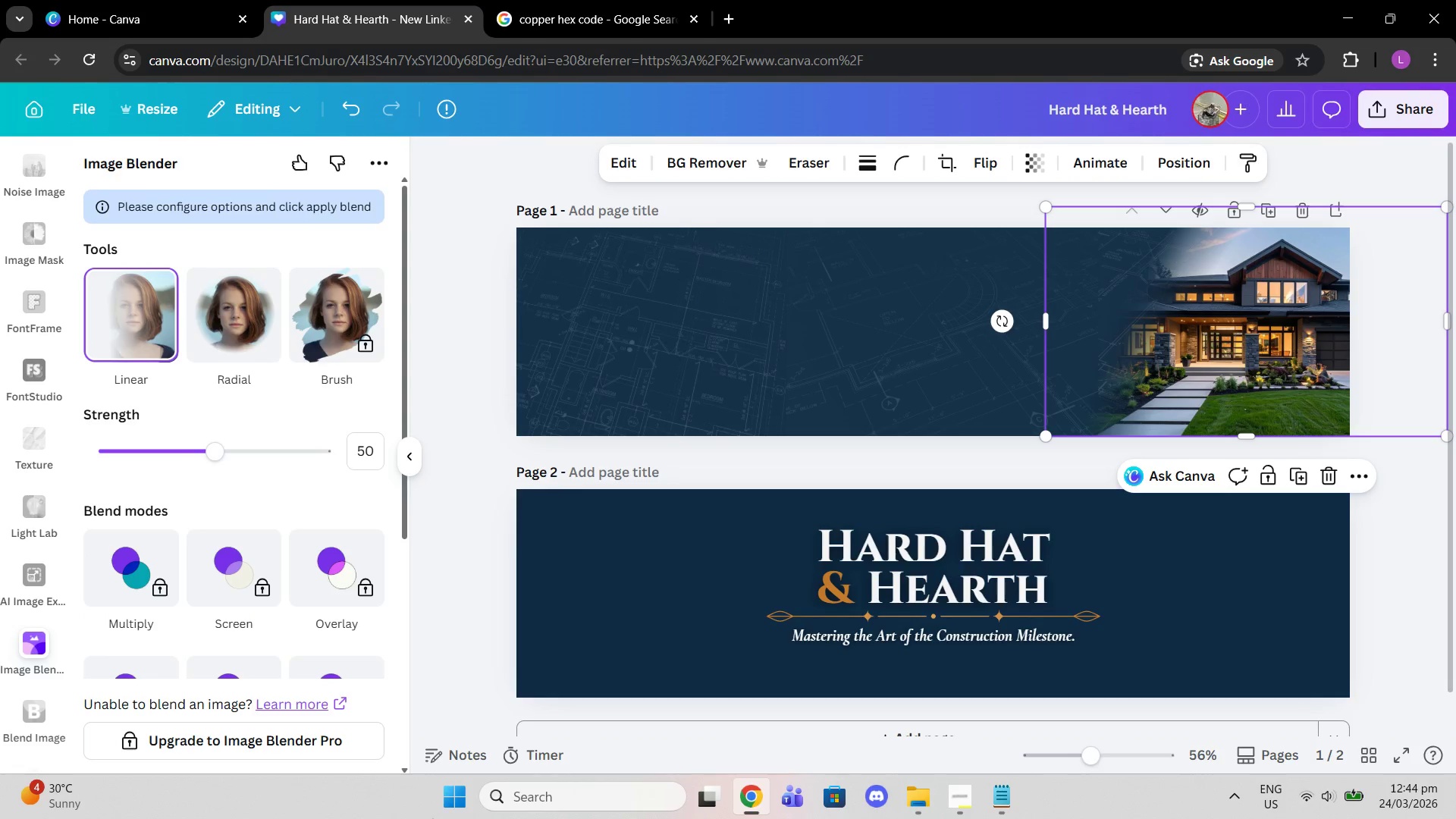 
left_click([1395, 475])
 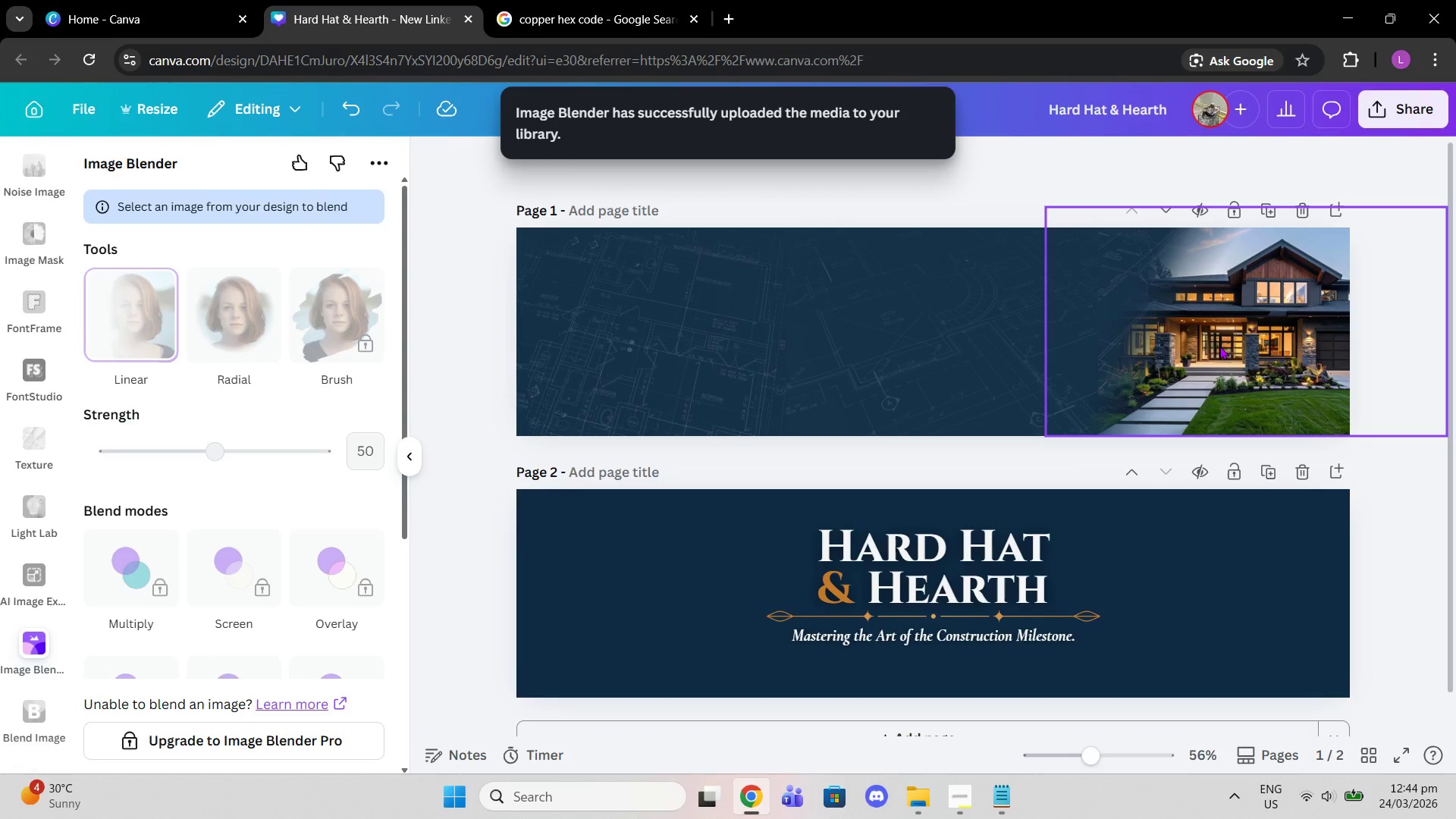 
left_click_drag(start_coordinate=[1108, 344], to_coordinate=[1104, 343])
 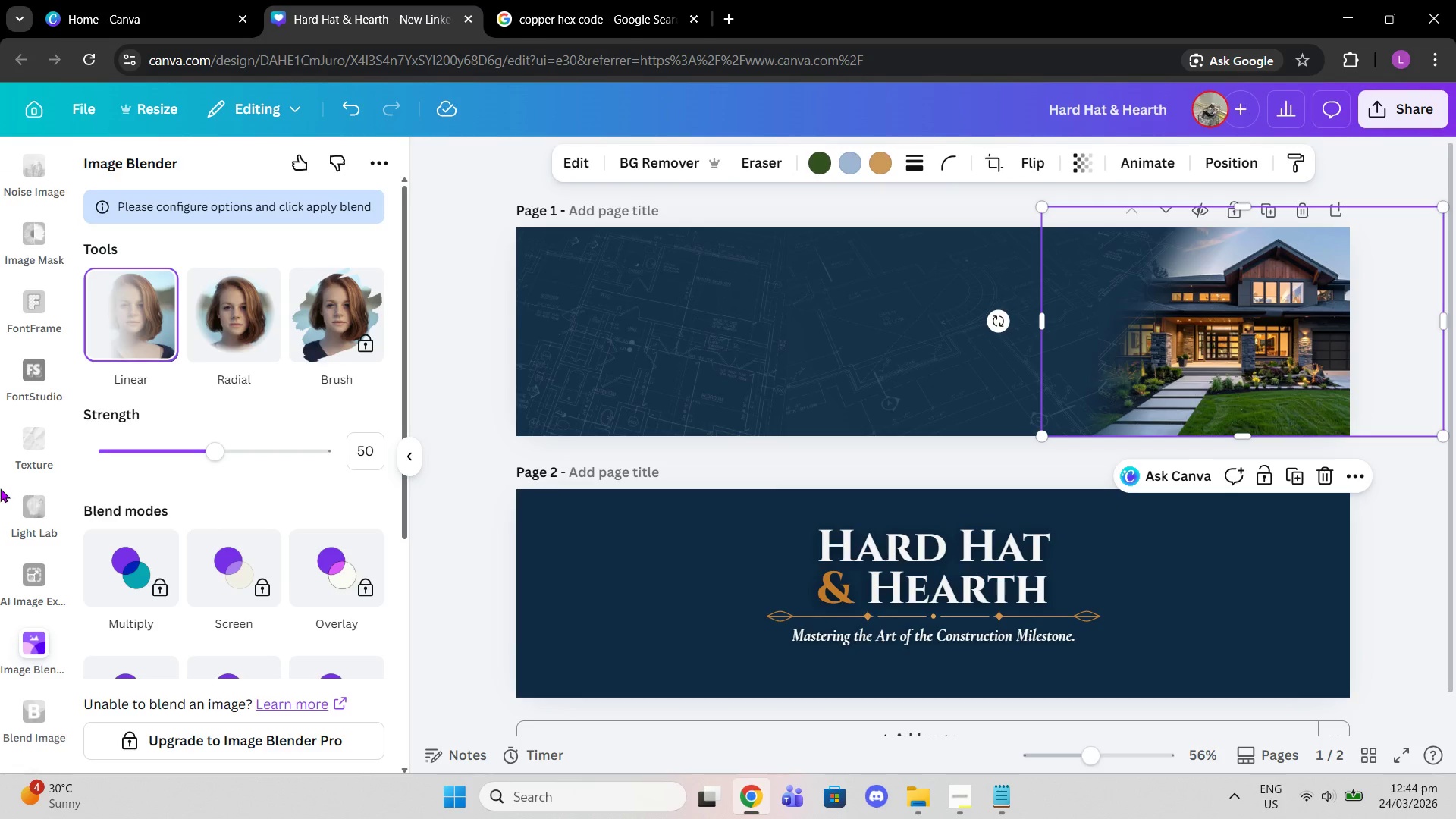 
scroll: coordinate [42, 272], scroll_direction: up, amount: 15.0
 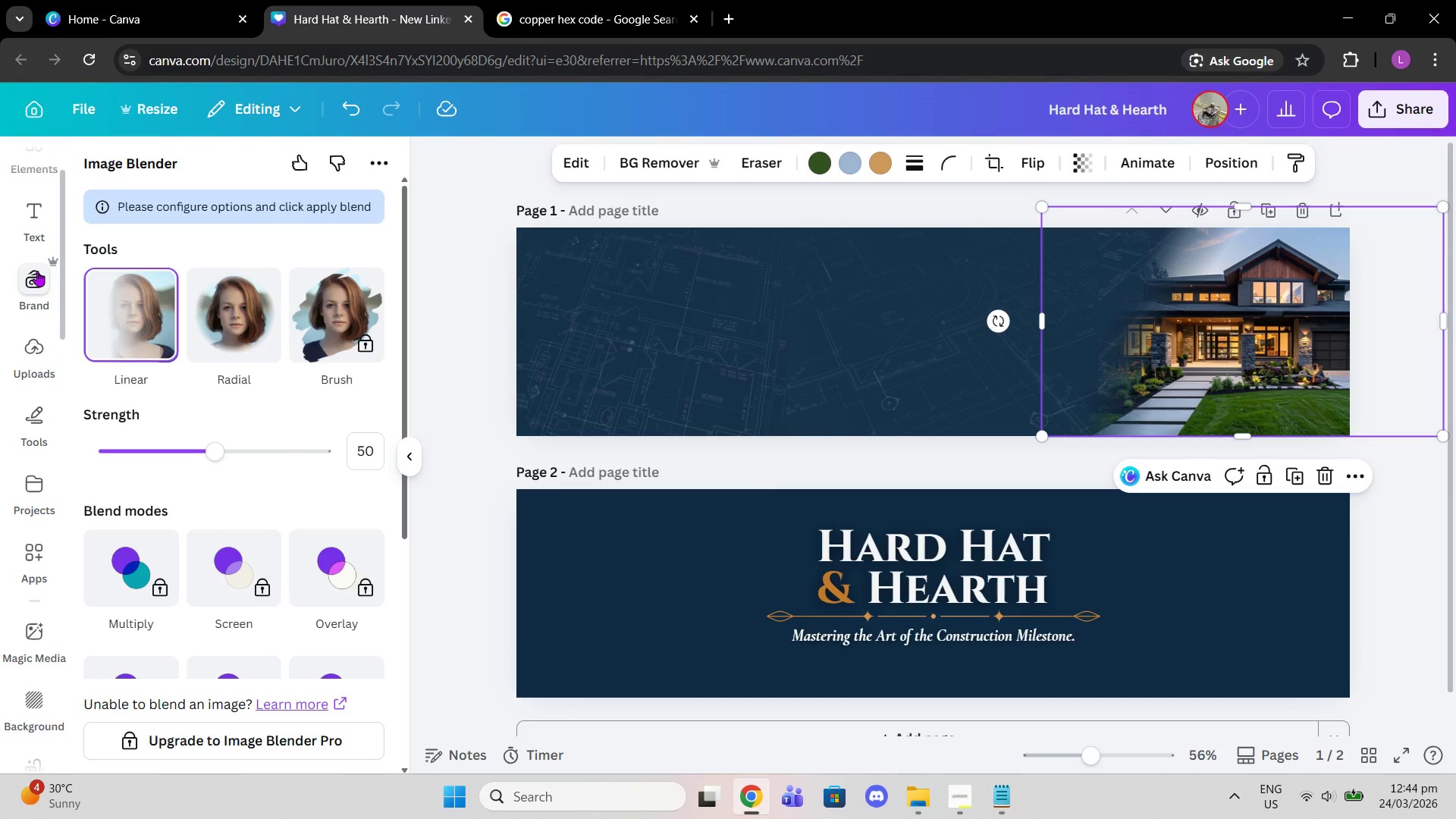 
left_click([33, 249])
 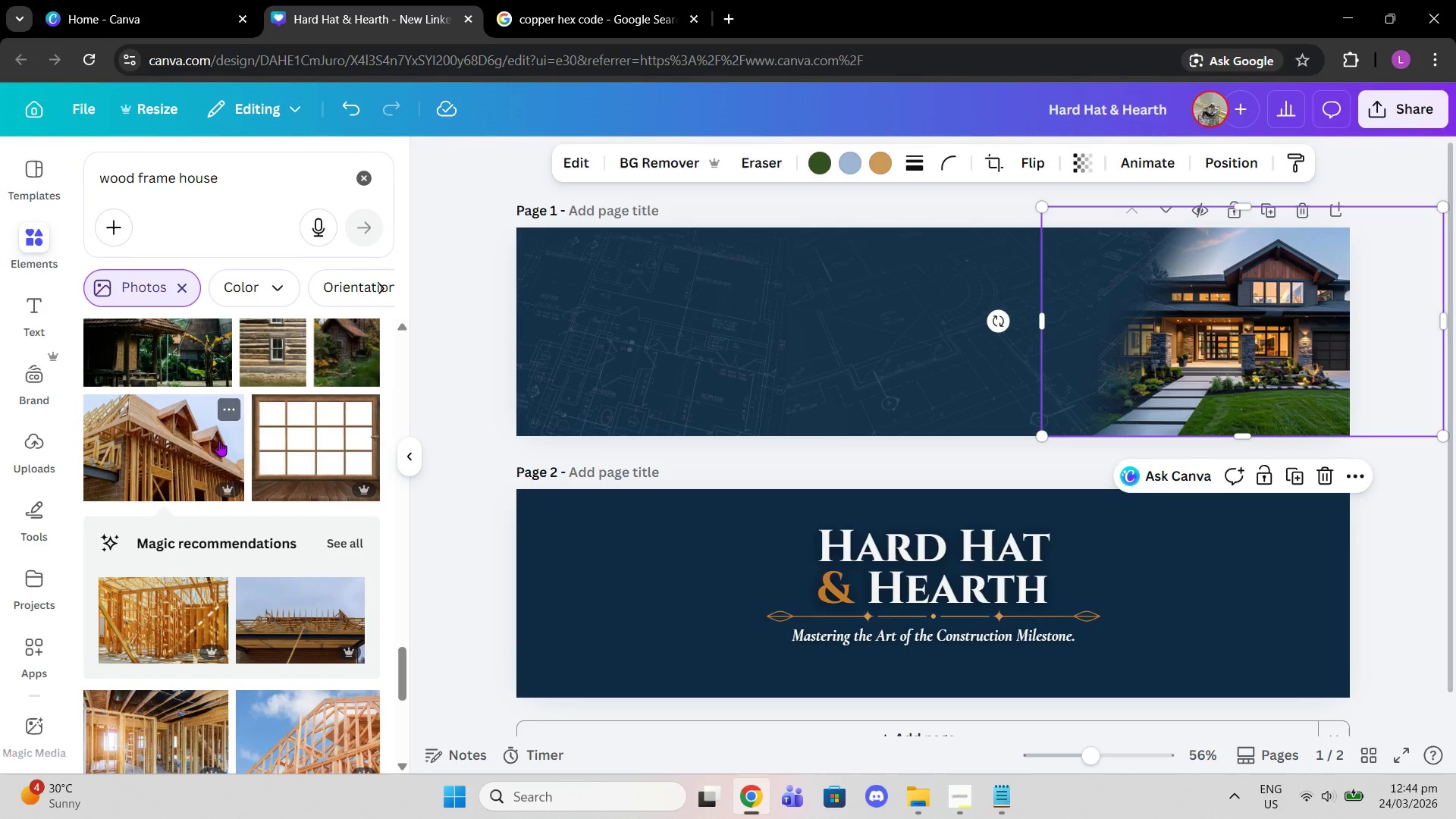 
scroll: coordinate [33, 268], scroll_direction: up, amount: 1.0
 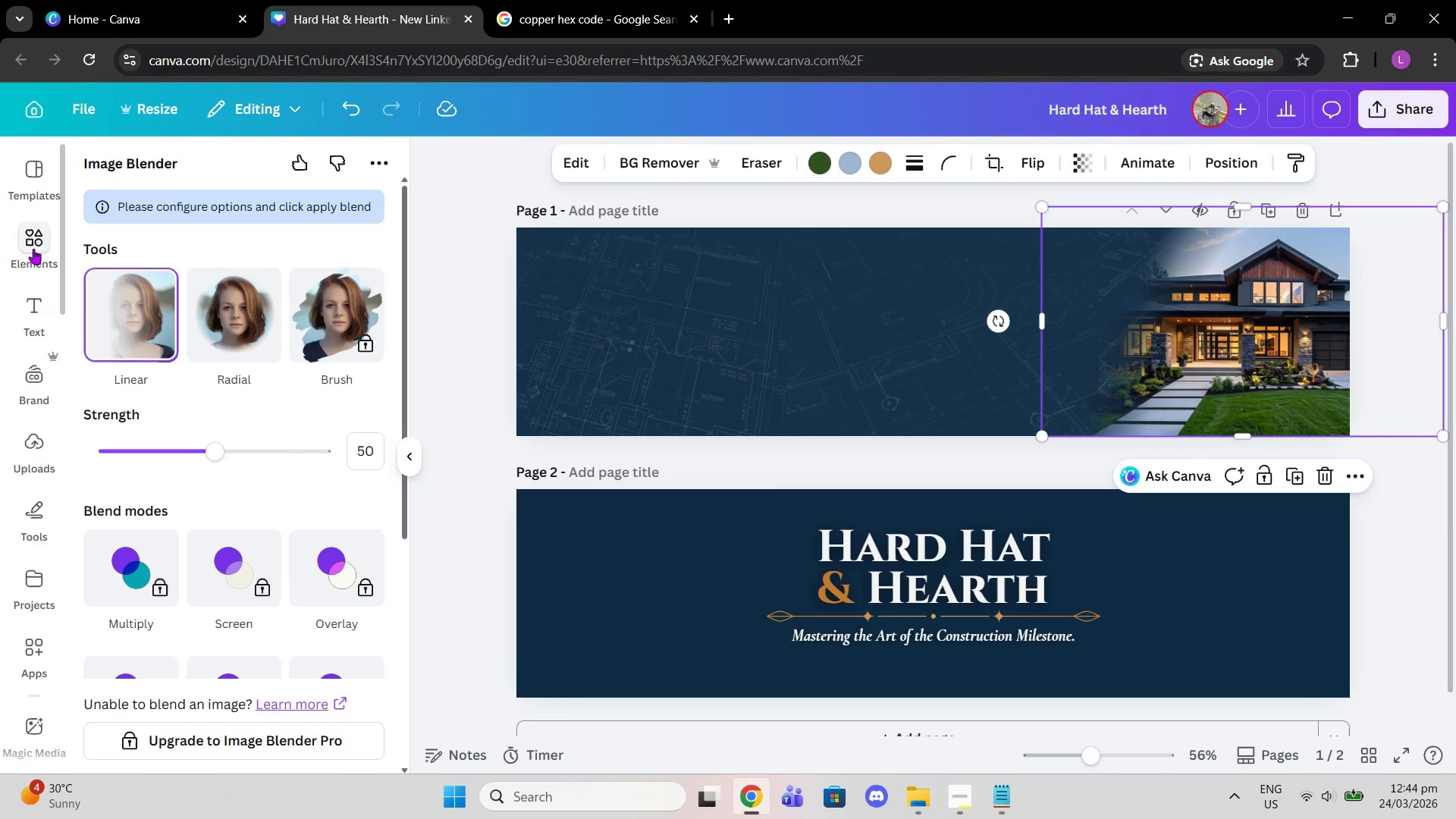 
scroll: coordinate [204, 436], scroll_direction: down, amount: 2.0
 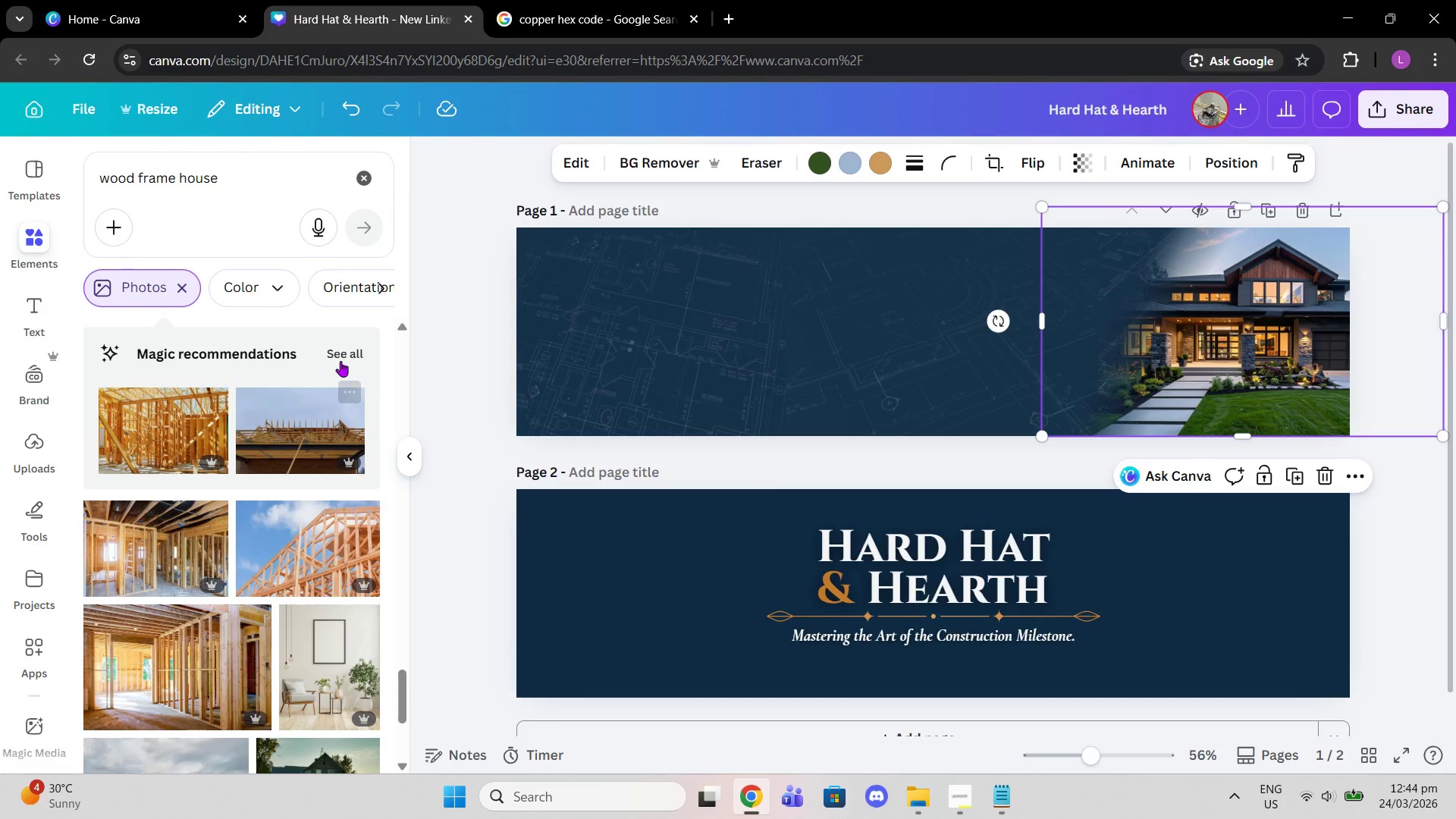 
left_click([340, 349])
 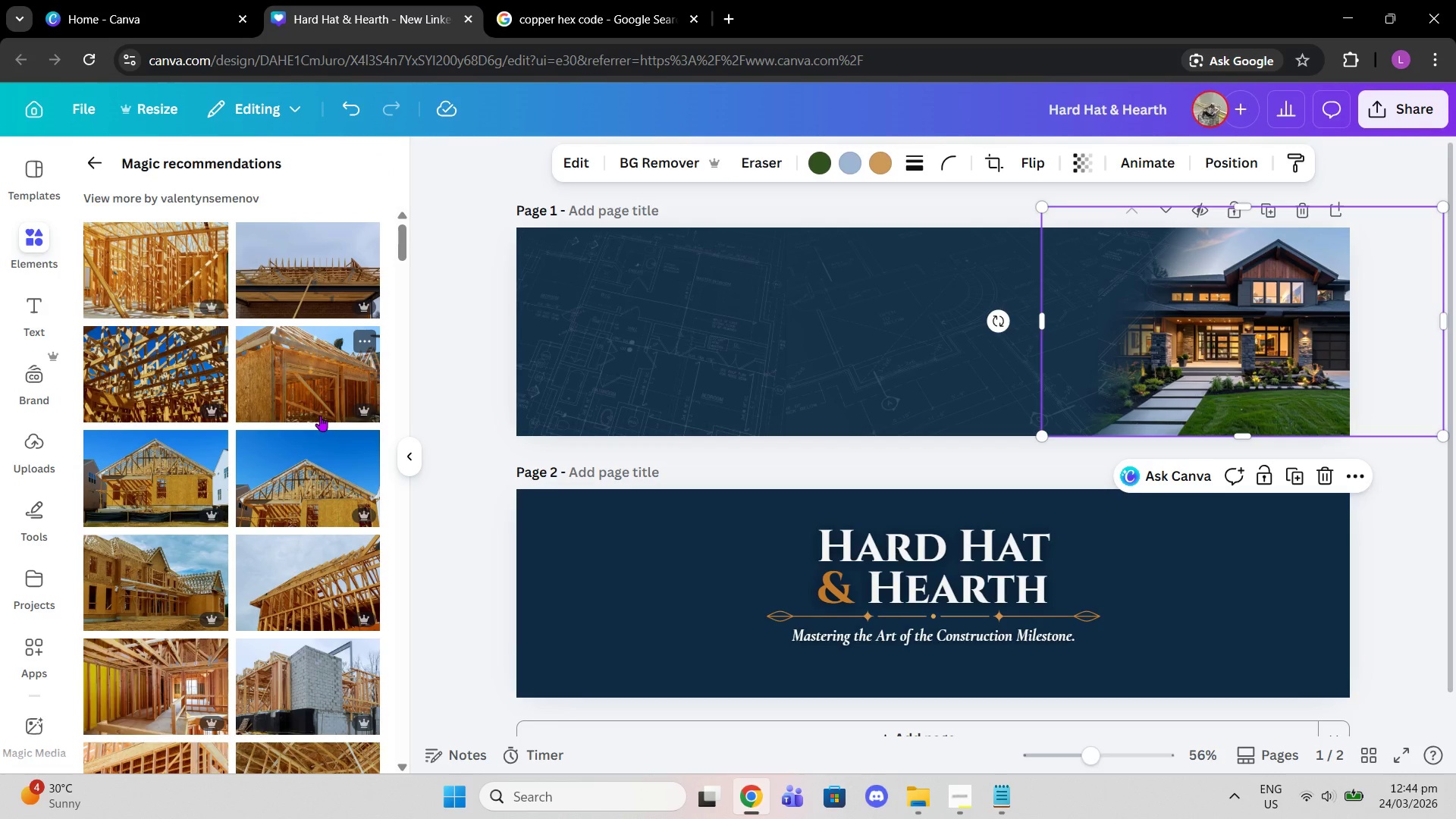 
scroll: coordinate [311, 475], scroll_direction: down, amount: 3.0
 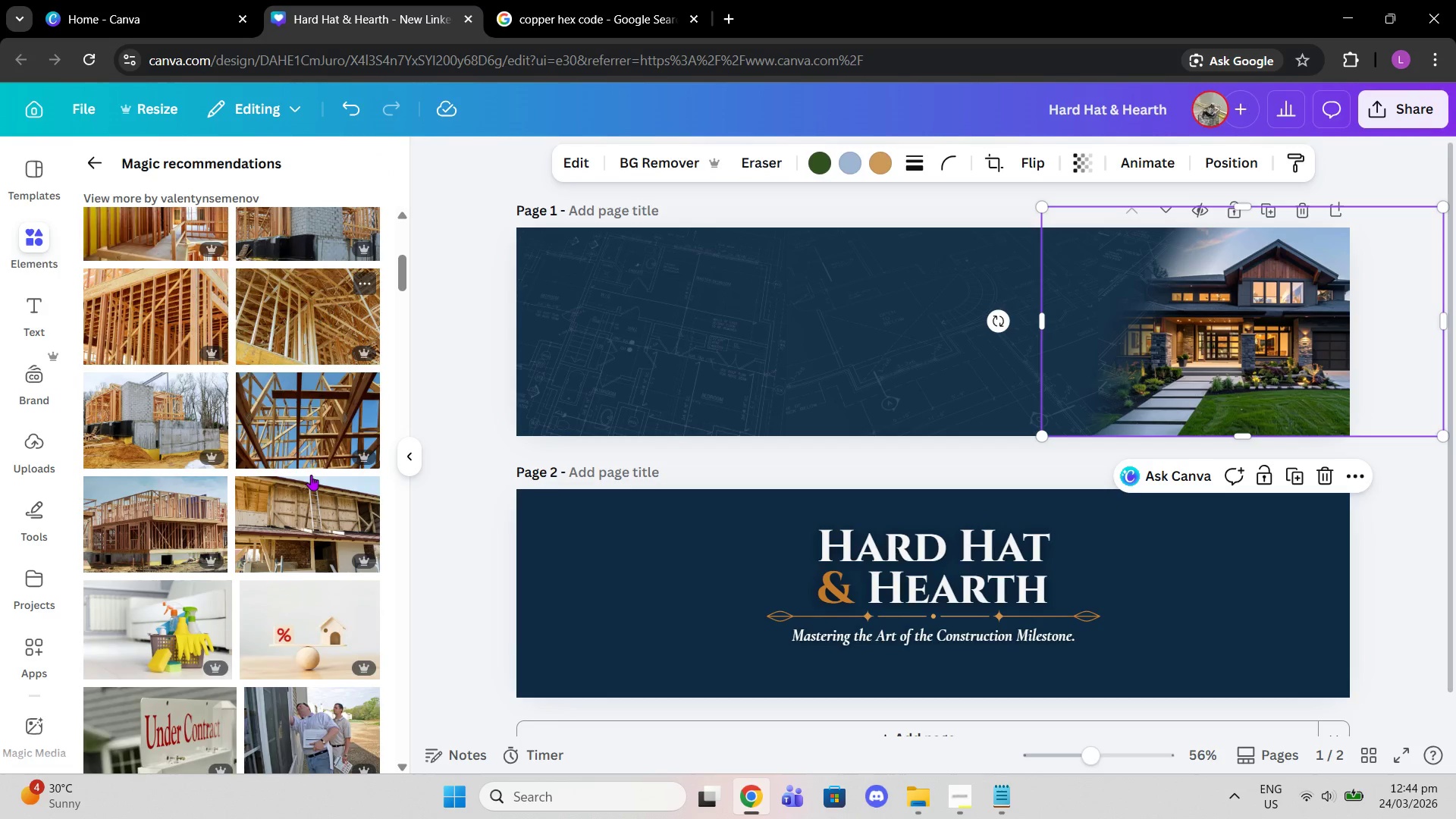 
scroll: coordinate [311, 475], scroll_direction: up, amount: 3.0
 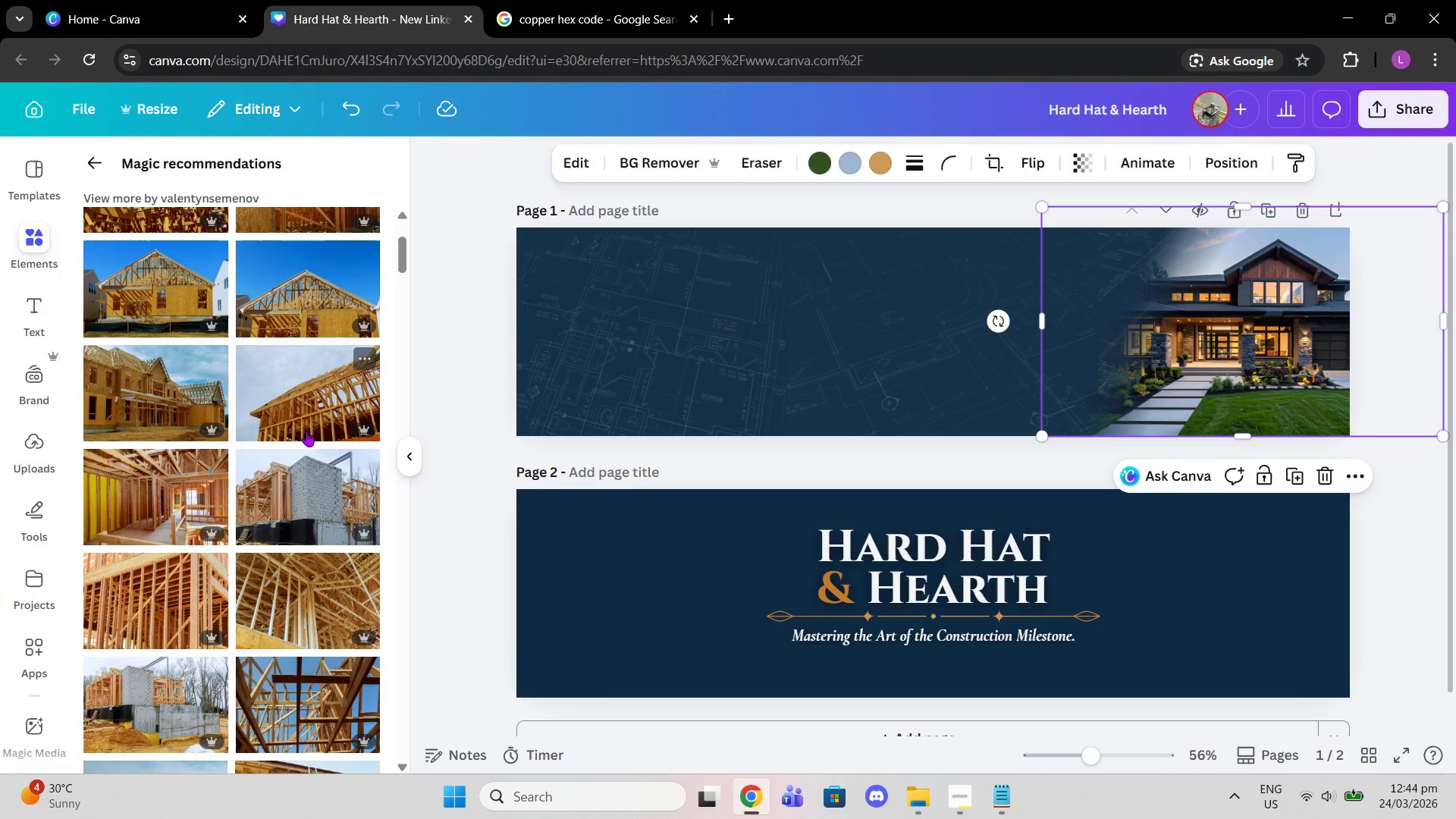 
left_click([306, 430])
 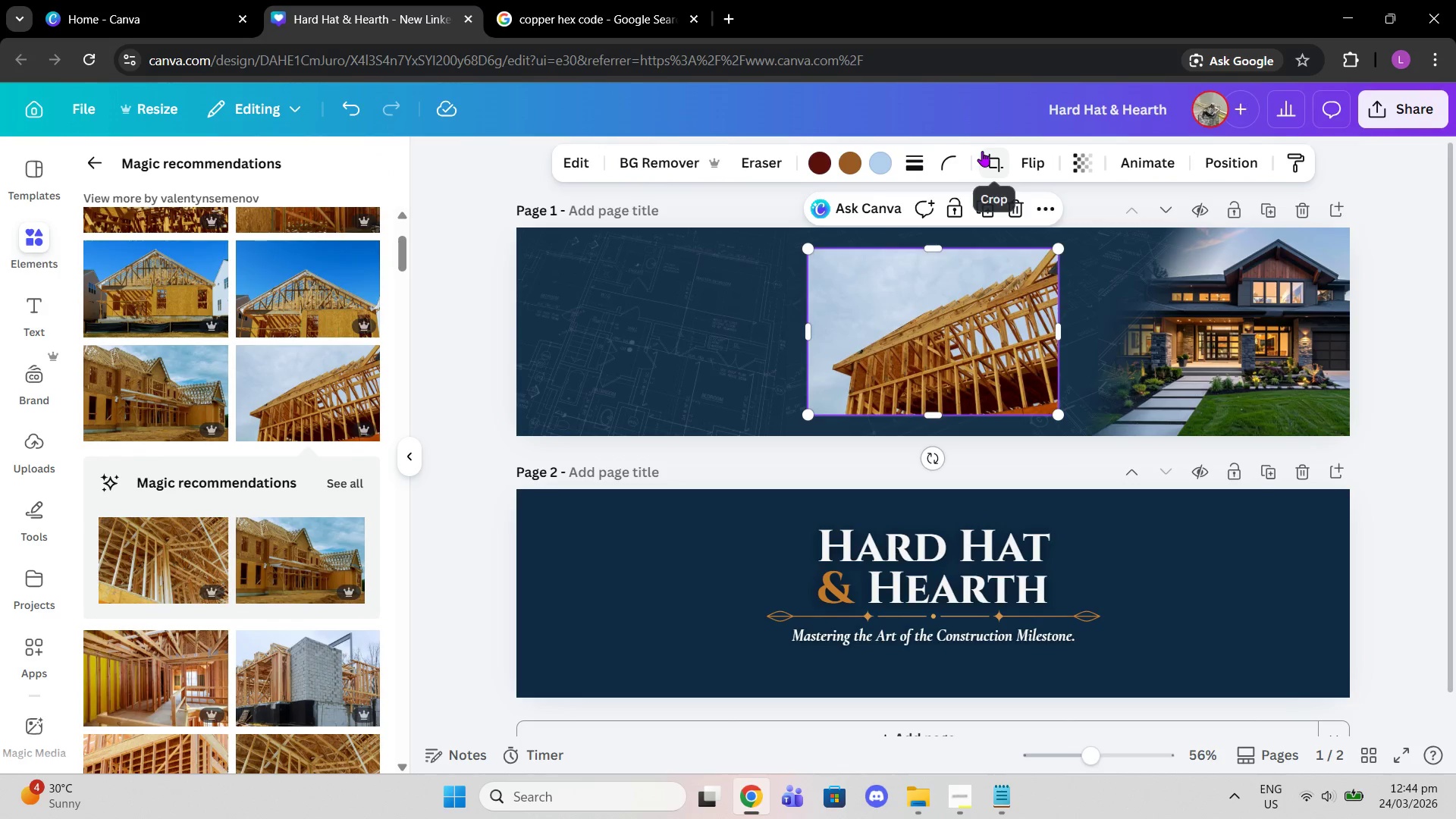 
left_click([1018, 169])
 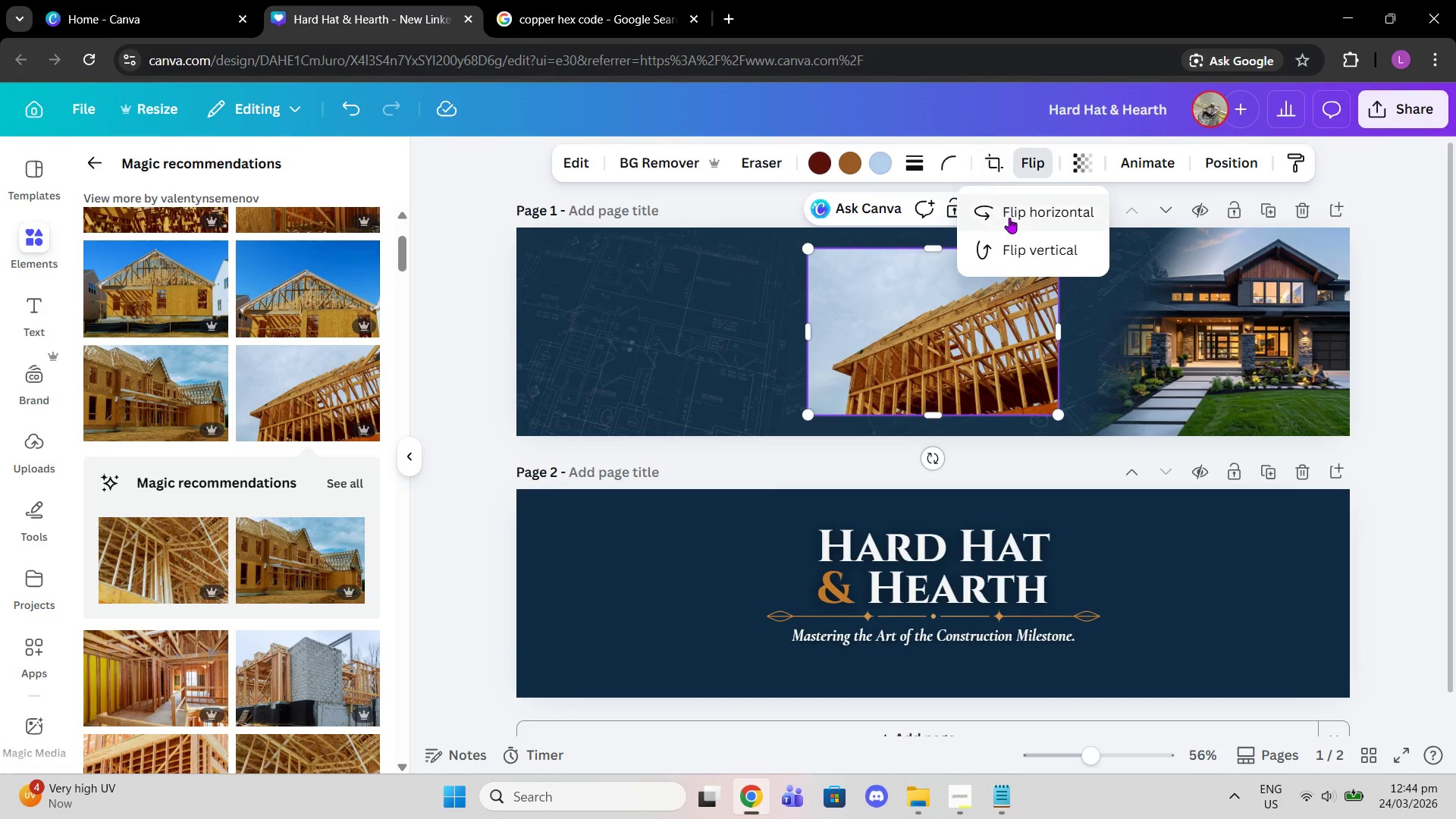 
left_click([1015, 219])
 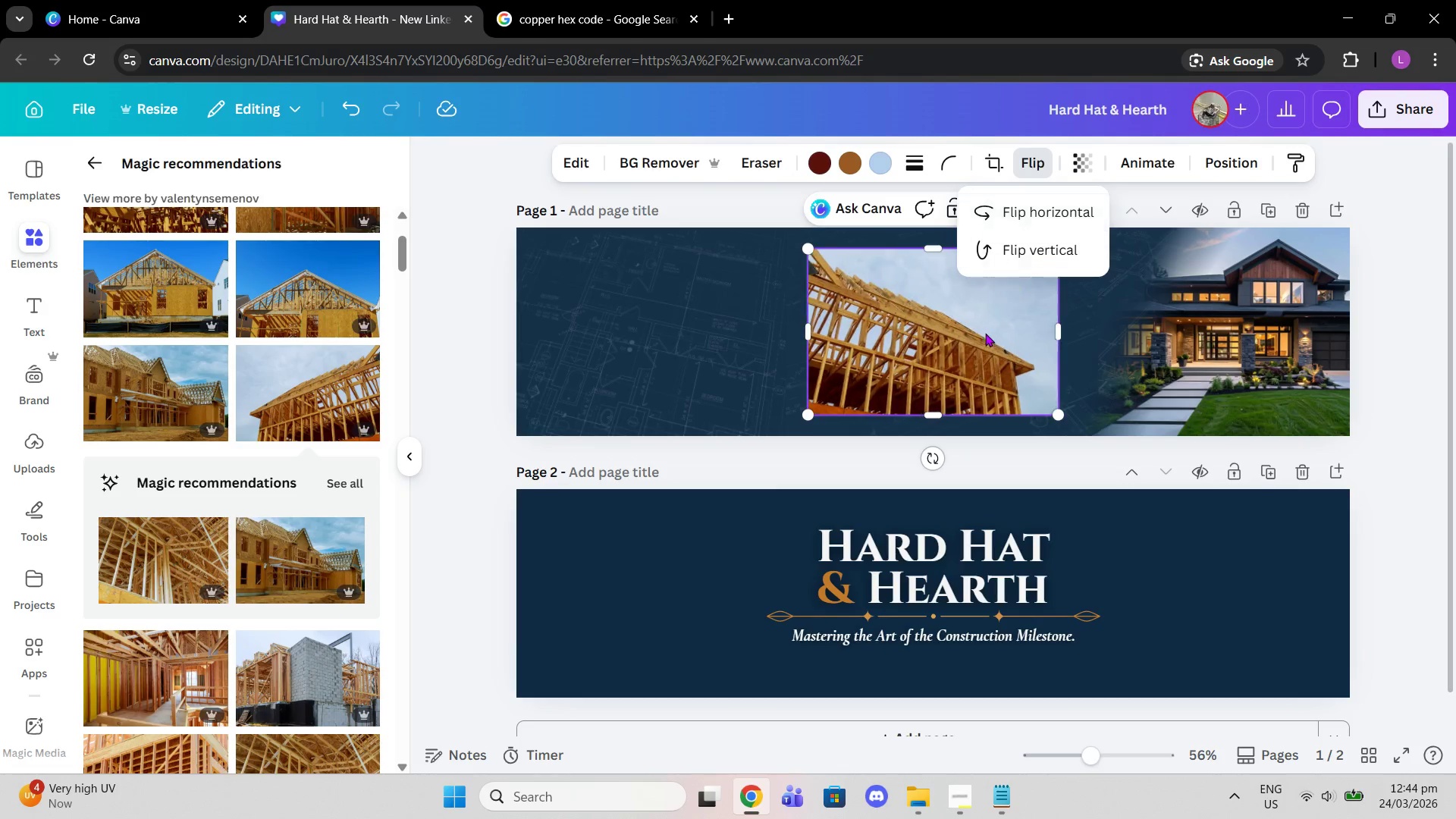 
left_click([986, 333])
 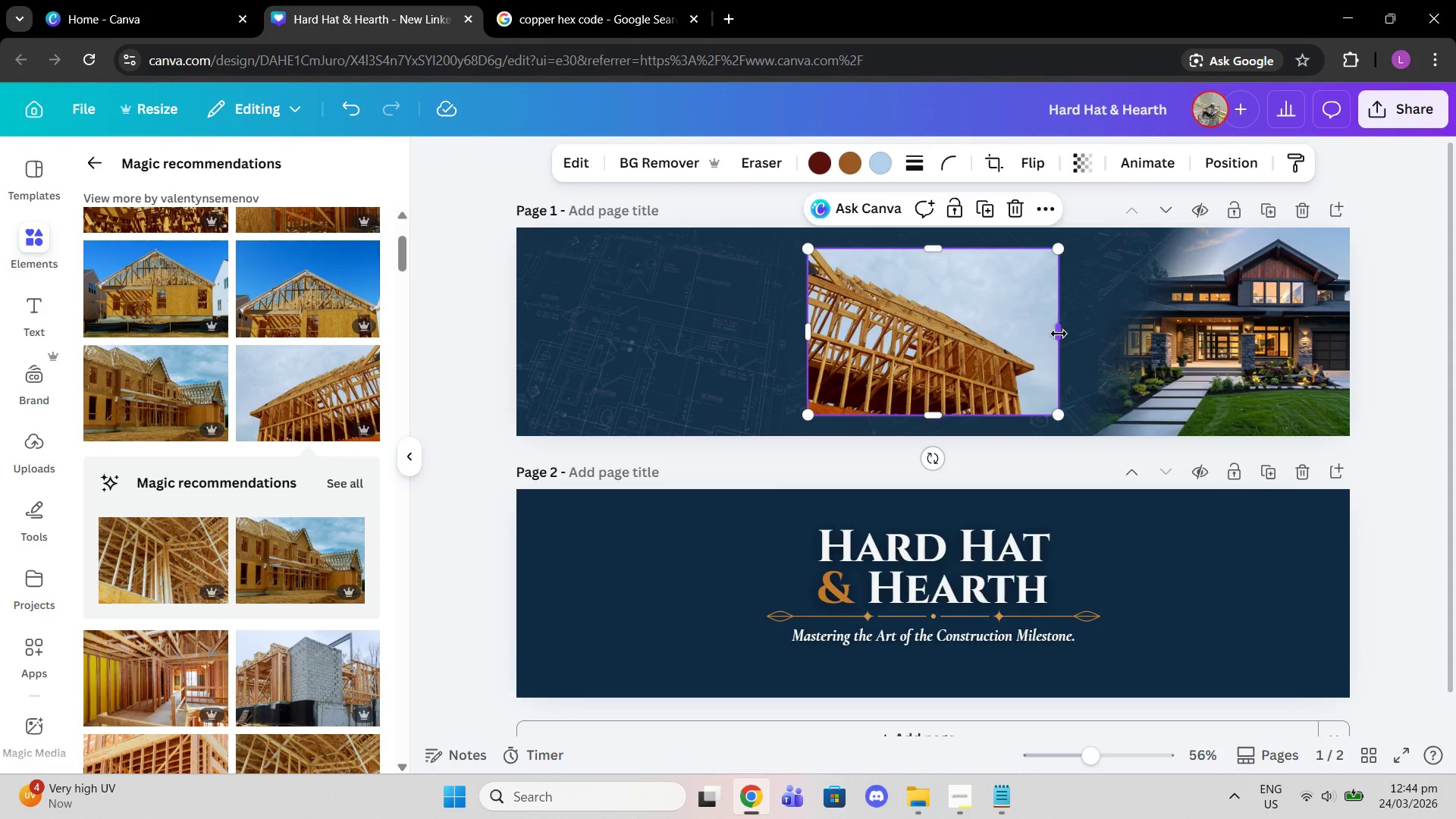 
left_click_drag(start_coordinate=[1059, 334], to_coordinate=[935, 328])
 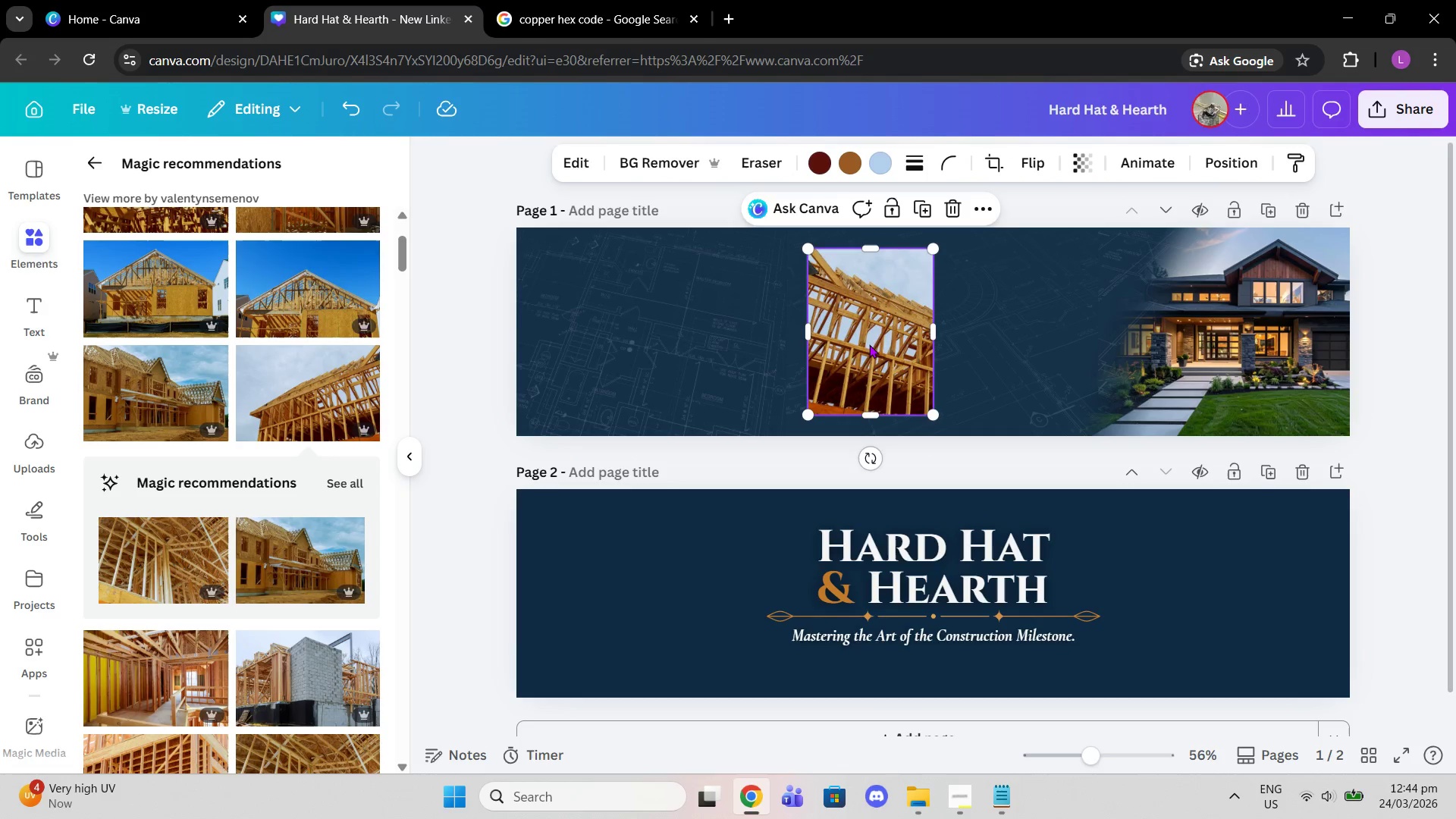 
left_click_drag(start_coordinate=[869, 344], to_coordinate=[1034, 365])
 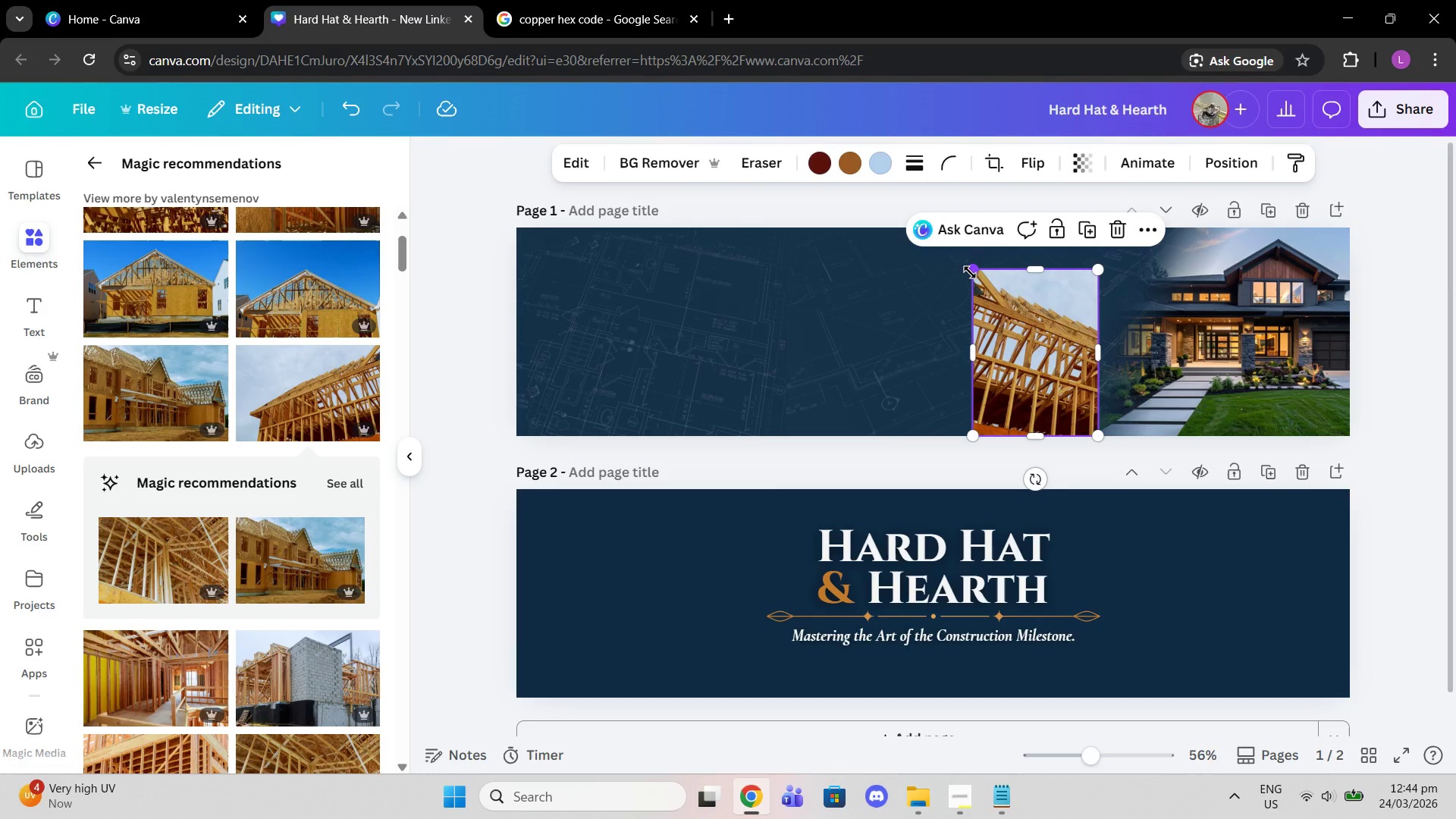 
left_click_drag(start_coordinate=[970, 272], to_coordinate=[928, 237])
 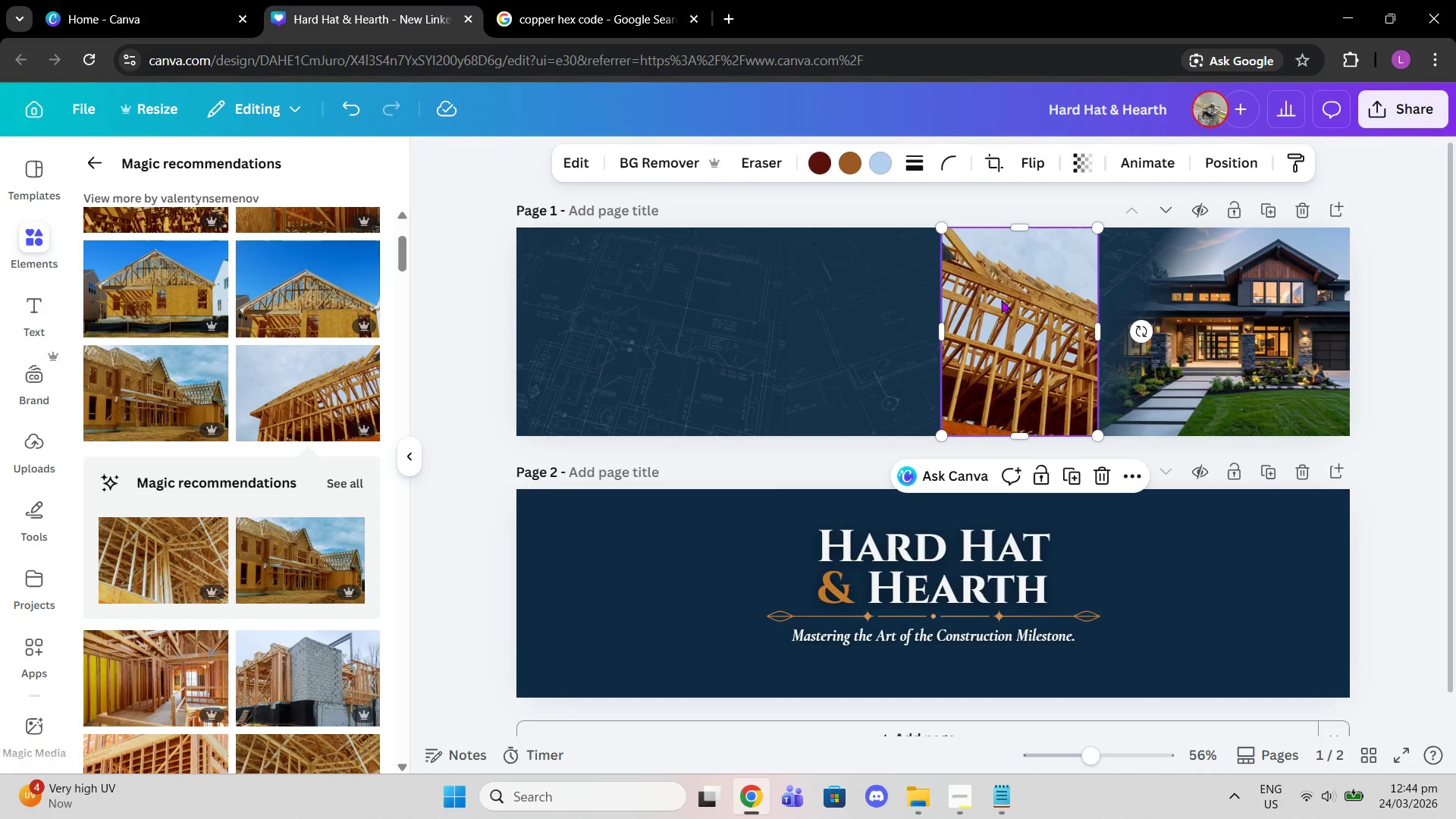 
left_click_drag(start_coordinate=[1001, 300], to_coordinate=[997, 295])
 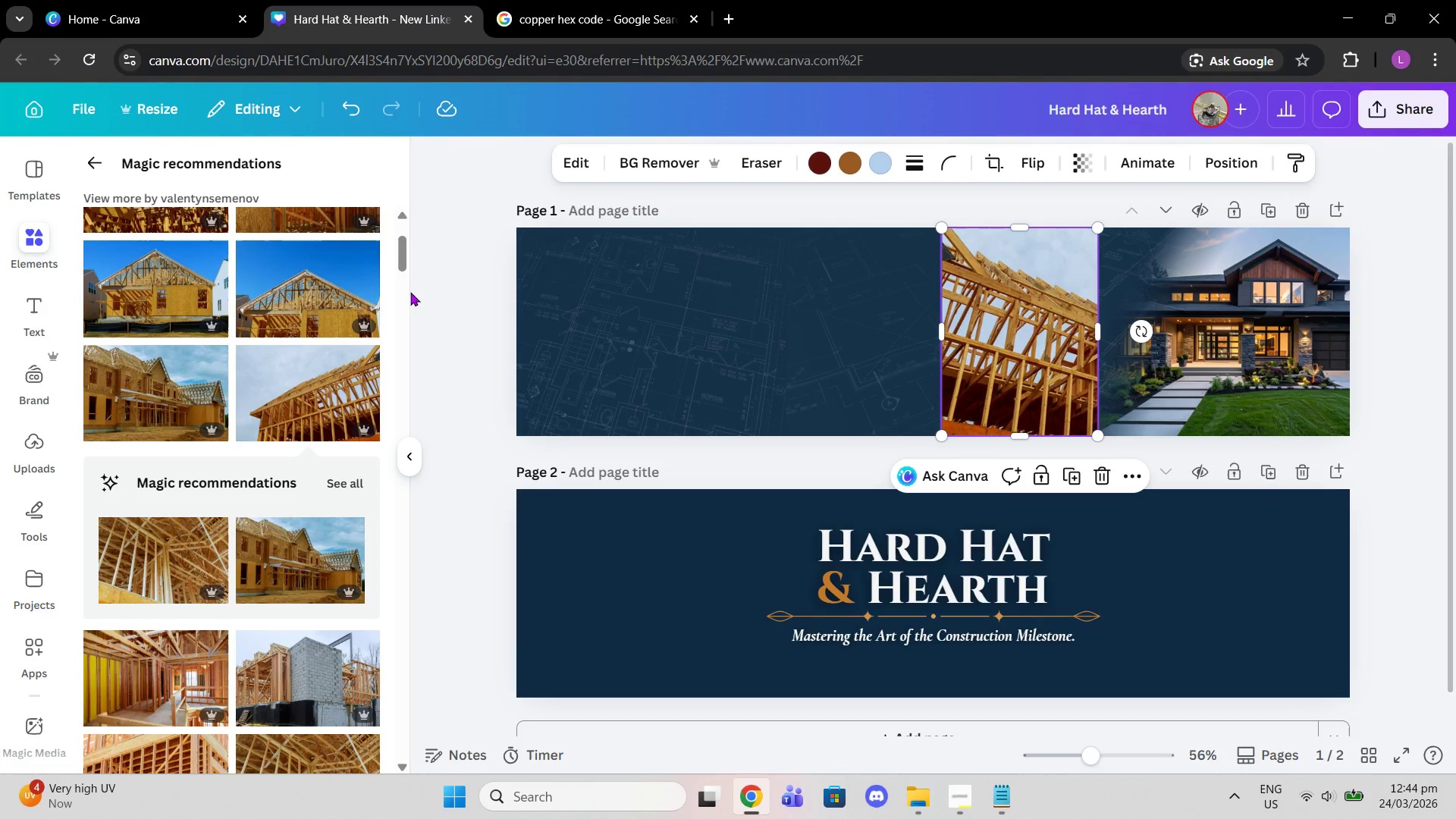 
left_click([99, 170])
 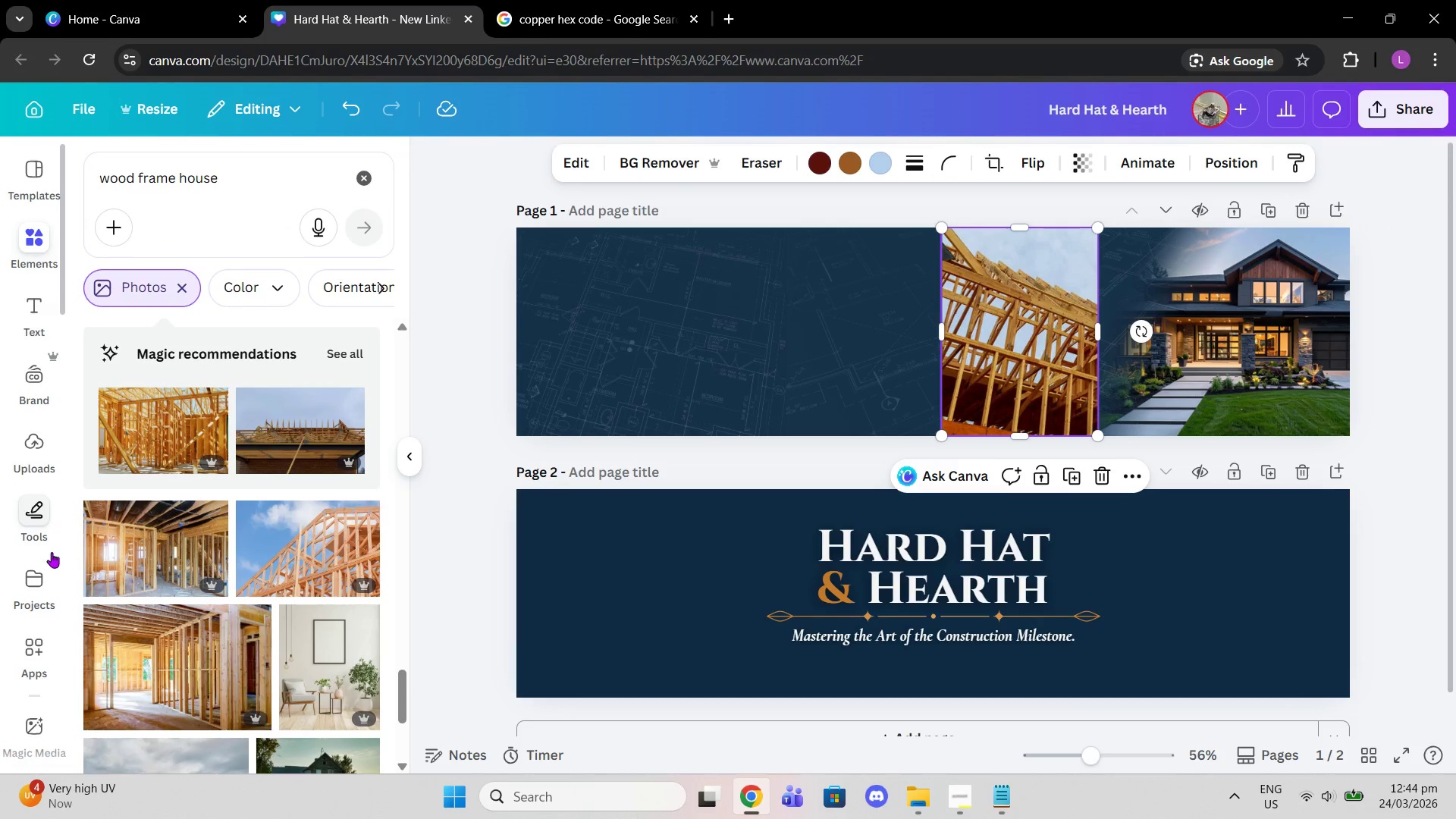 
scroll: coordinate [45, 609], scroll_direction: down, amount: 13.0
 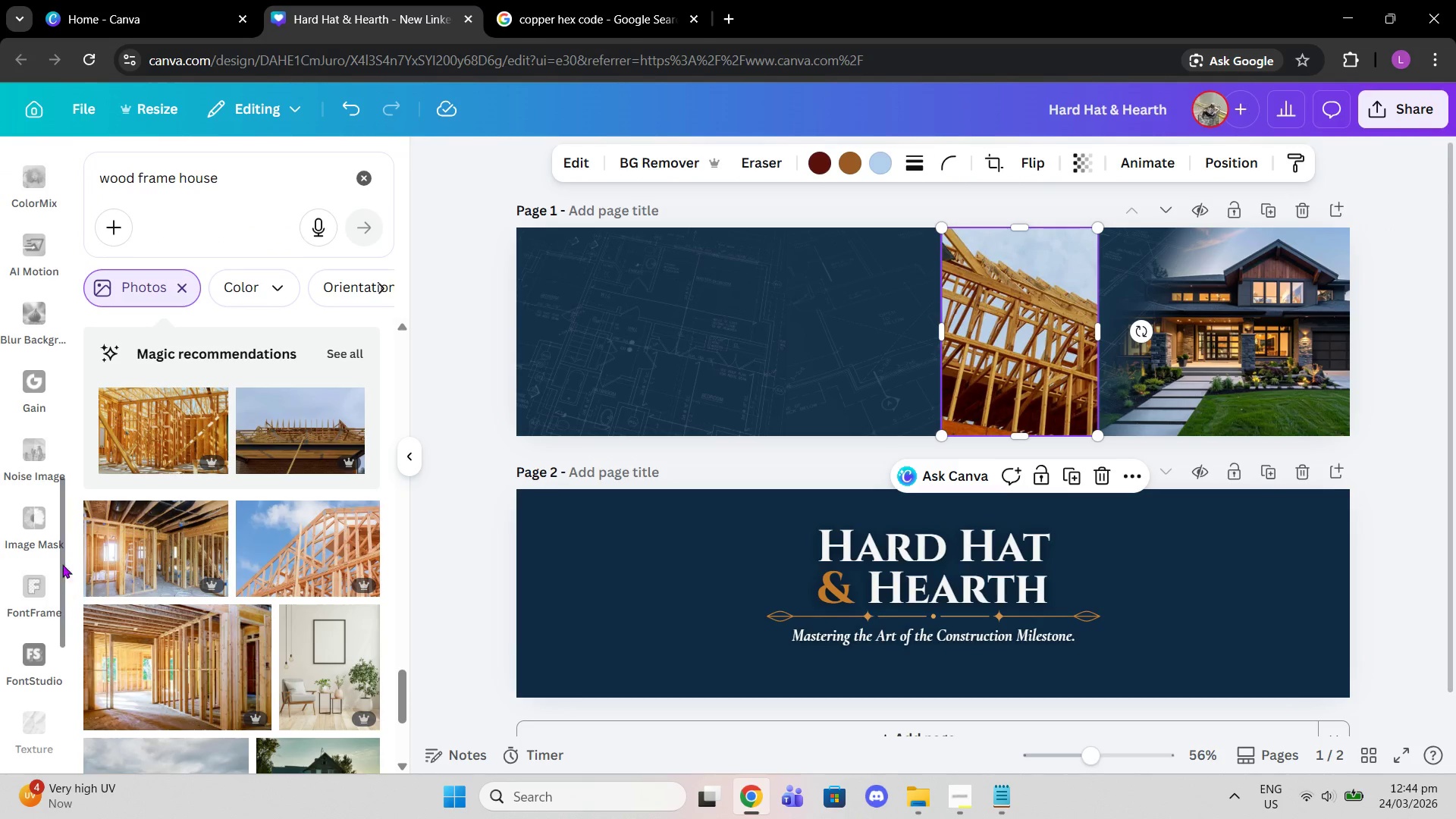 
scroll: coordinate [31, 613], scroll_direction: down, amount: 3.0
 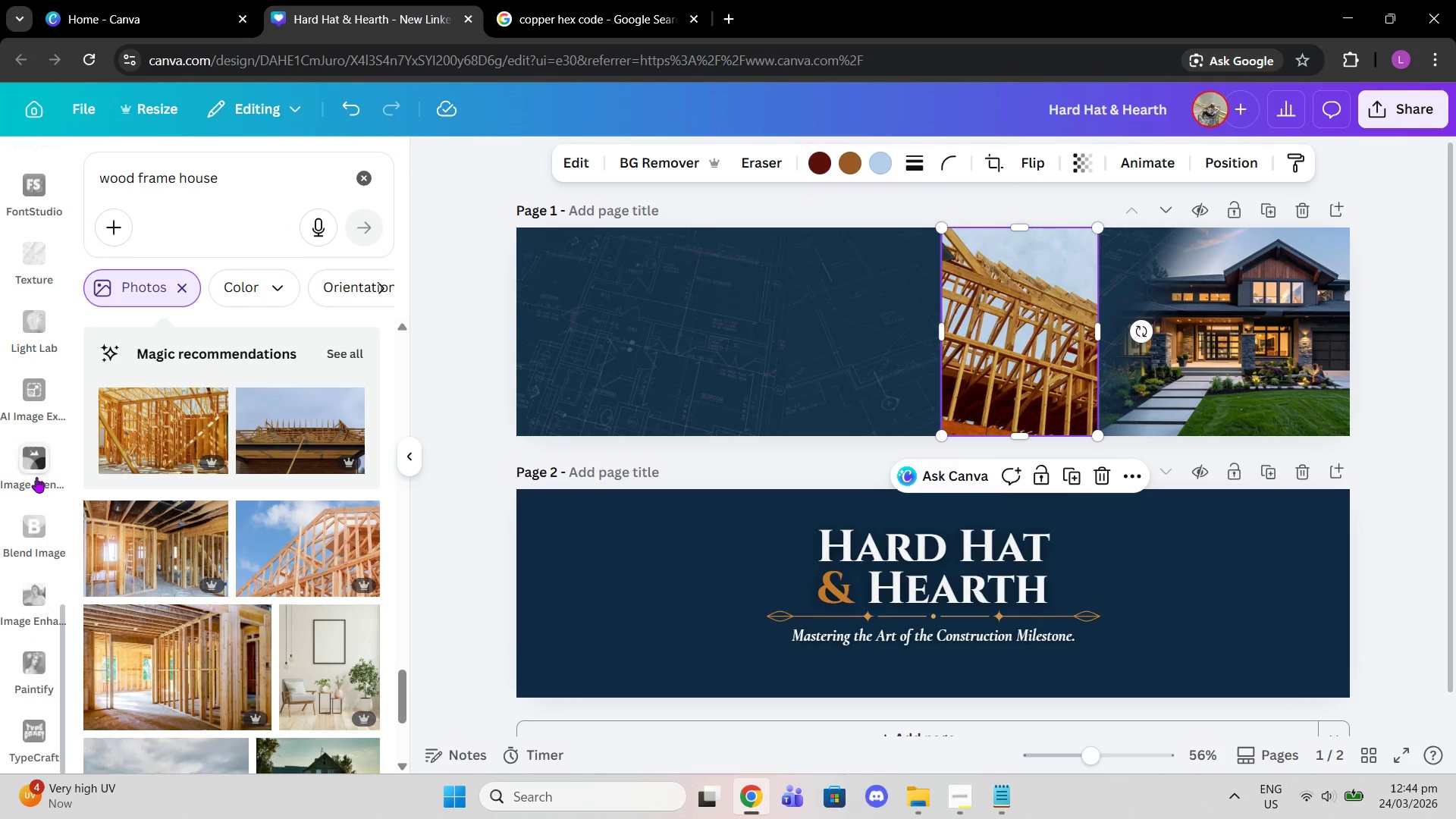 
left_click([24, 459])
 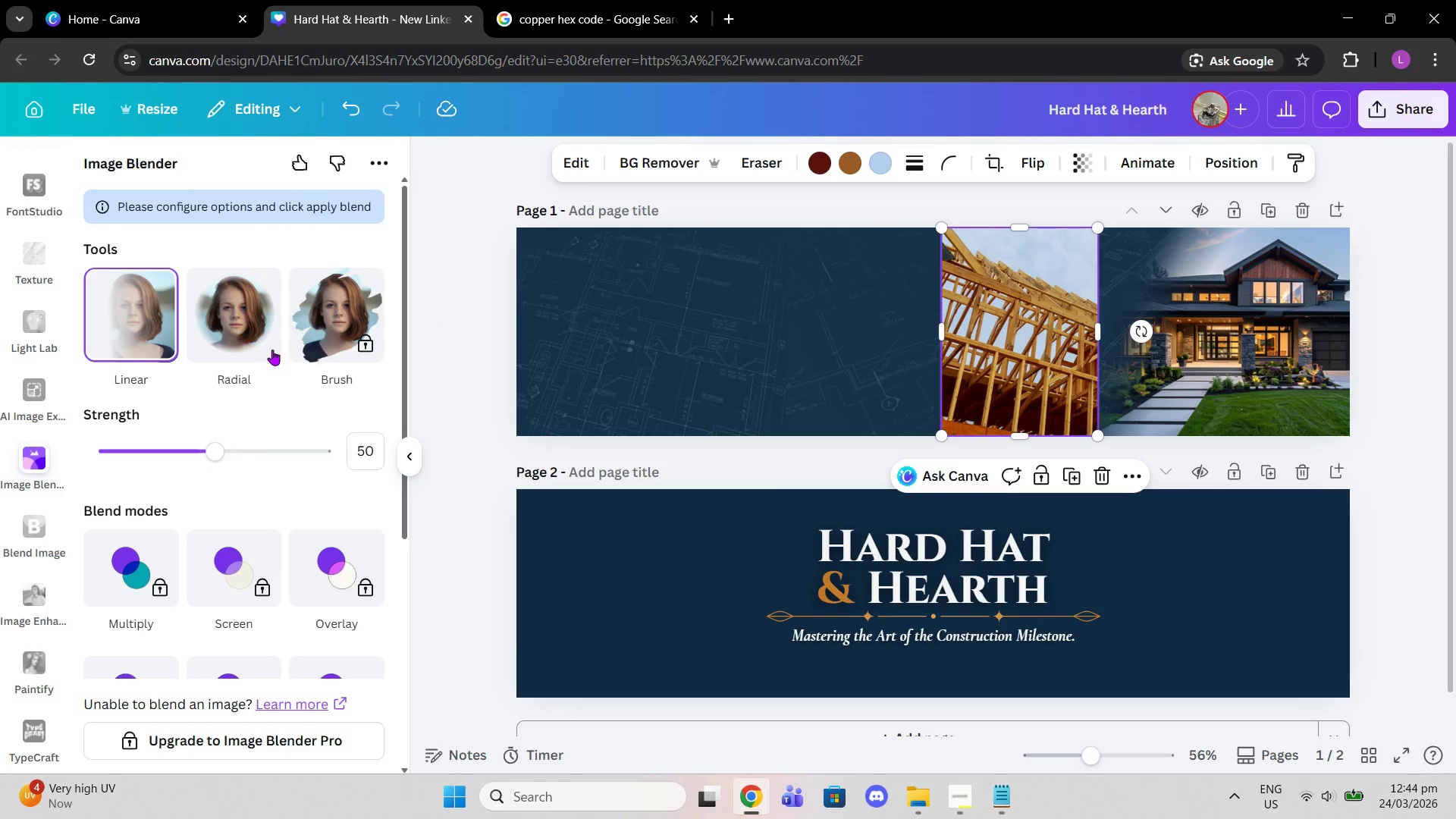 
left_click([240, 337])
 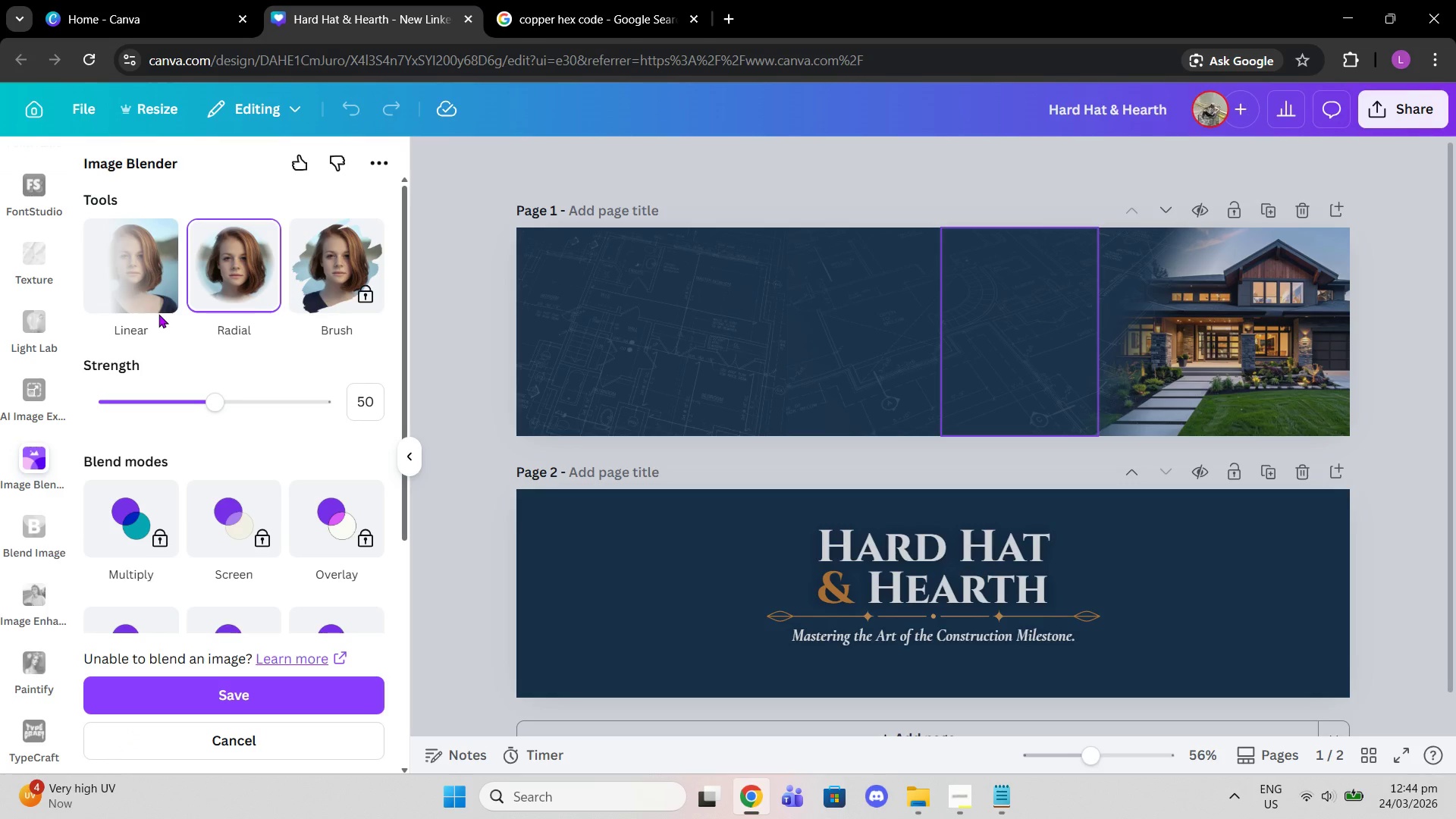 
left_click([158, 314])
 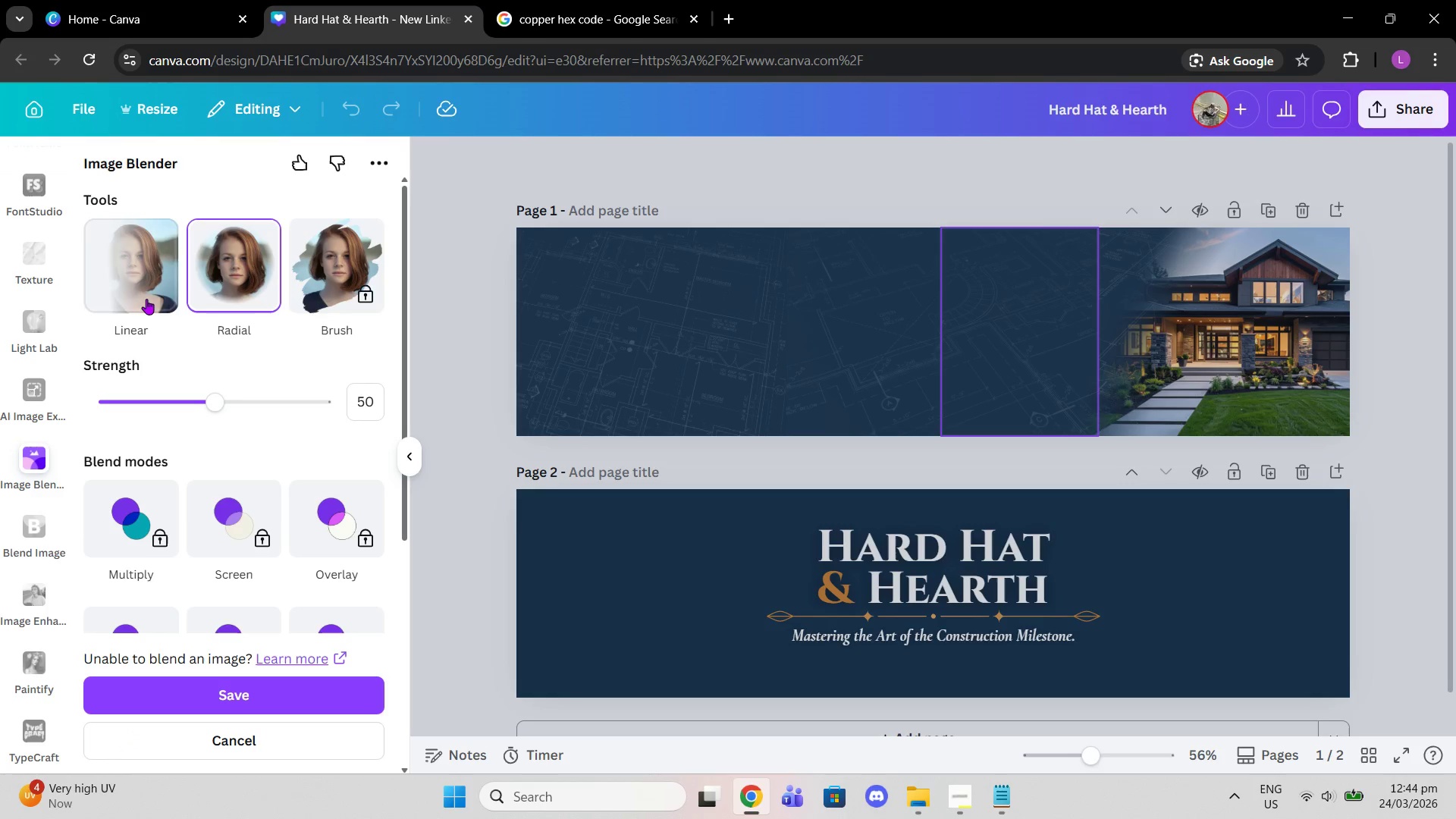 
double_click([144, 296])
 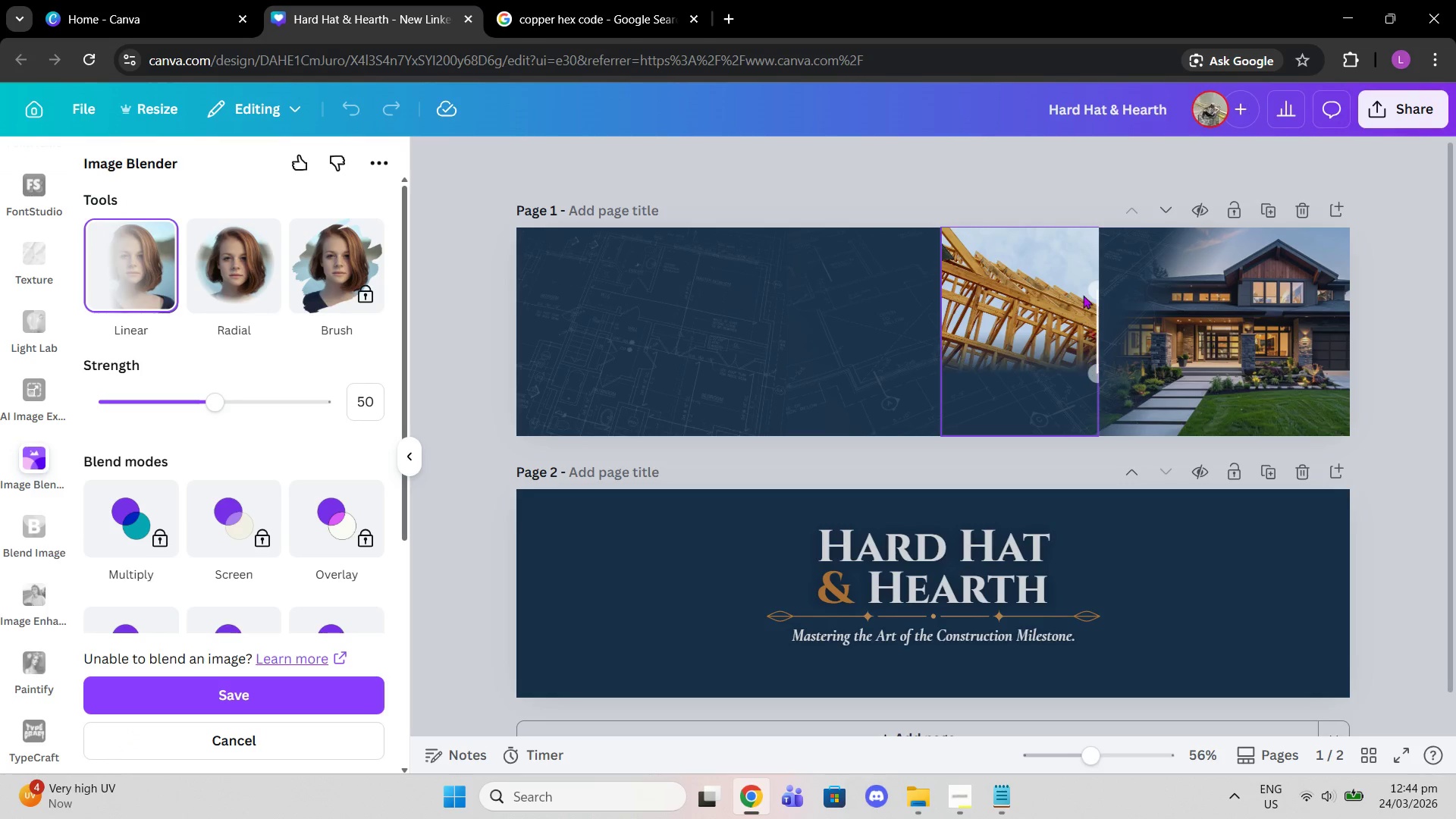 
left_click_drag(start_coordinate=[1089, 293], to_coordinate=[972, 269])
 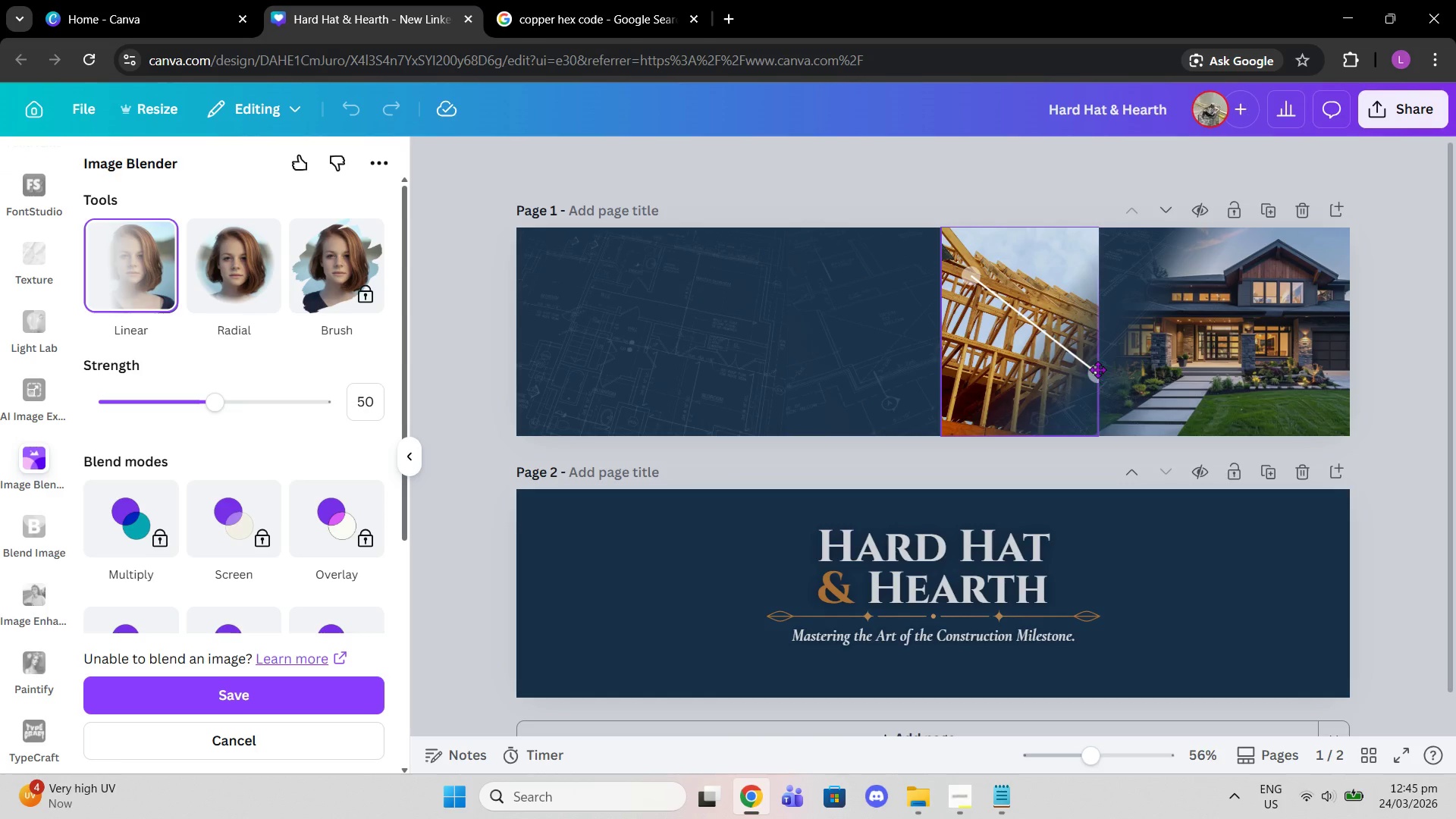 
left_click_drag(start_coordinate=[1097, 369], to_coordinate=[1071, 331])
 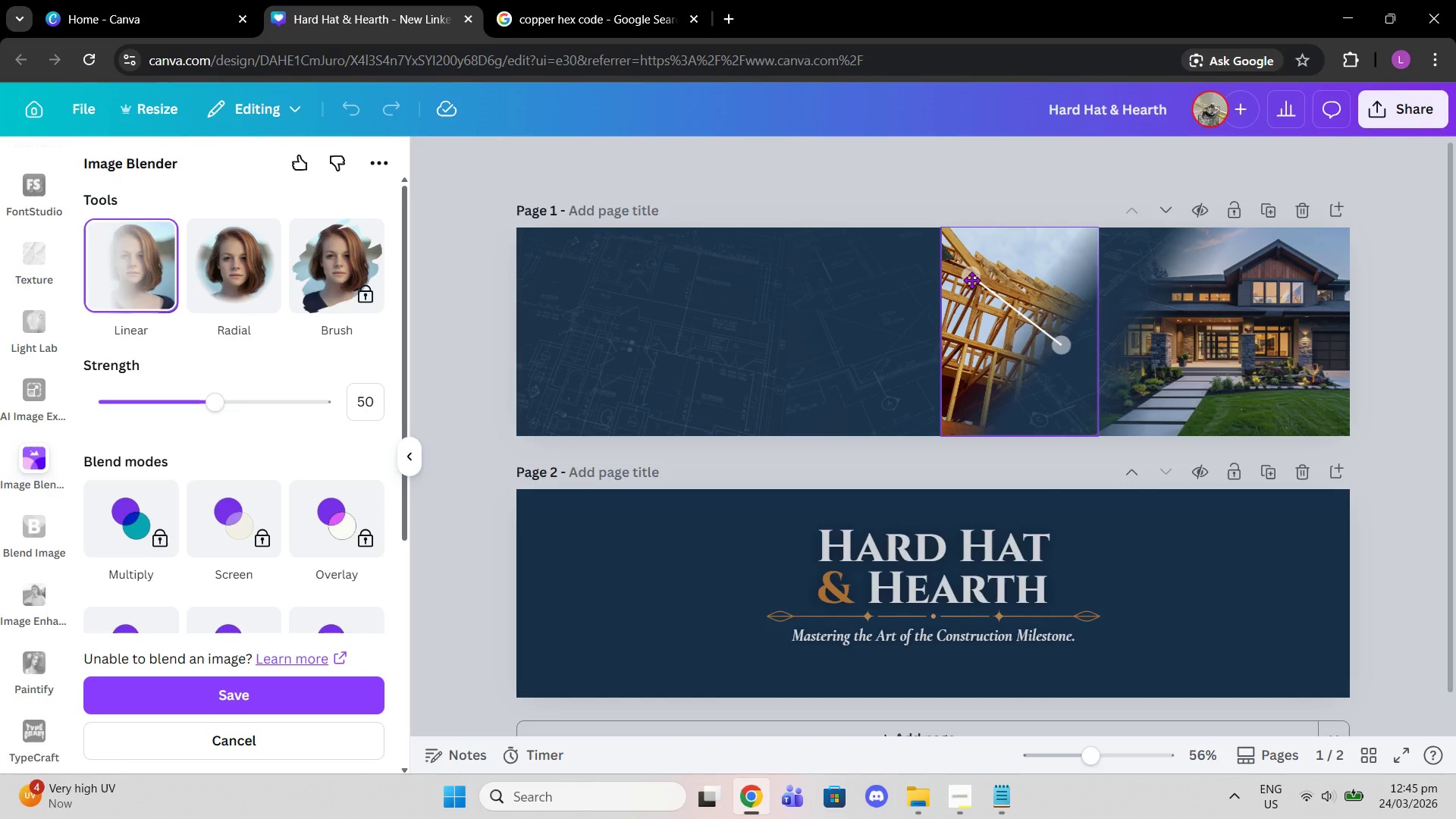 
left_click_drag(start_coordinate=[971, 280], to_coordinate=[985, 281])
 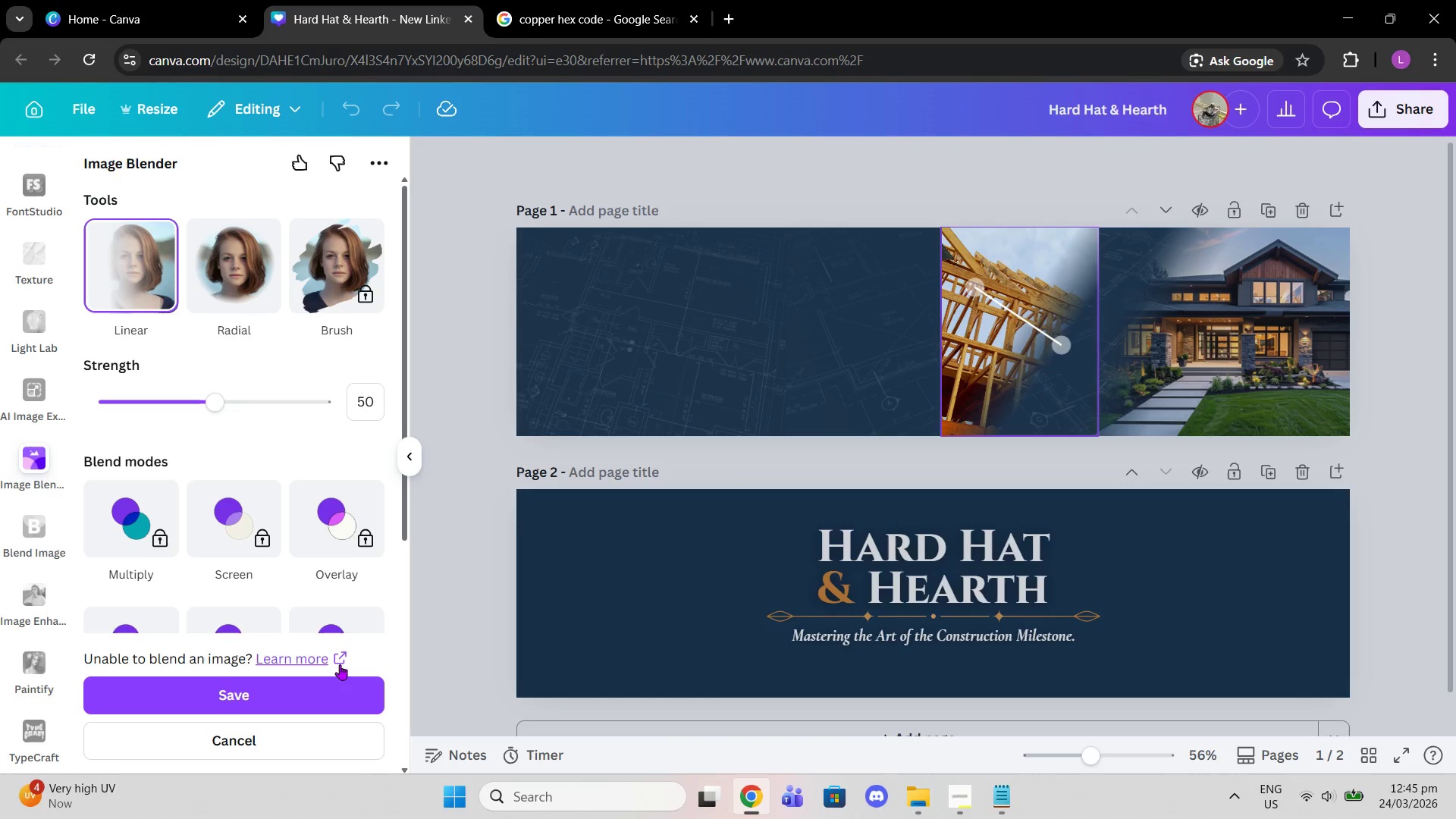 
left_click([327, 685])
 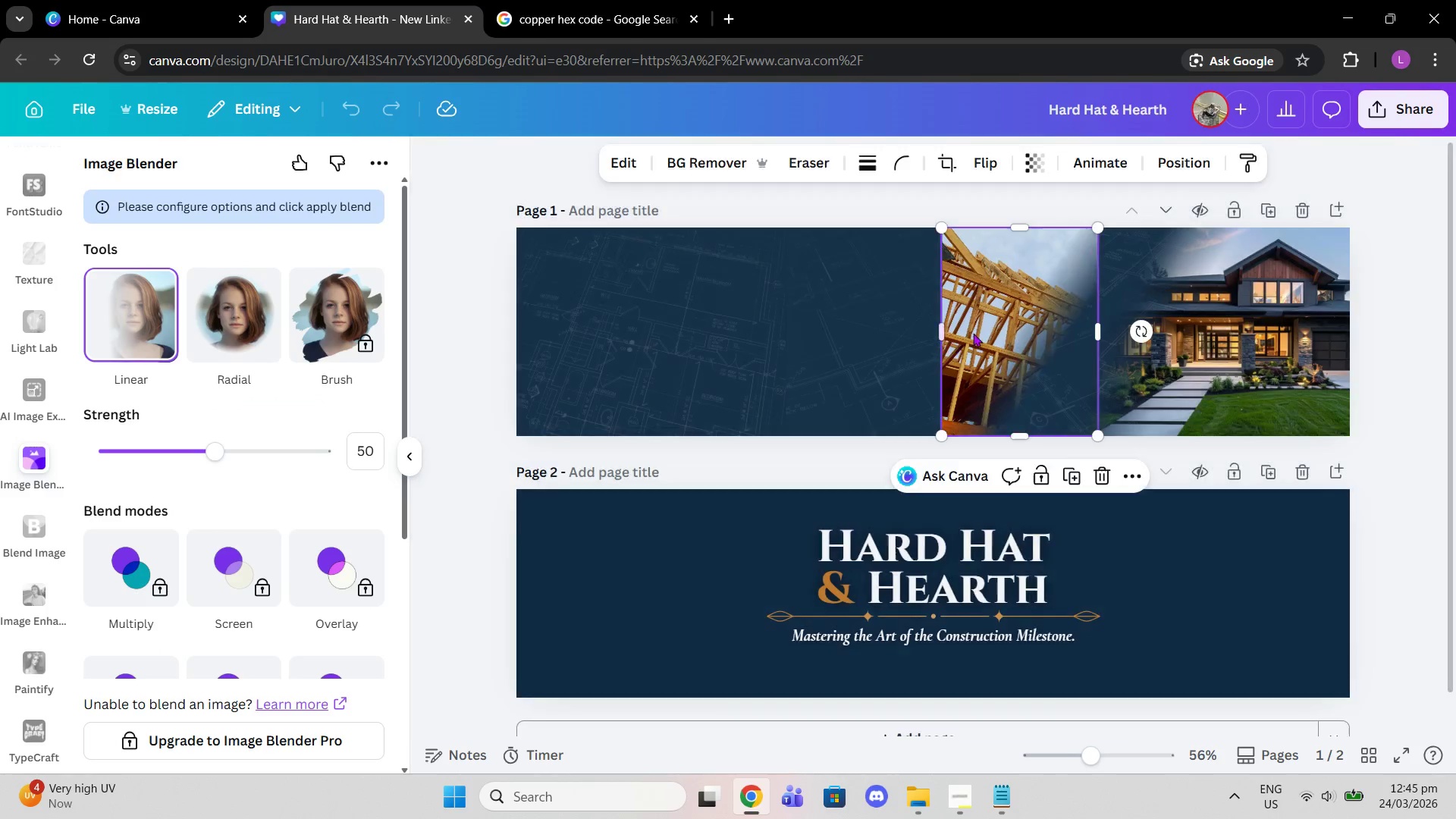 
left_click_drag(start_coordinate=[987, 330], to_coordinate=[1069, 326])
 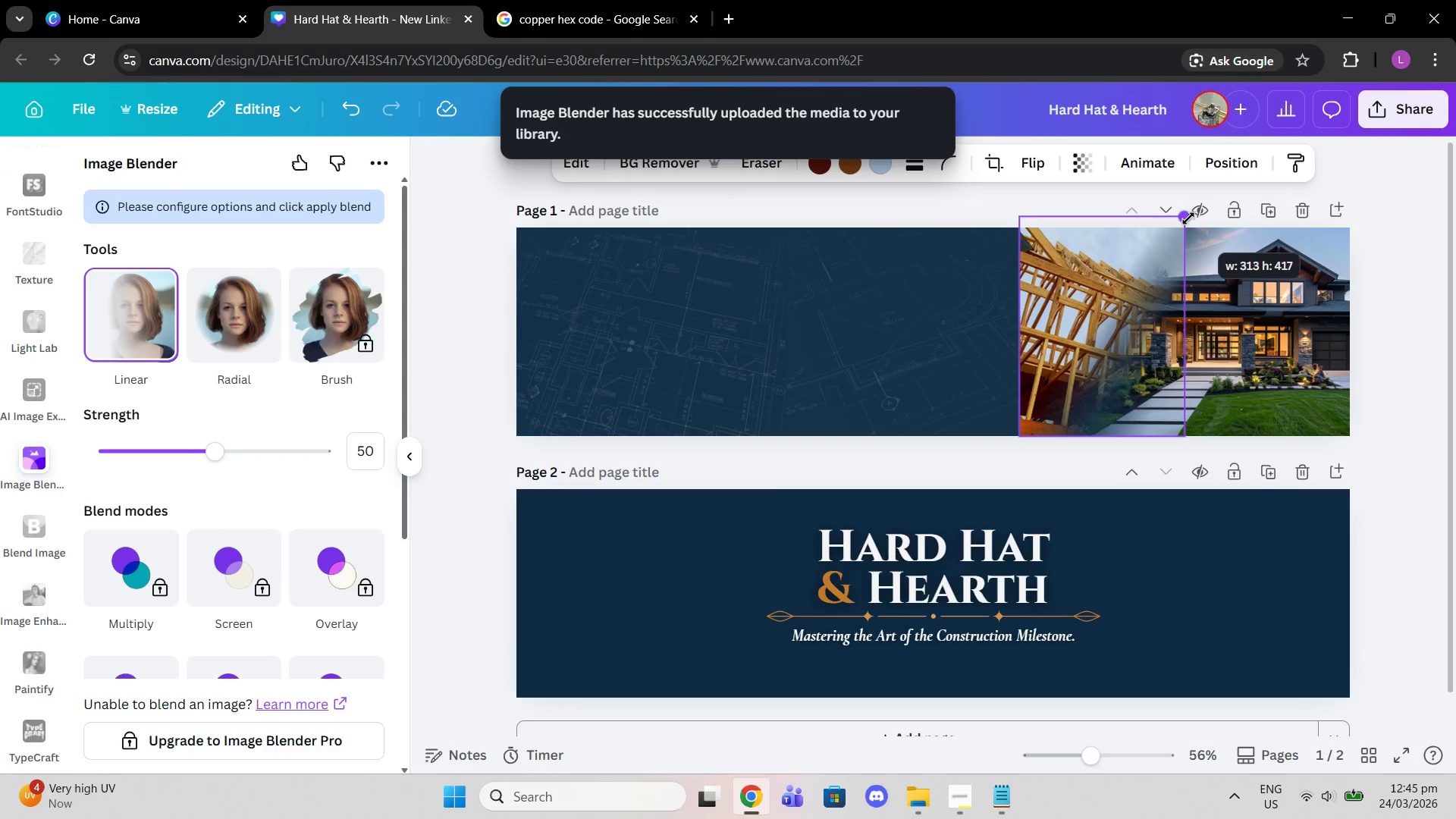 
left_click_drag(start_coordinate=[1145, 288], to_coordinate=[1143, 284])
 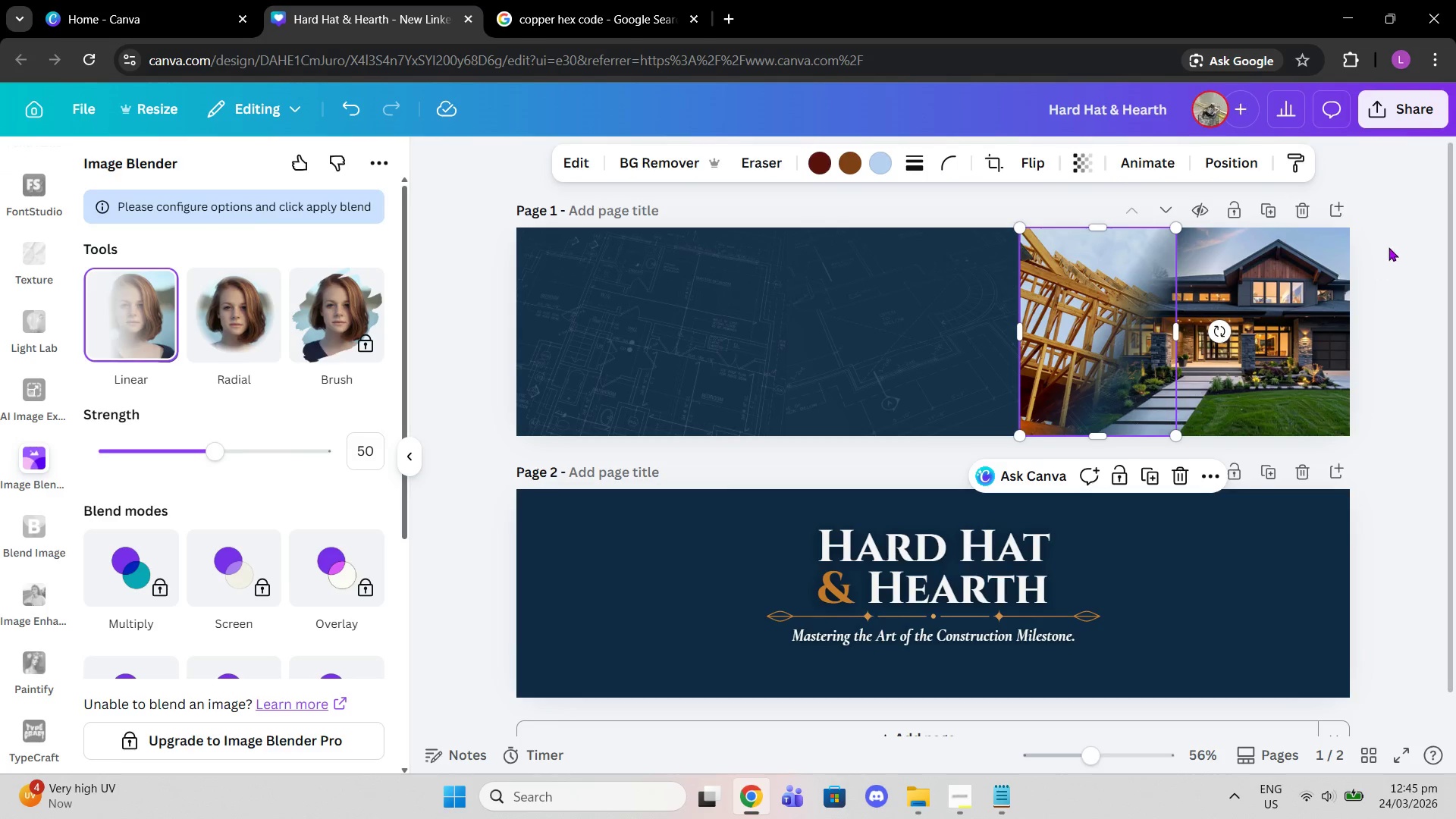 
double_click([1389, 247])
 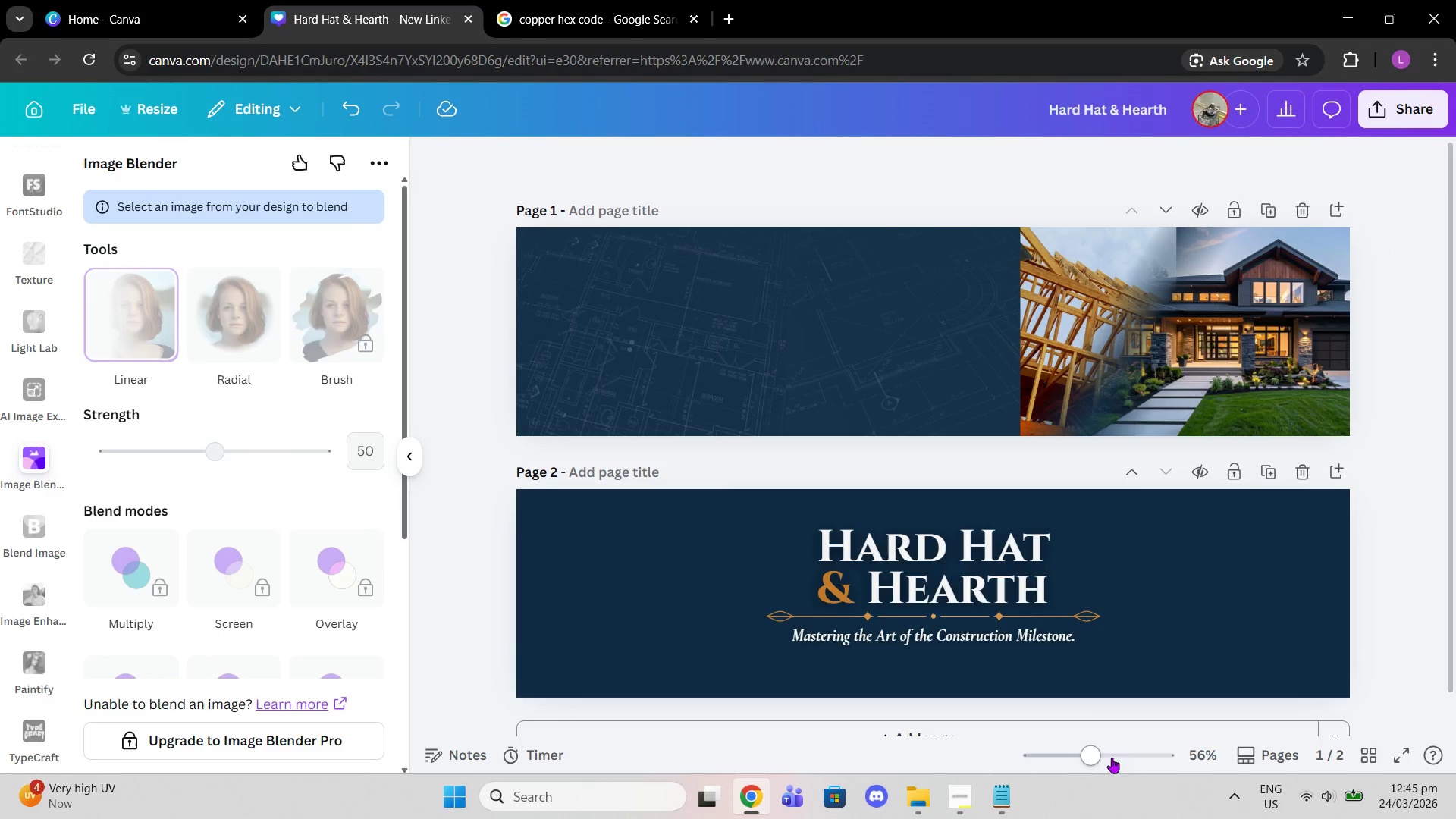 
left_click_drag(start_coordinate=[1093, 747], to_coordinate=[1116, 747])
 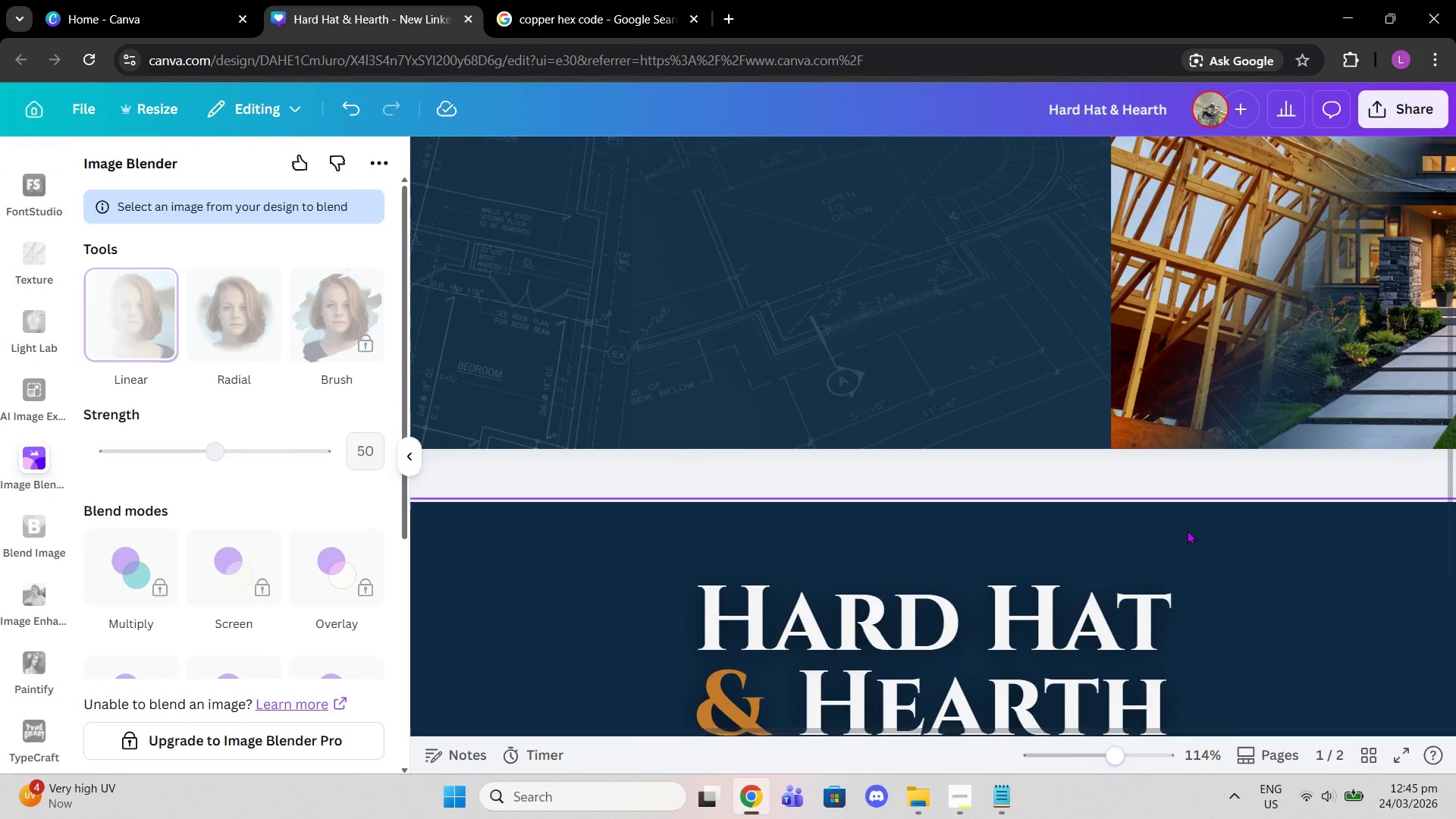 
scroll: coordinate [1188, 525], scroll_direction: up, amount: 1.0
 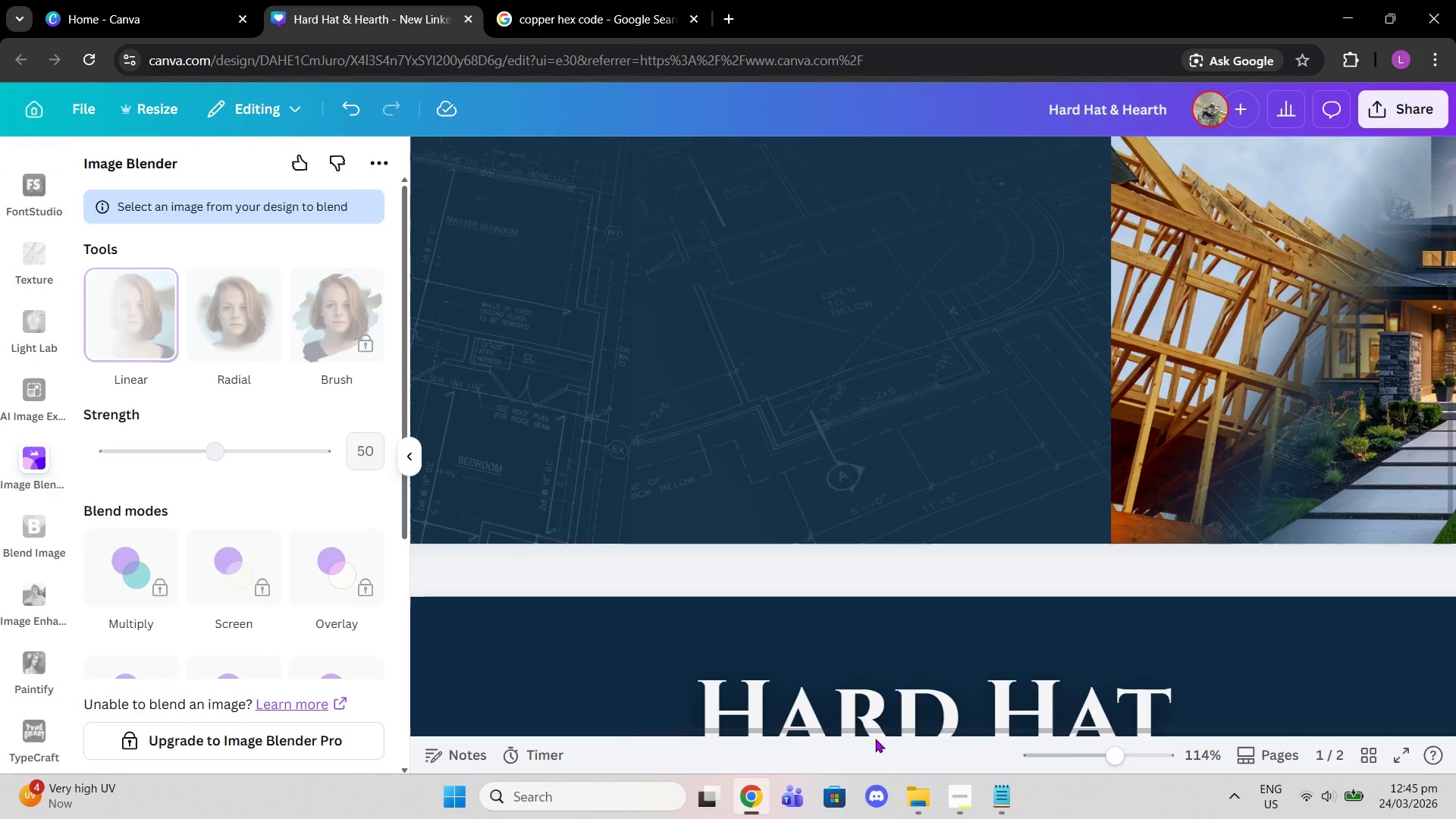 
left_click_drag(start_coordinate=[867, 728], to_coordinate=[1078, 720])
 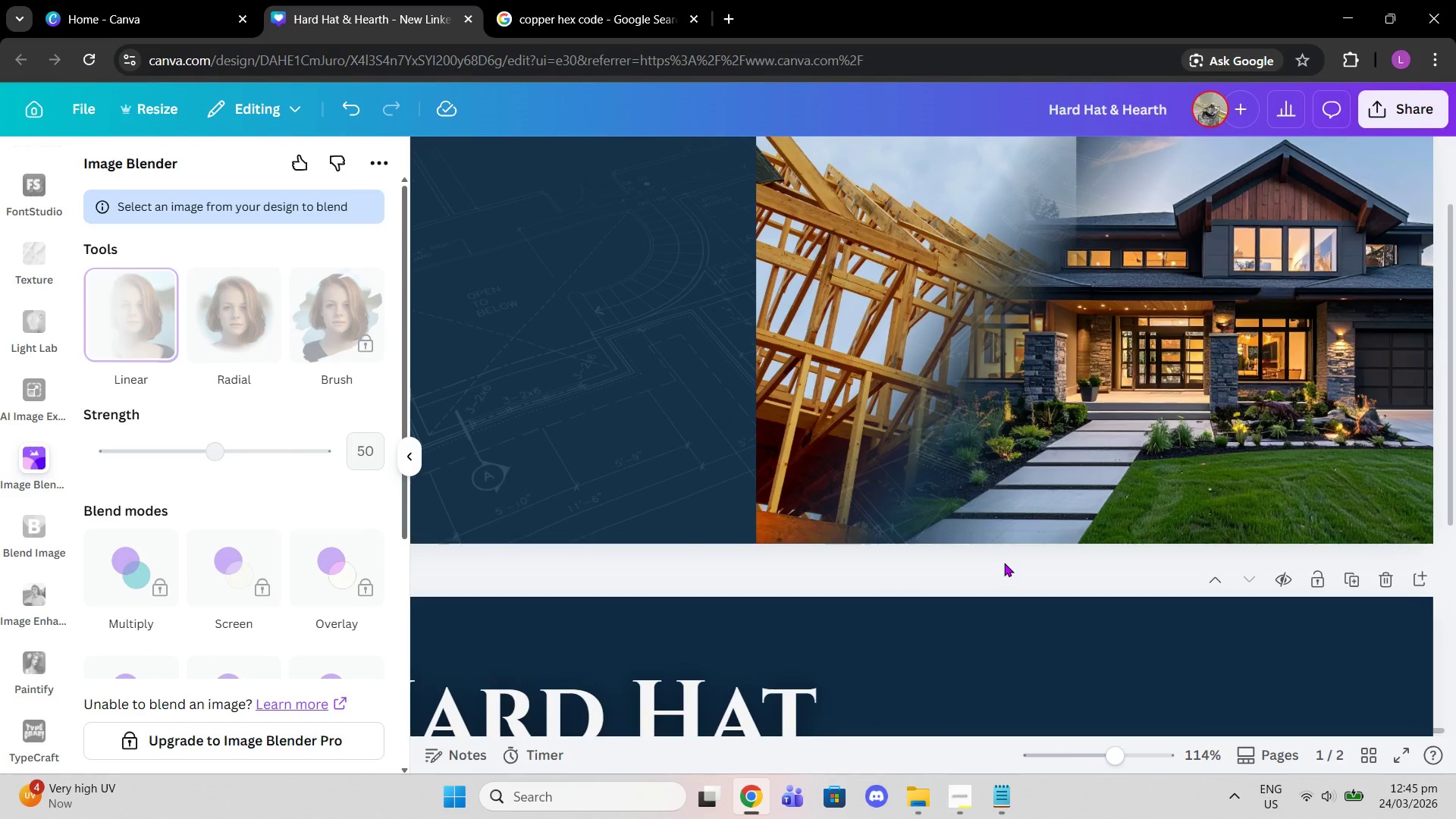 
key(Control+Z)
 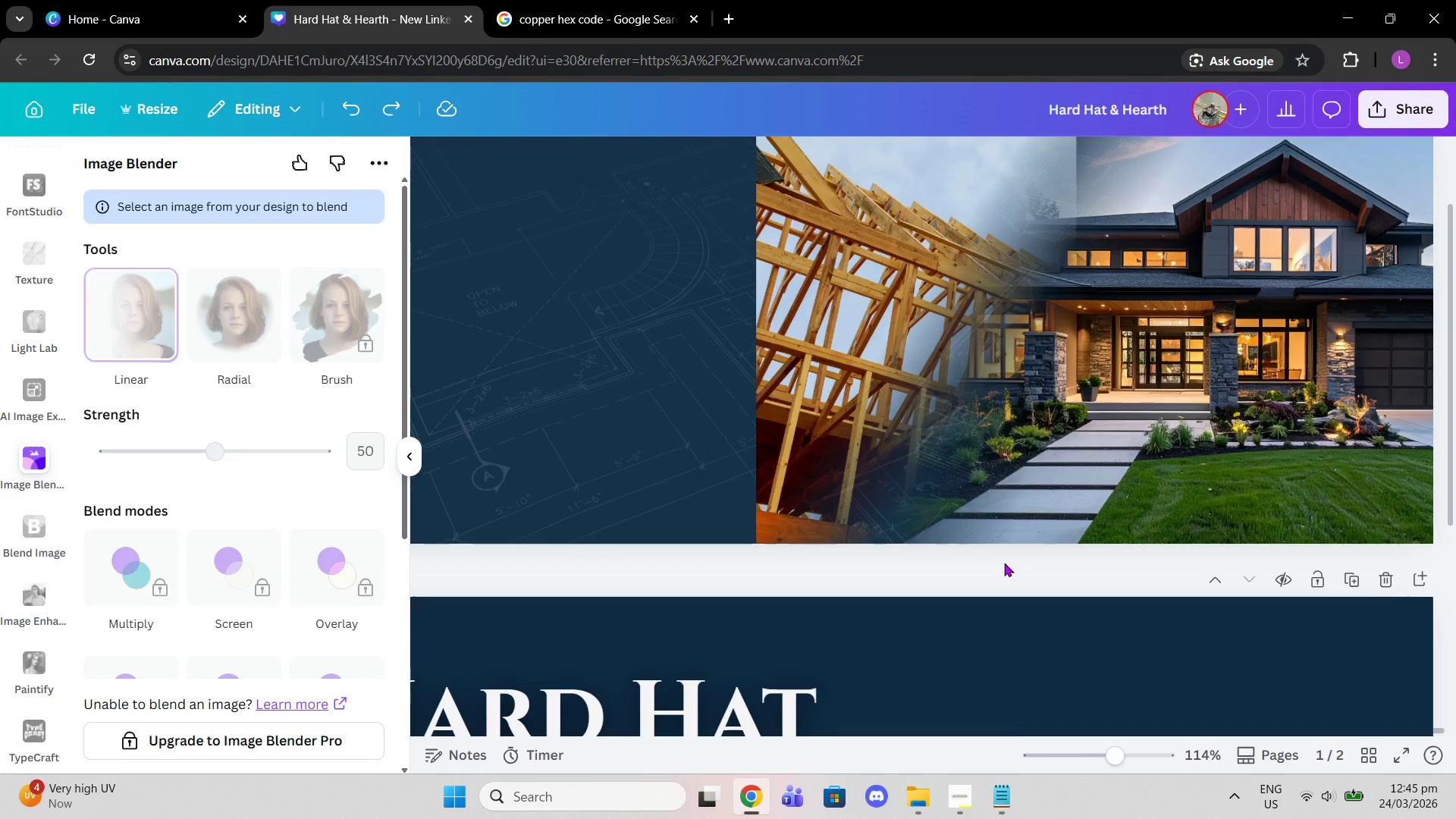 
key(Control+Z)
 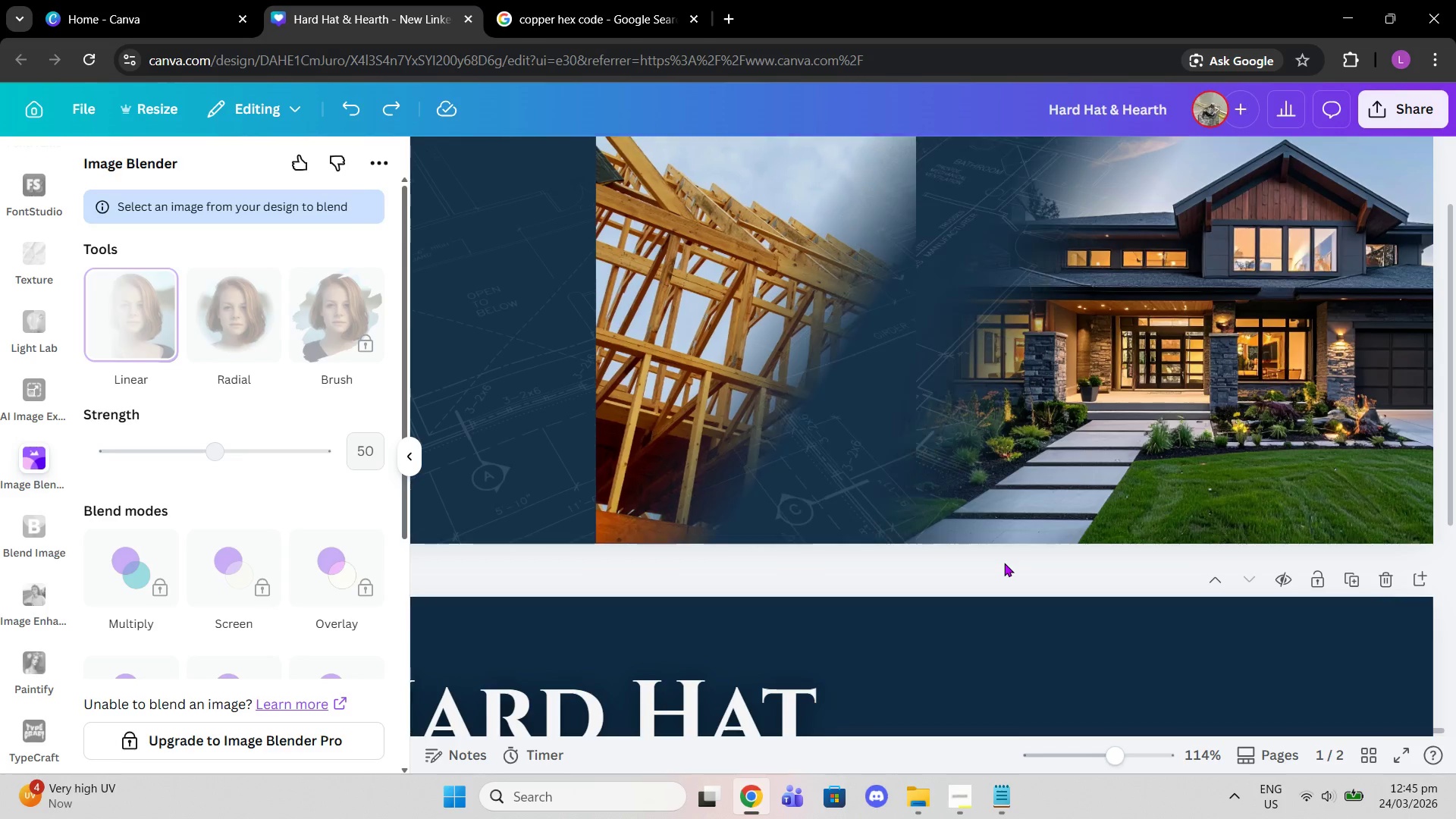 
key(Control+Z)
 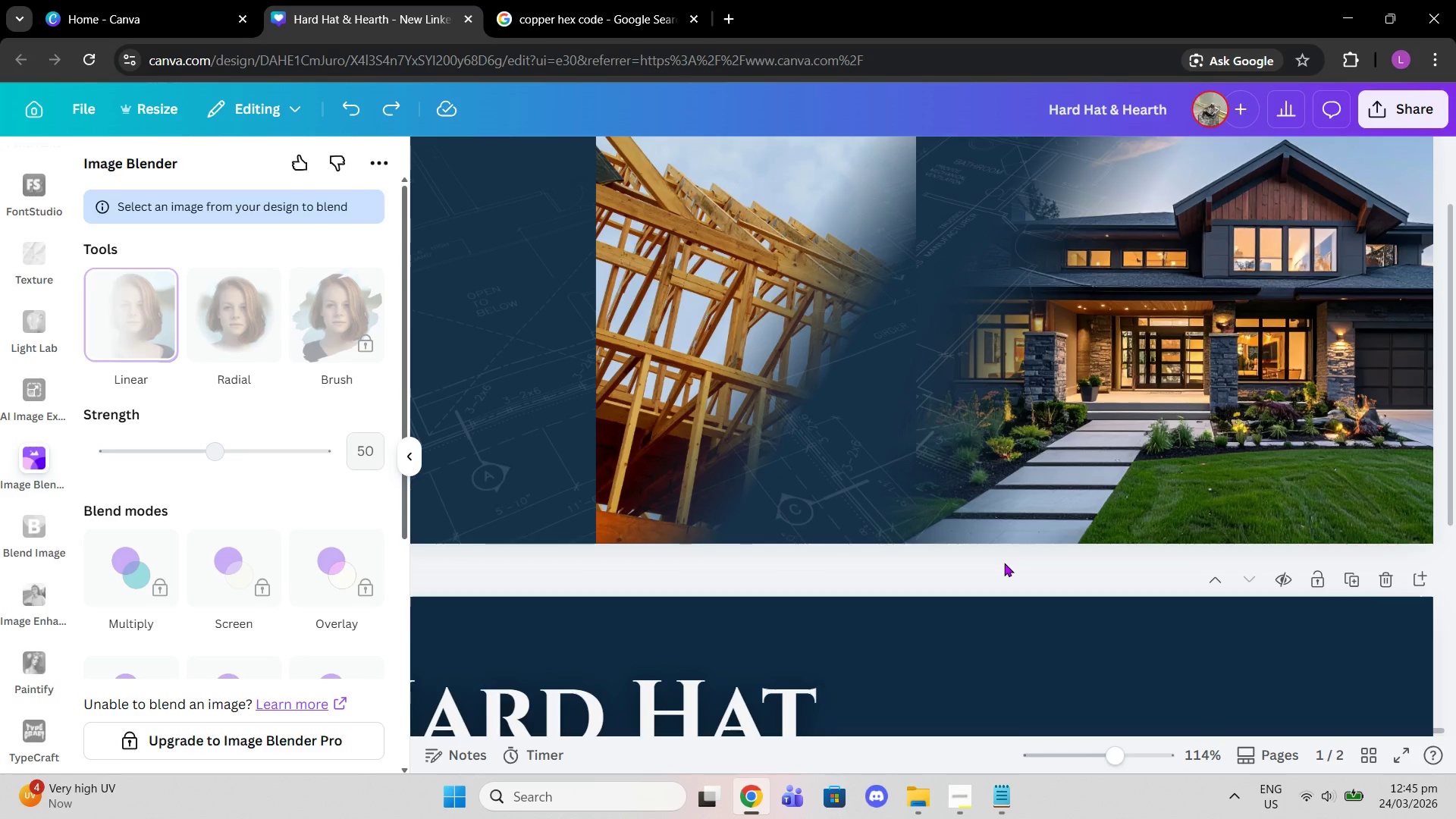 
key(Control+Z)
 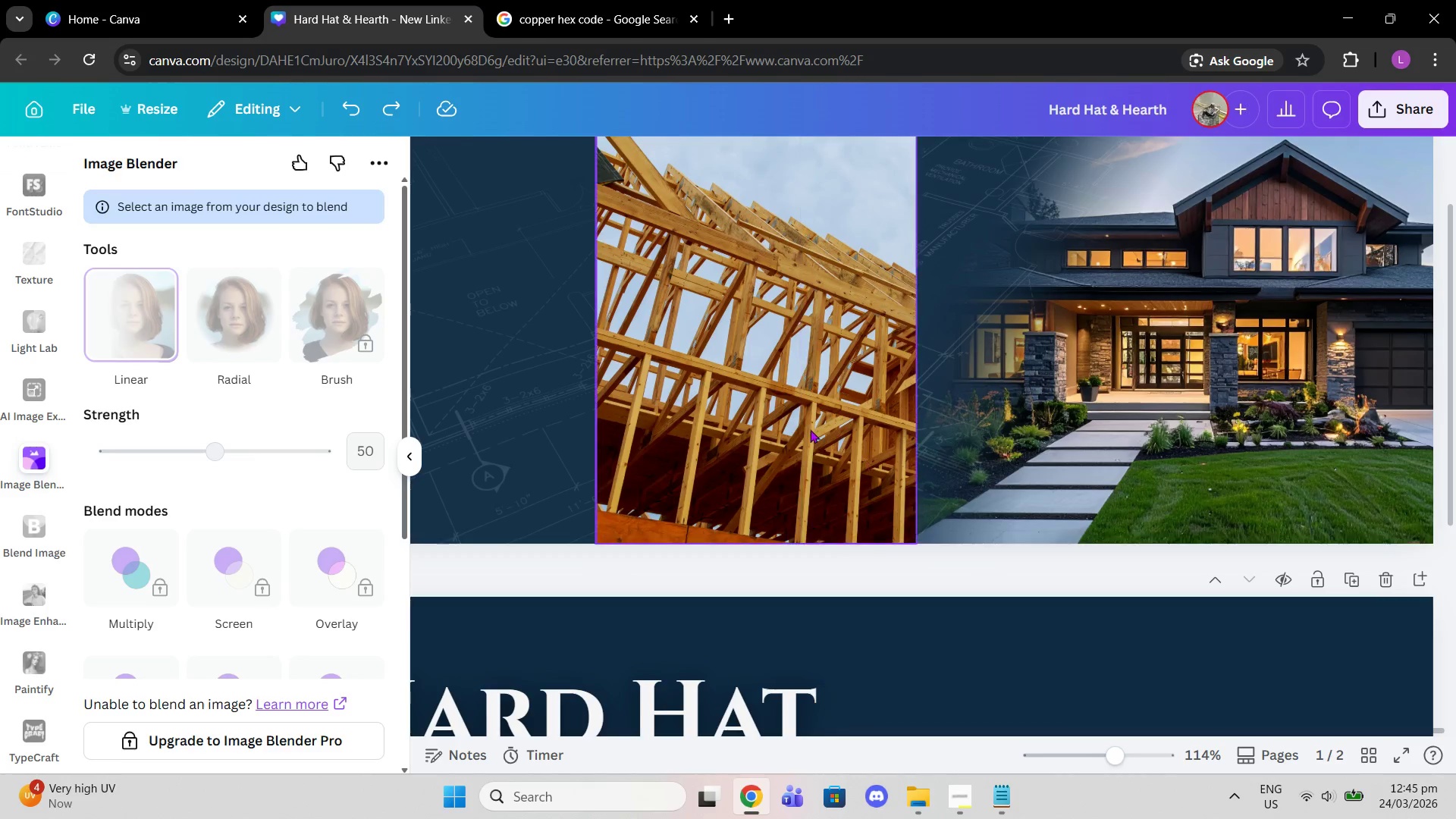 
left_click_drag(start_coordinate=[795, 426], to_coordinate=[928, 430])
 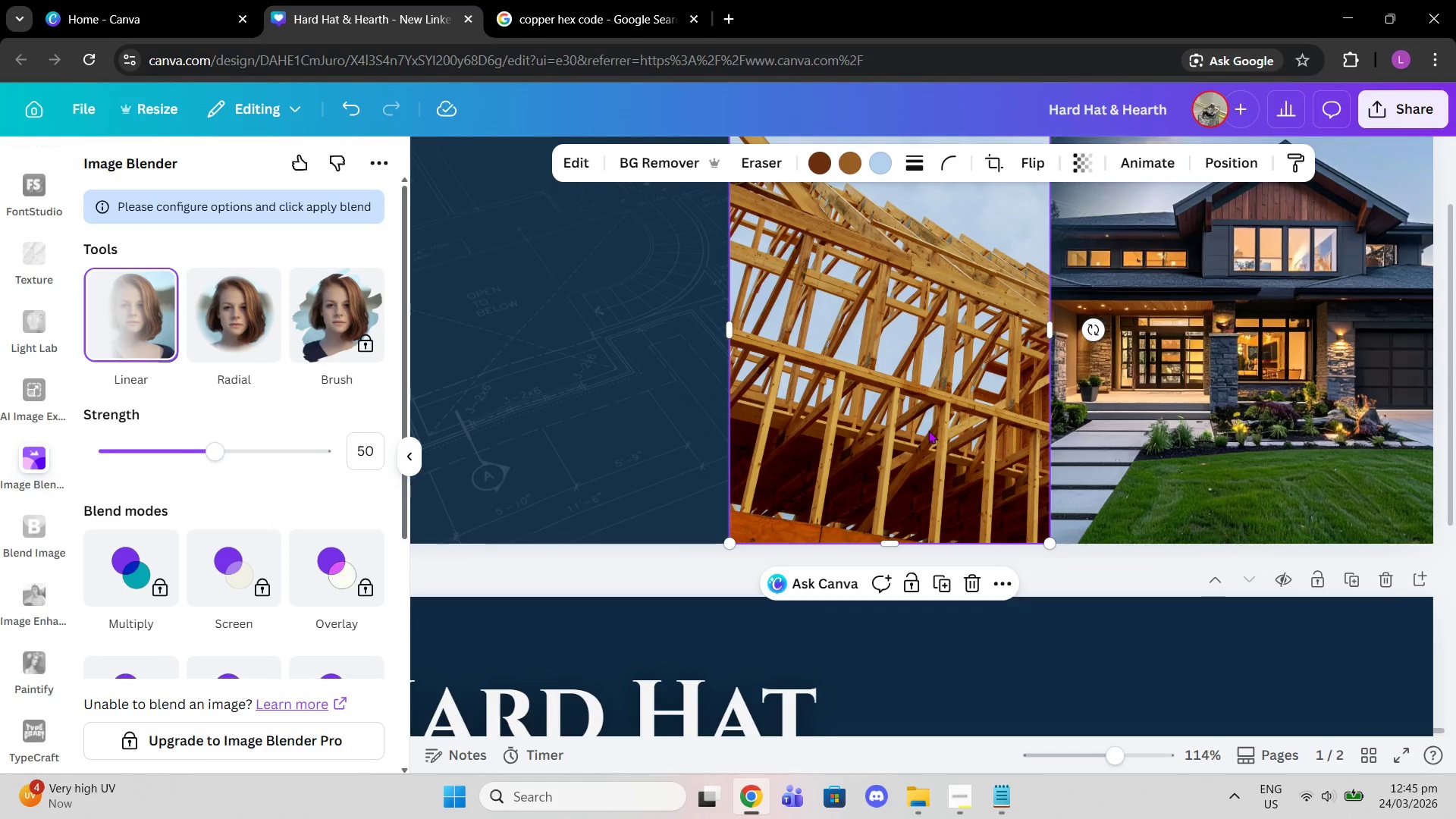 
scroll: coordinate [928, 430], scroll_direction: up, amount: 2.0
 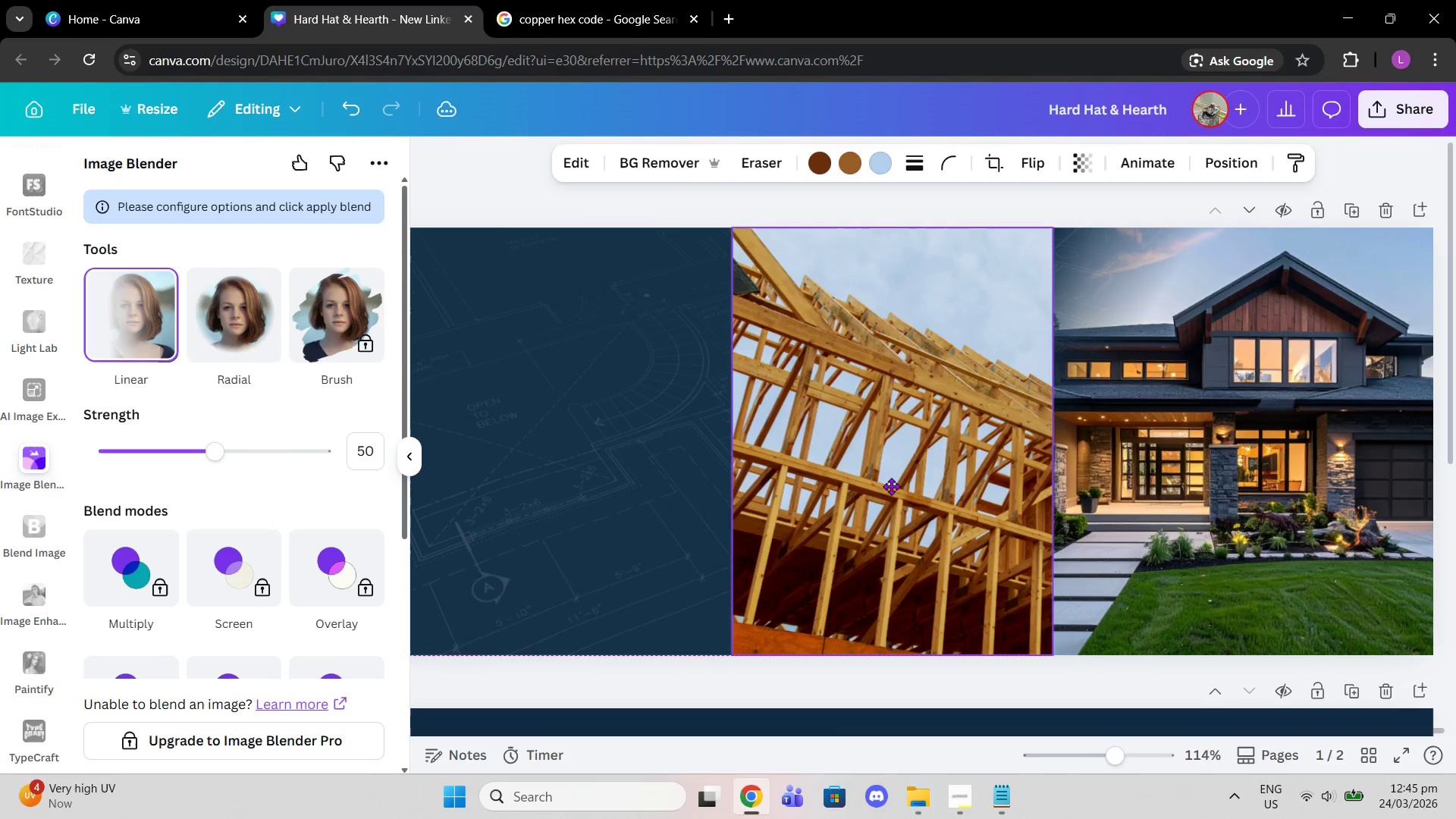 
wait(6.94)
 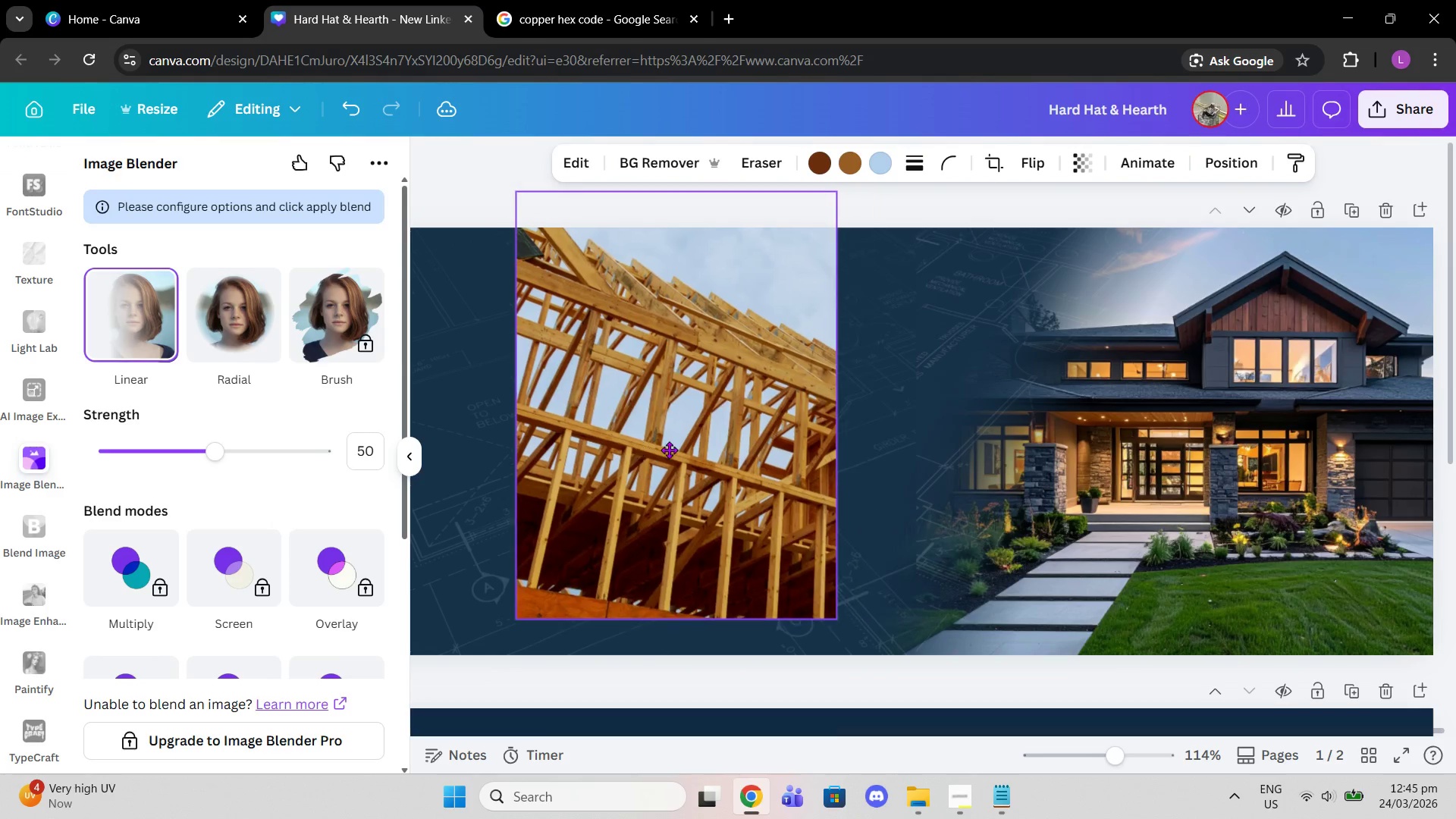 
left_click_drag(start_coordinate=[1059, 449], to_coordinate=[1172, 445])
 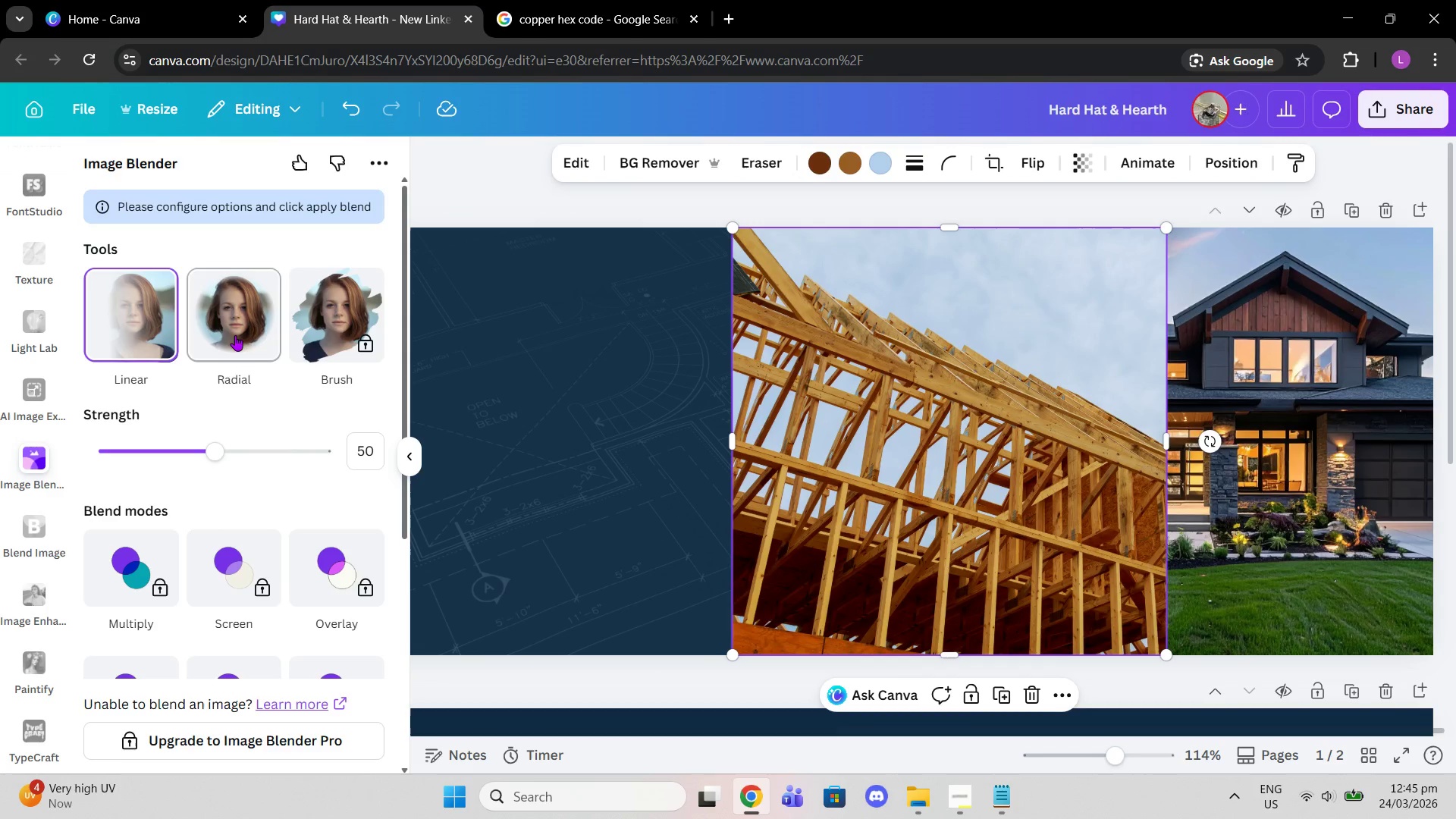 
left_click([225, 344])
 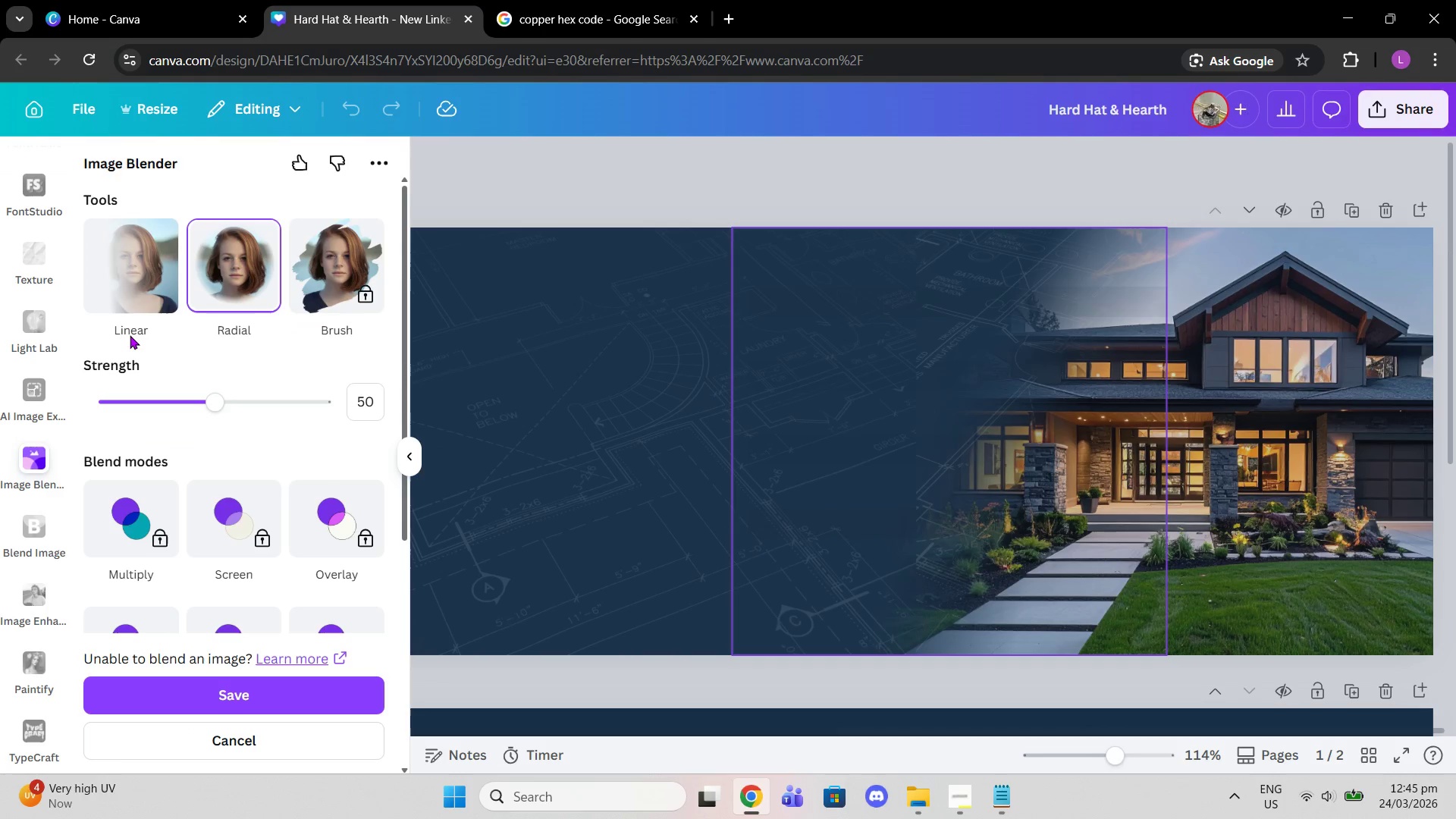 
left_click([130, 335])
 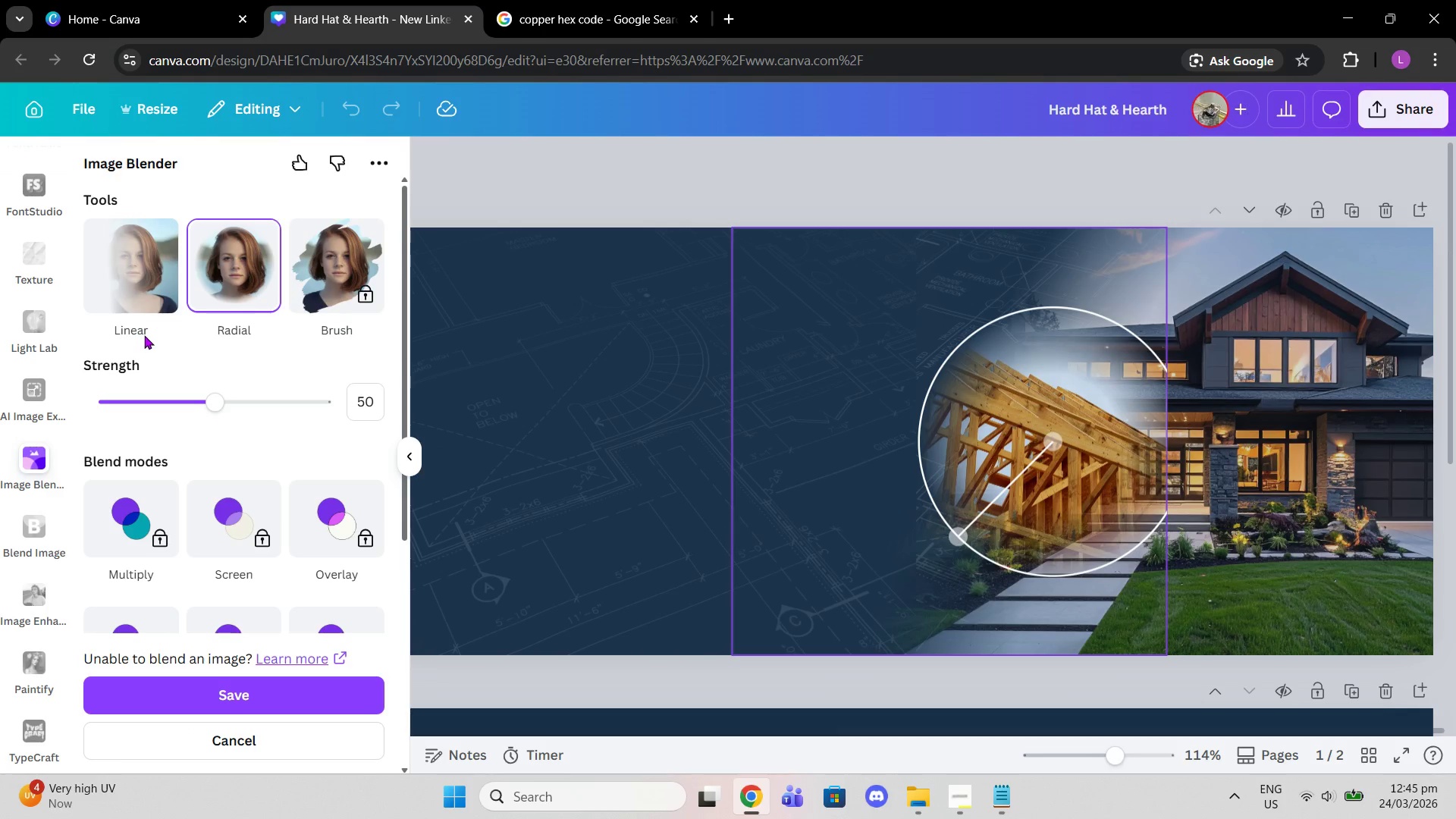 
left_click([146, 300])
 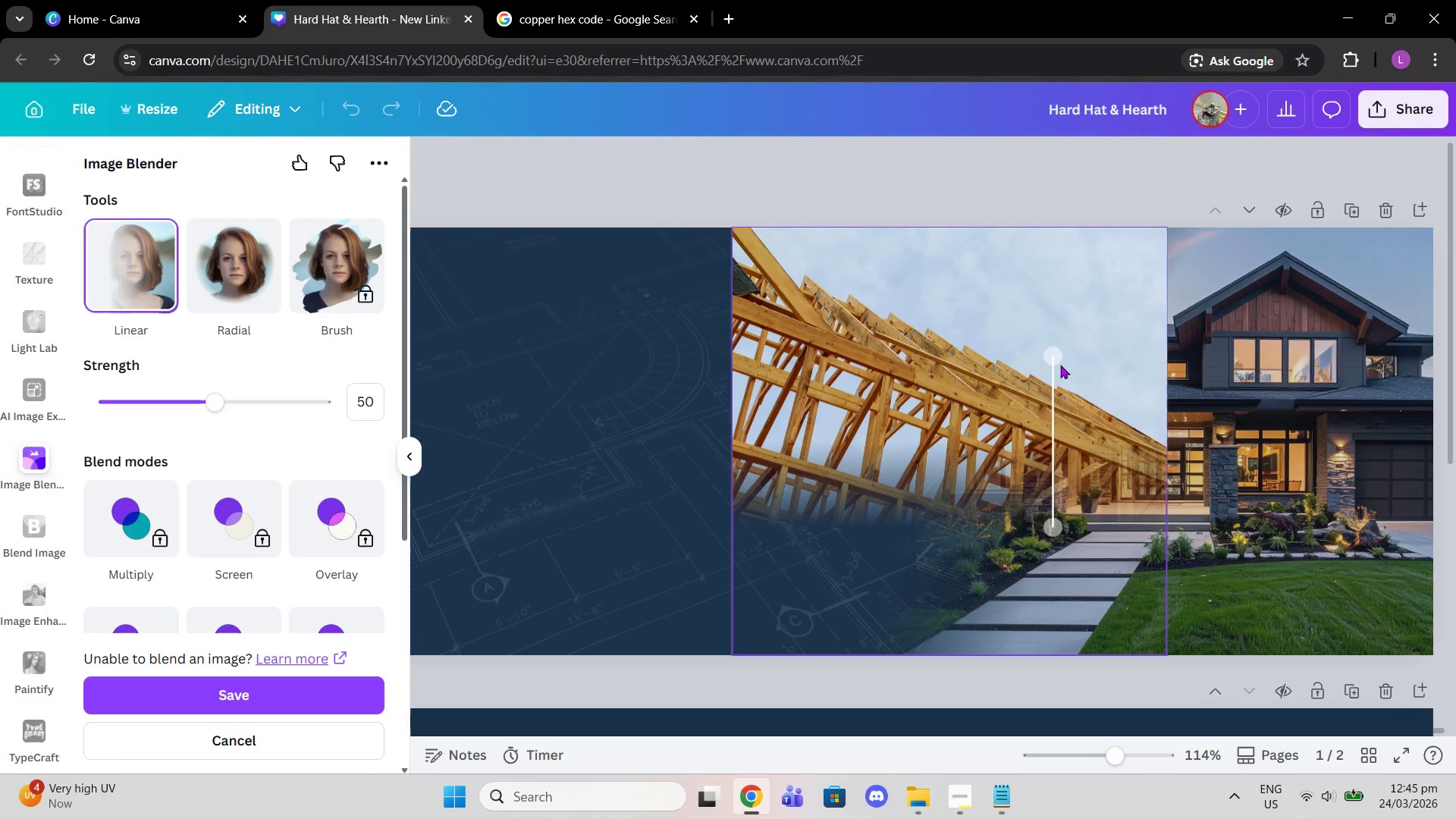 
left_click_drag(start_coordinate=[1050, 359], to_coordinate=[836, 410])
 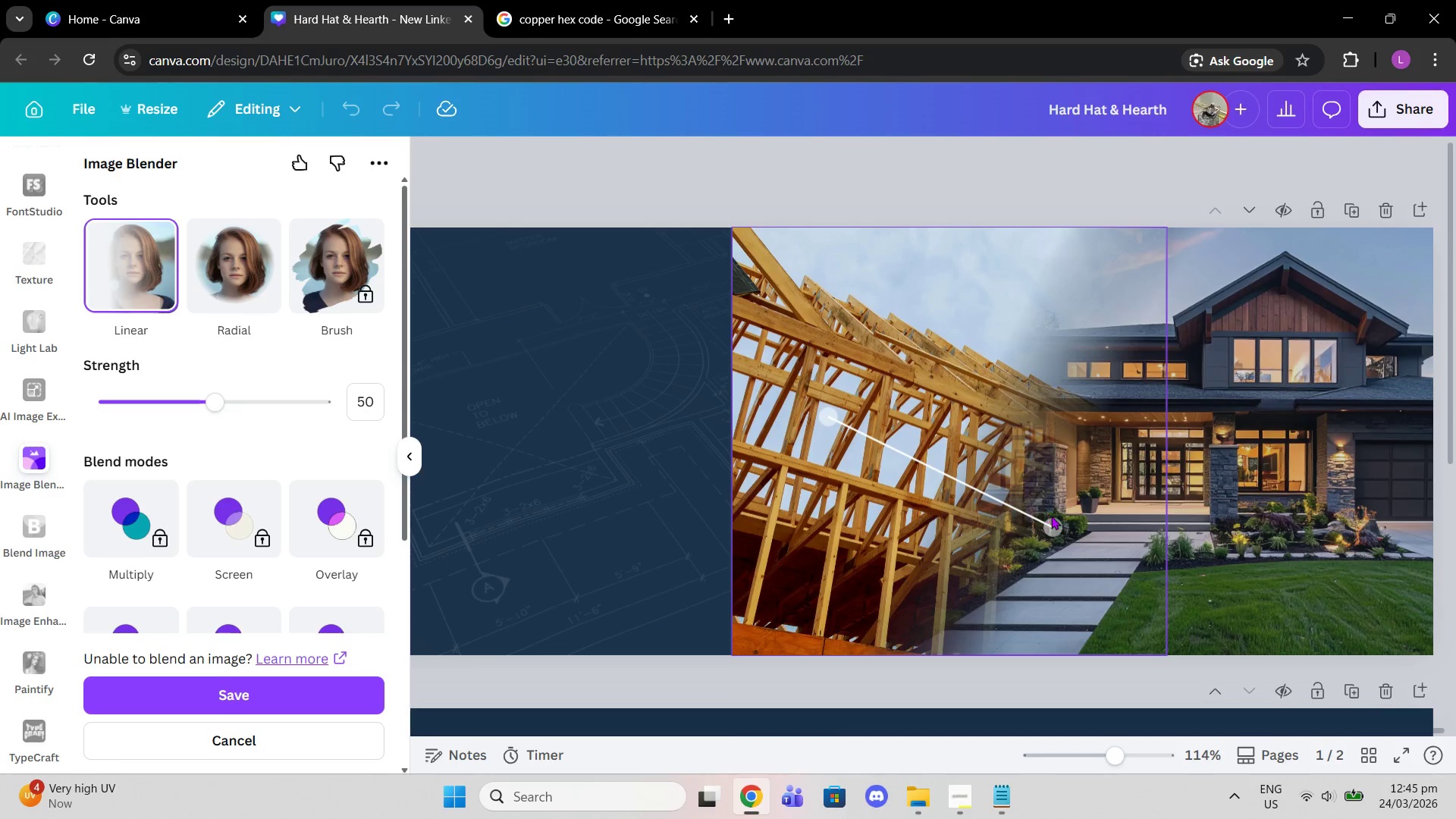 
left_click_drag(start_coordinate=[1056, 518], to_coordinate=[1000, 488])
 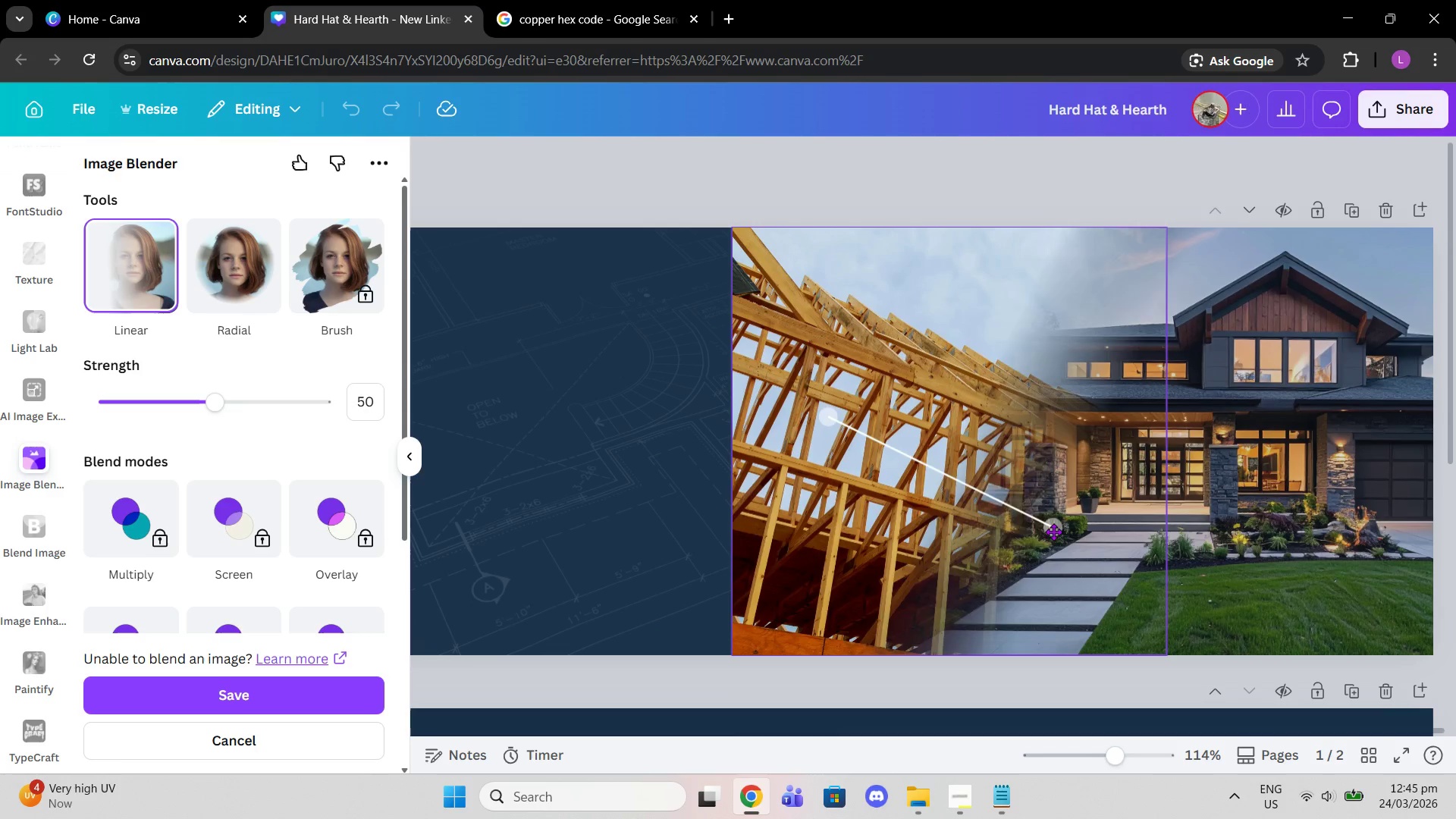 
left_click_drag(start_coordinate=[1057, 532], to_coordinate=[1028, 505])
 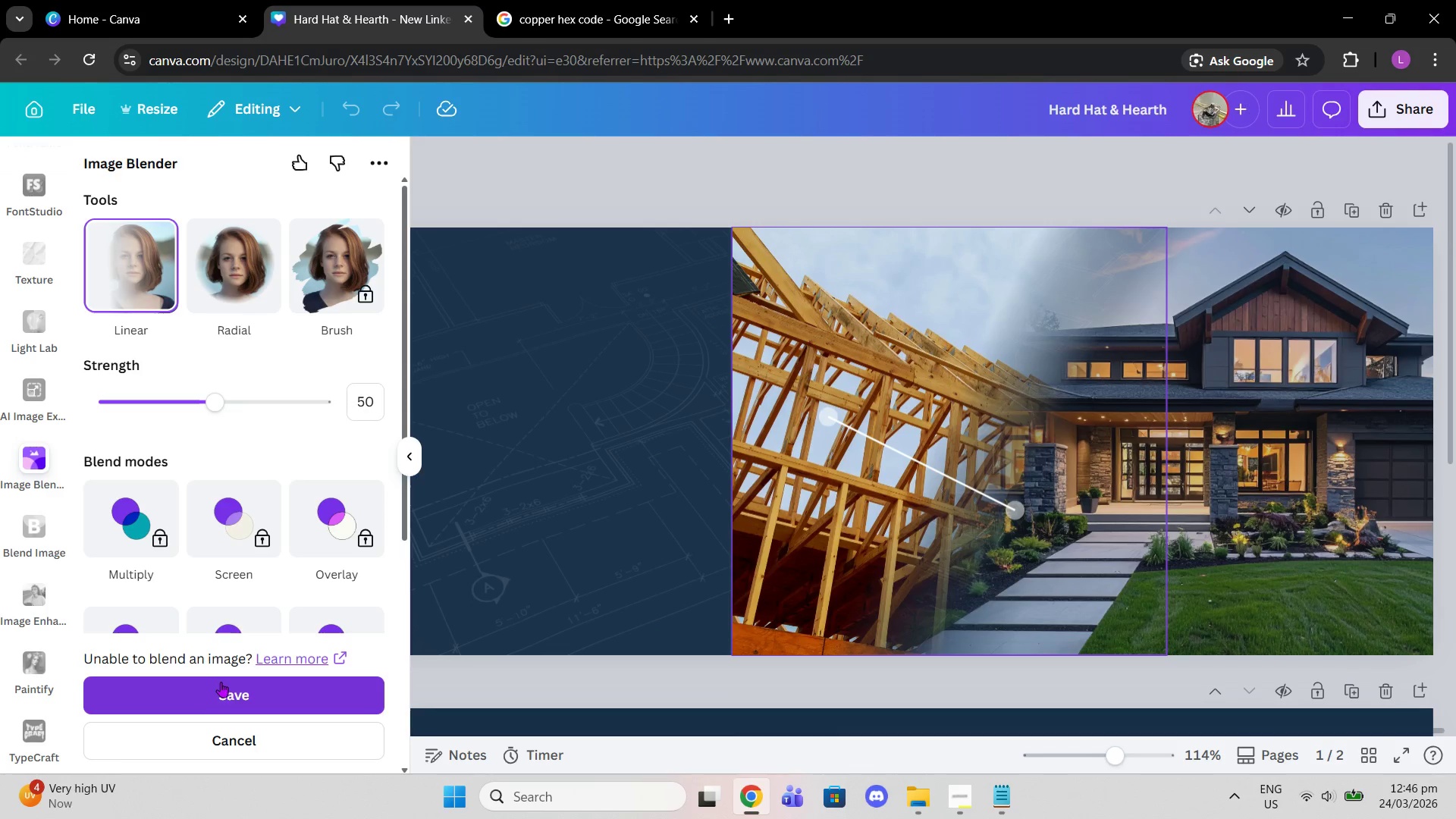 
left_click([221, 682])
 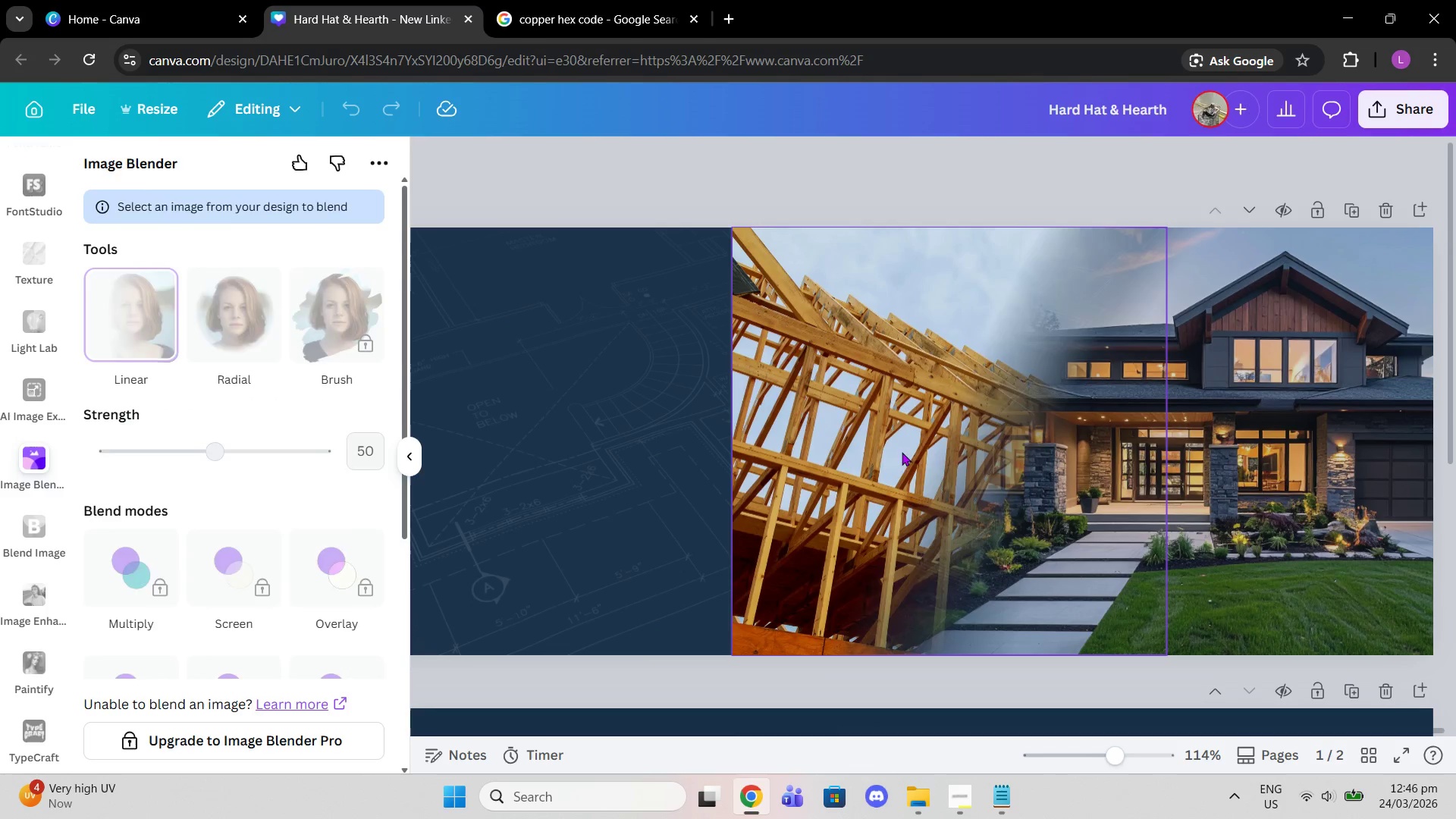 
left_click_drag(start_coordinate=[859, 447], to_coordinate=[870, 450])
 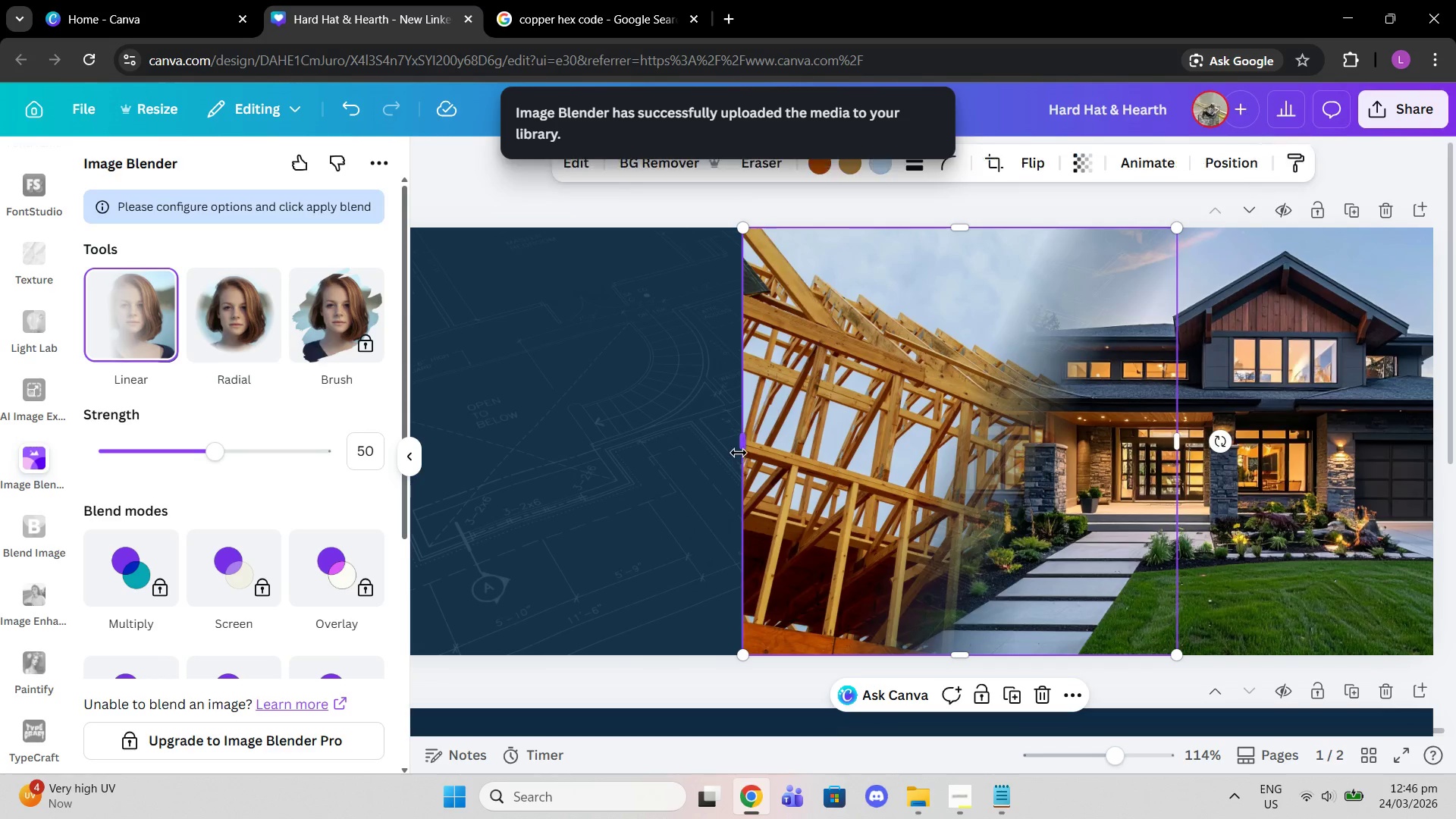 
left_click_drag(start_coordinate=[739, 452], to_coordinate=[839, 447])
 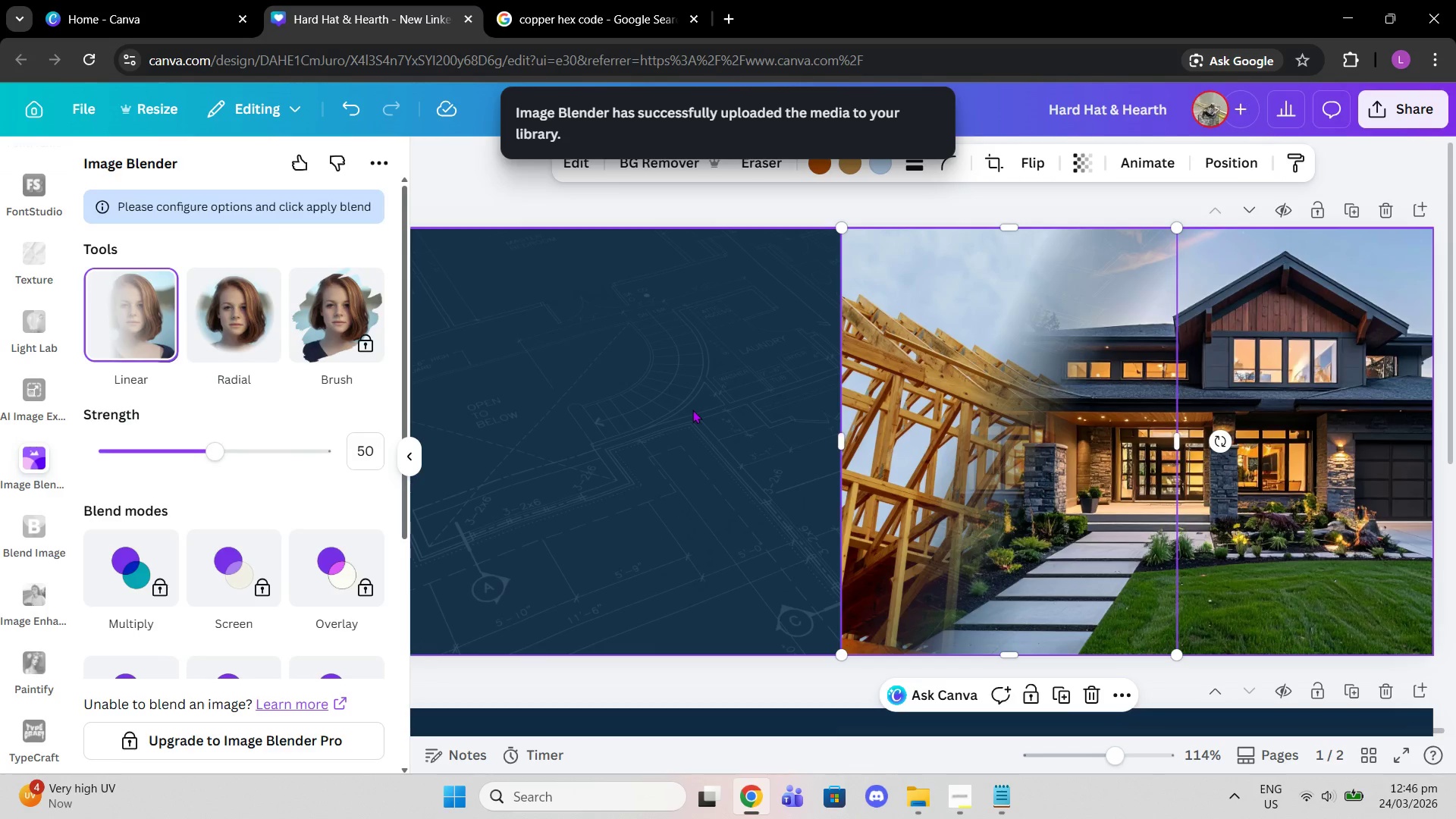 
left_click([692, 410])
 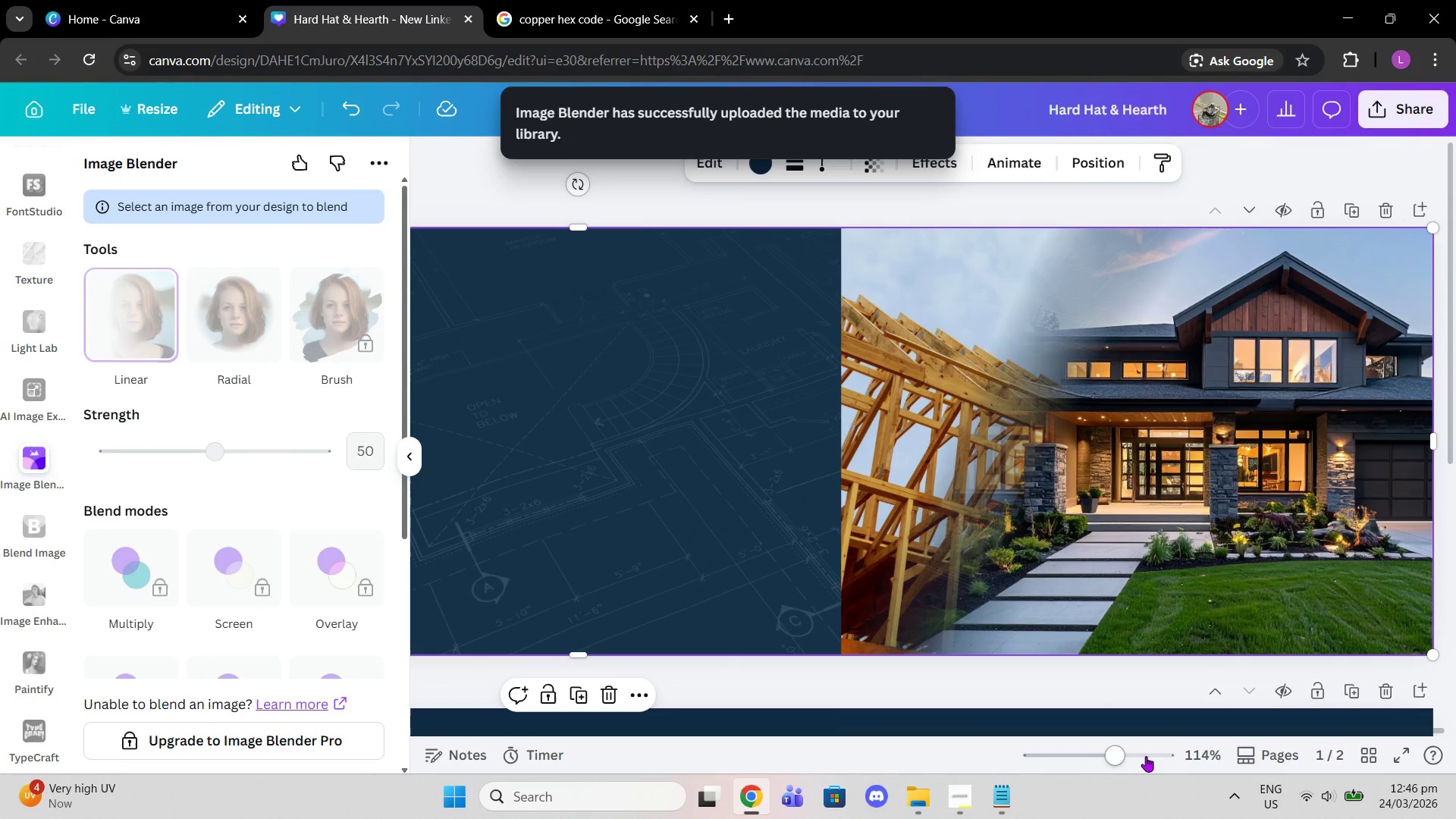 
left_click_drag(start_coordinate=[1105, 749], to_coordinate=[1094, 736])
 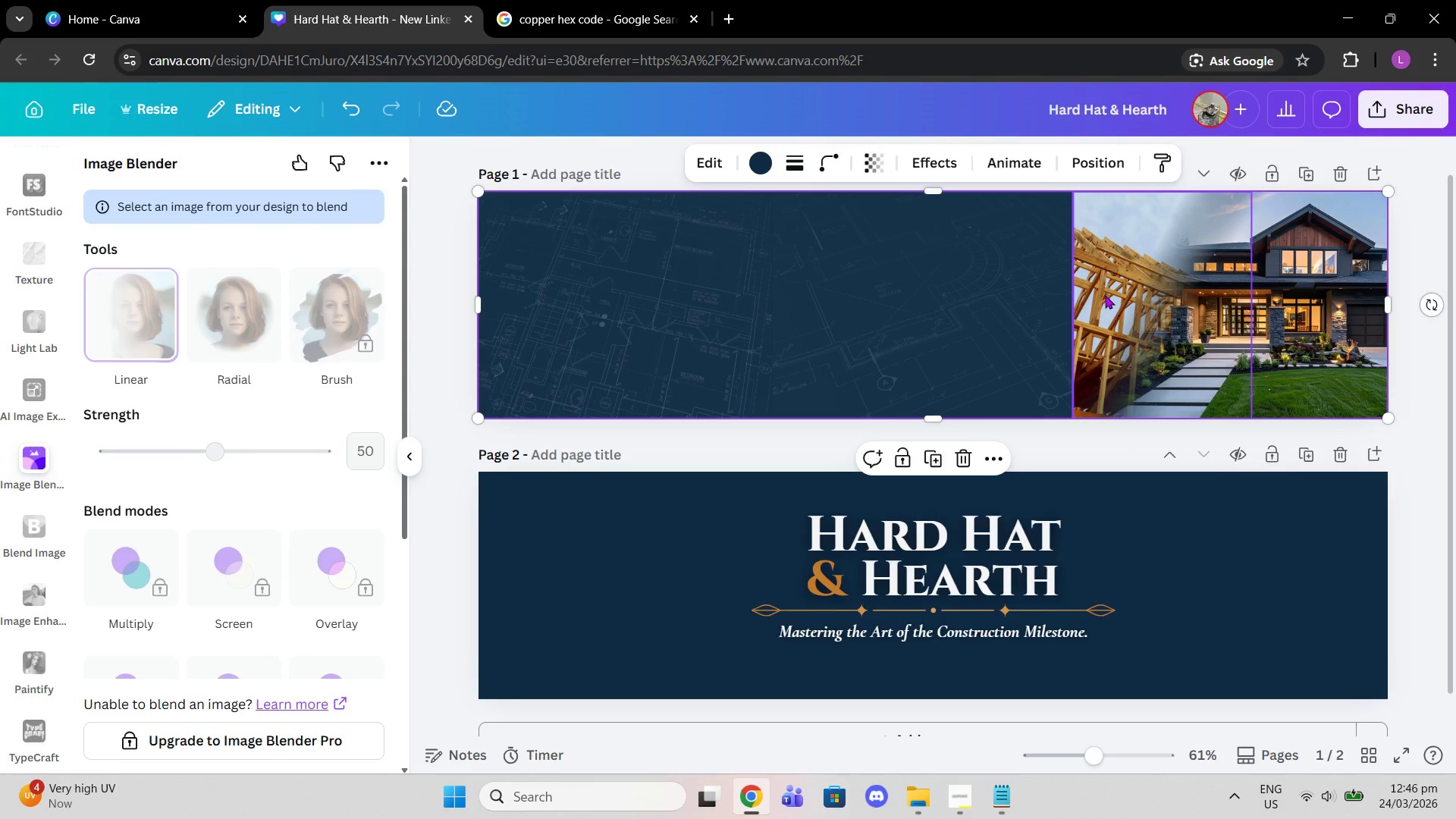 
left_click([1105, 295])
 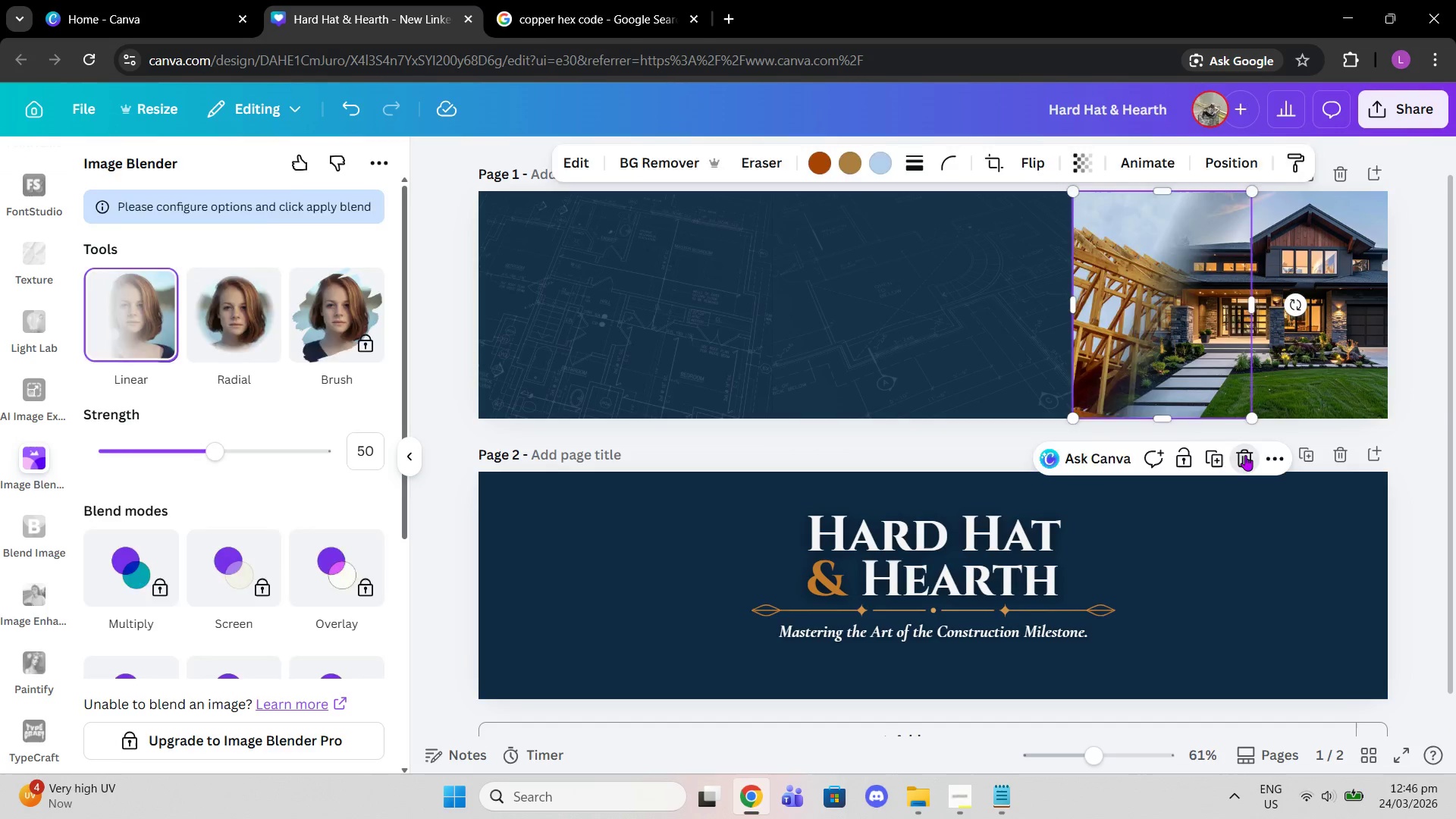 
left_click([1199, 437])
 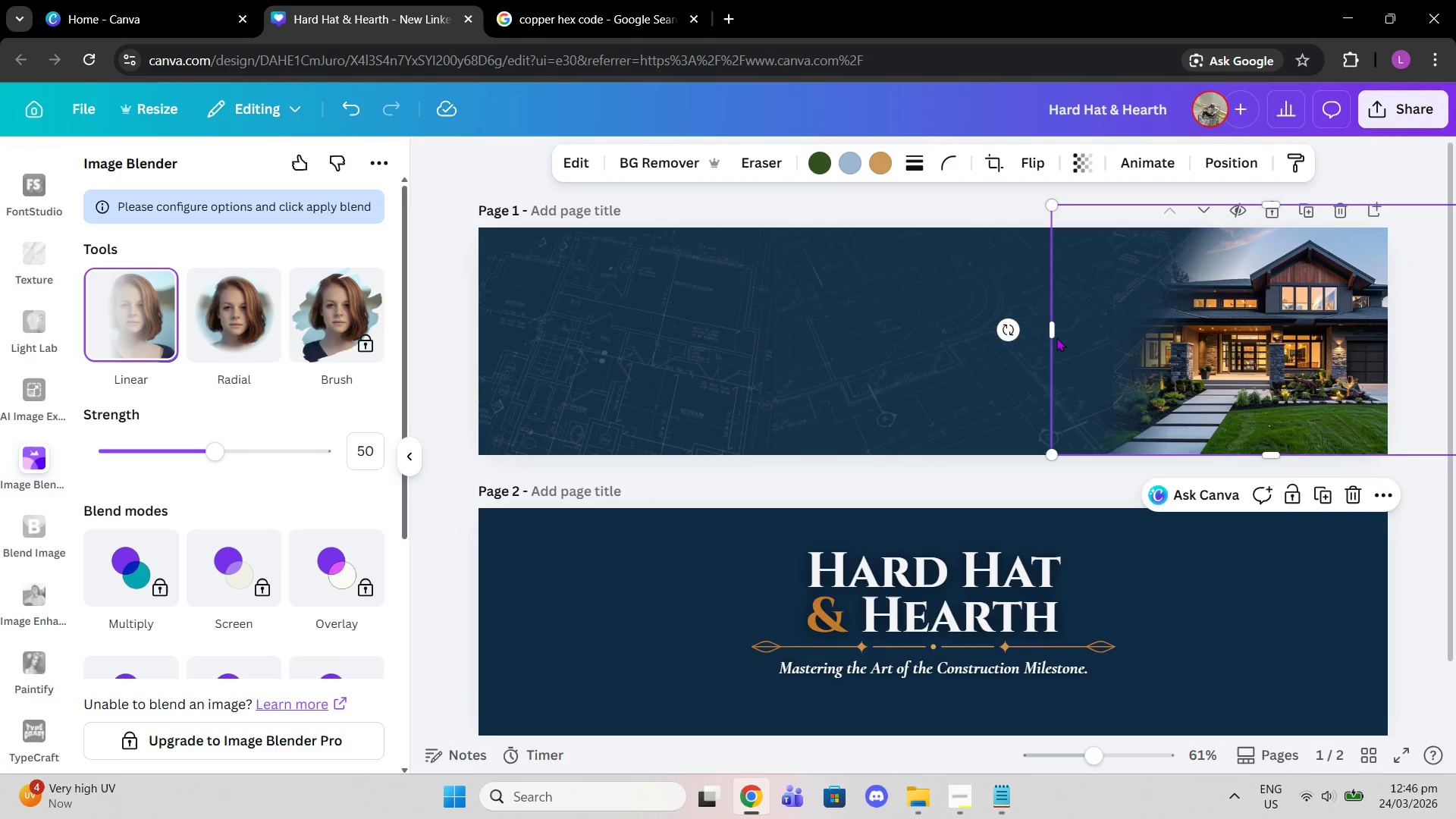 
scroll: coordinate [1244, 453], scroll_direction: up, amount: 1.0
 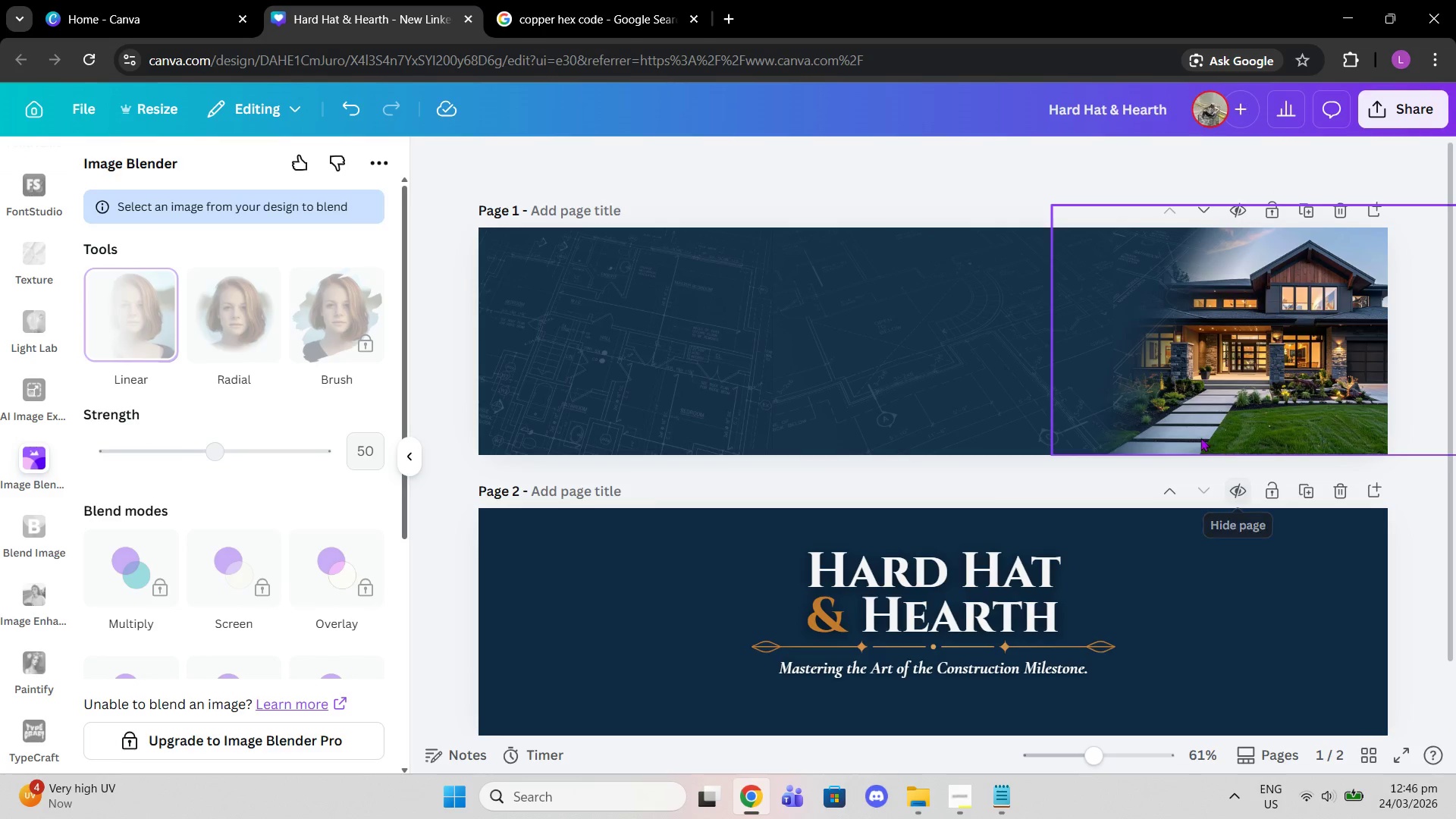 
left_click_drag(start_coordinate=[1053, 332], to_coordinate=[1036, 332])
 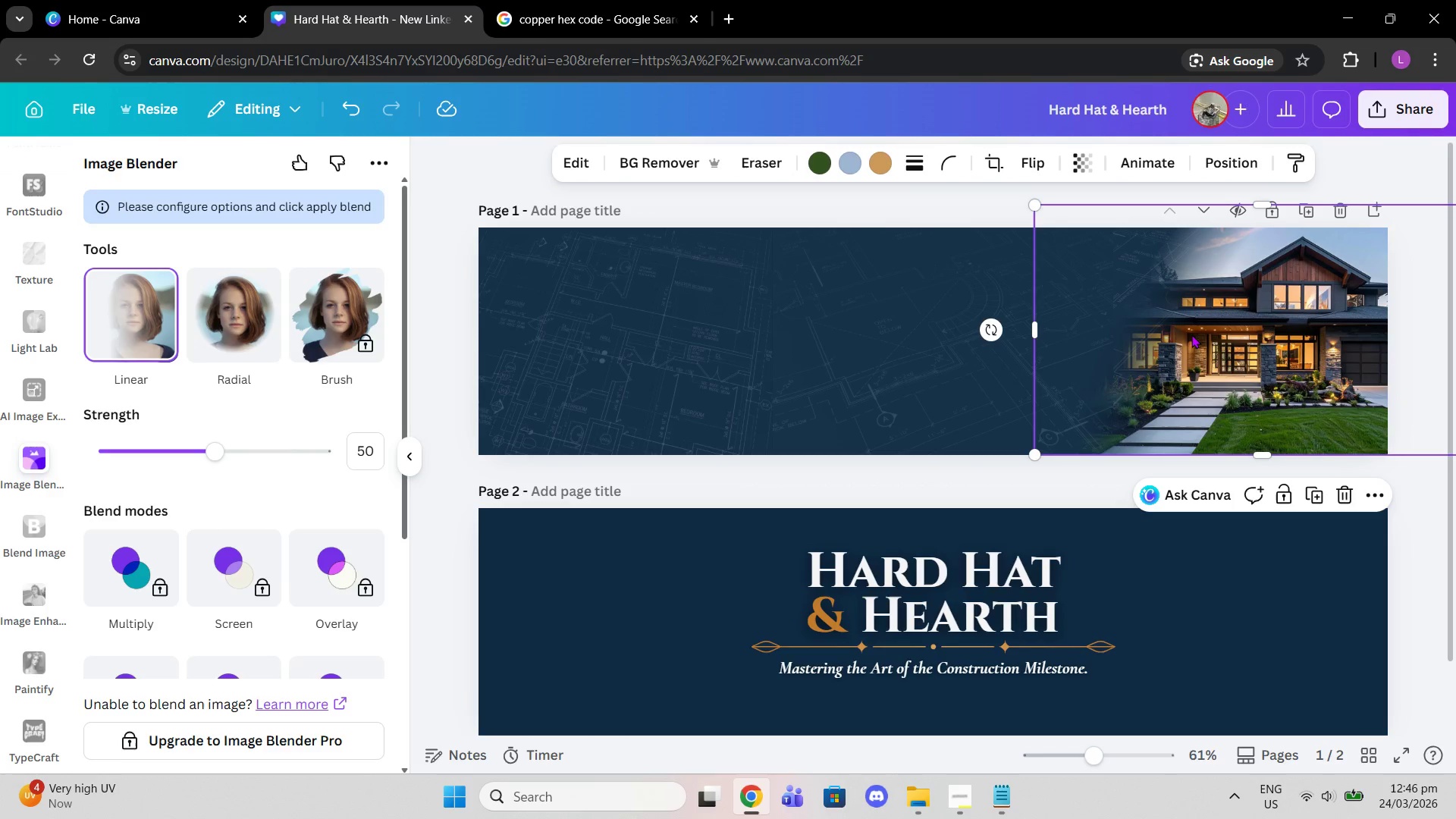 
left_click_drag(start_coordinate=[1191, 334], to_coordinate=[1190, 338])
 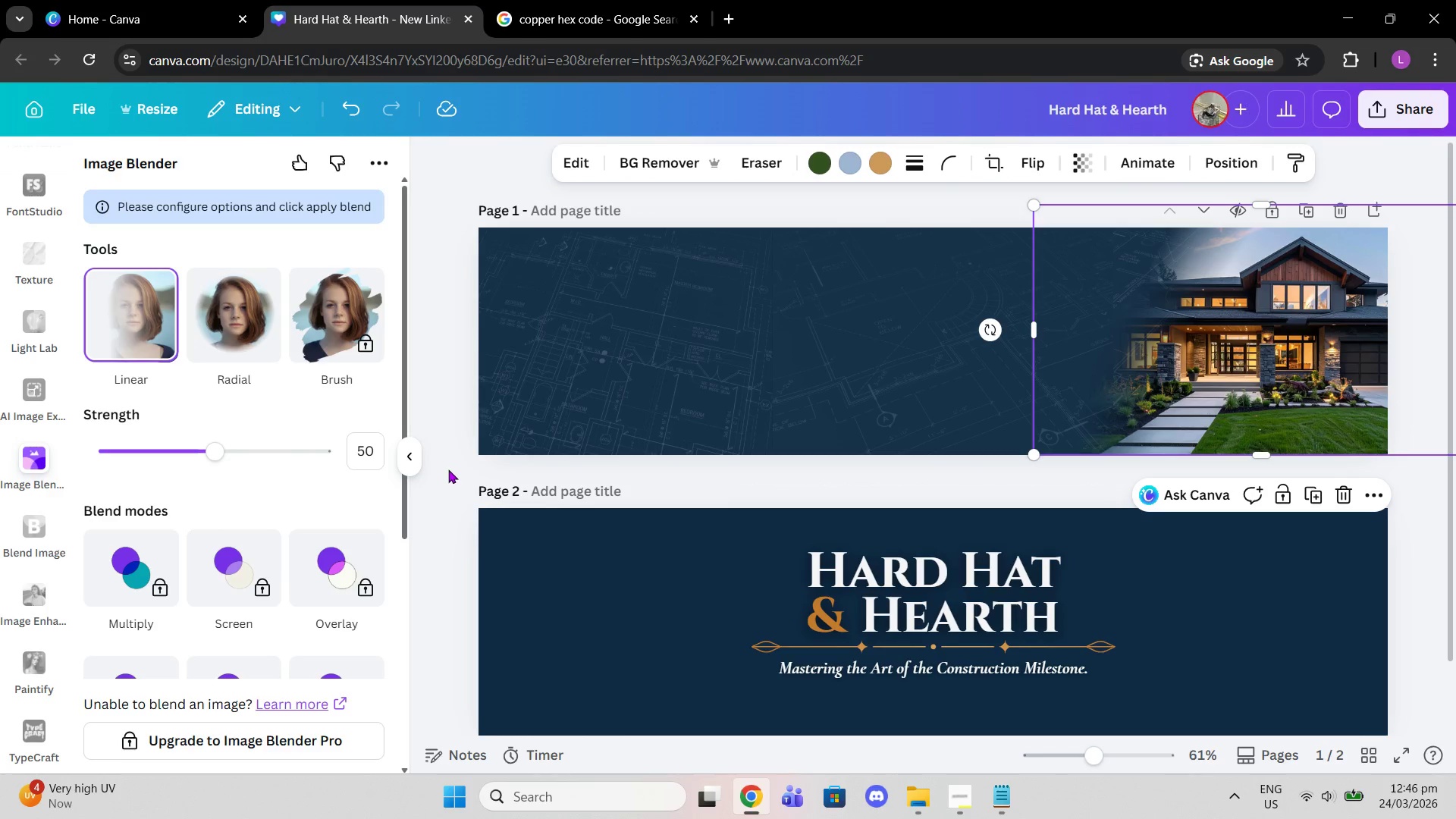 
double_click([397, 451])
 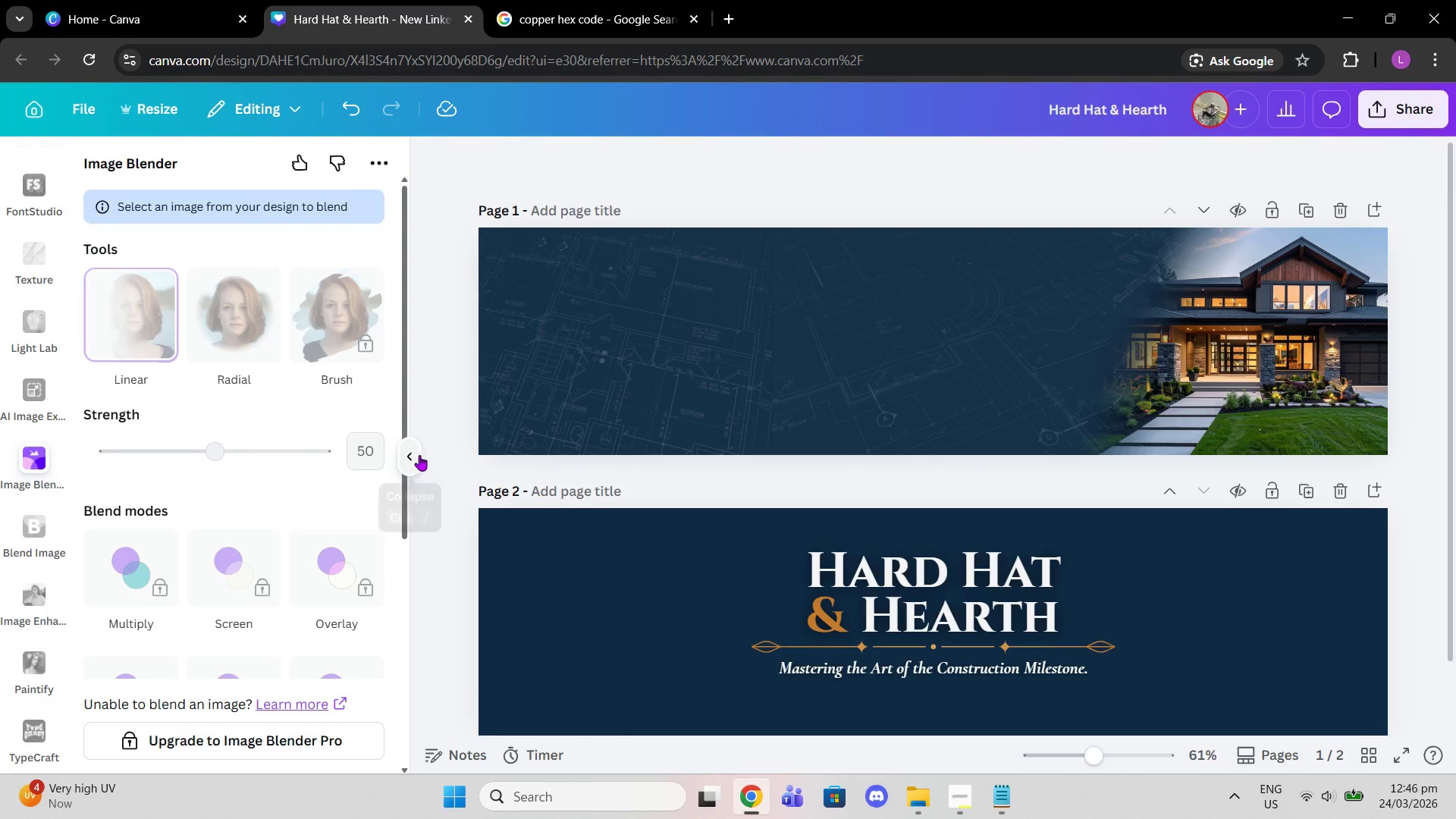 
triple_click([419, 455])
 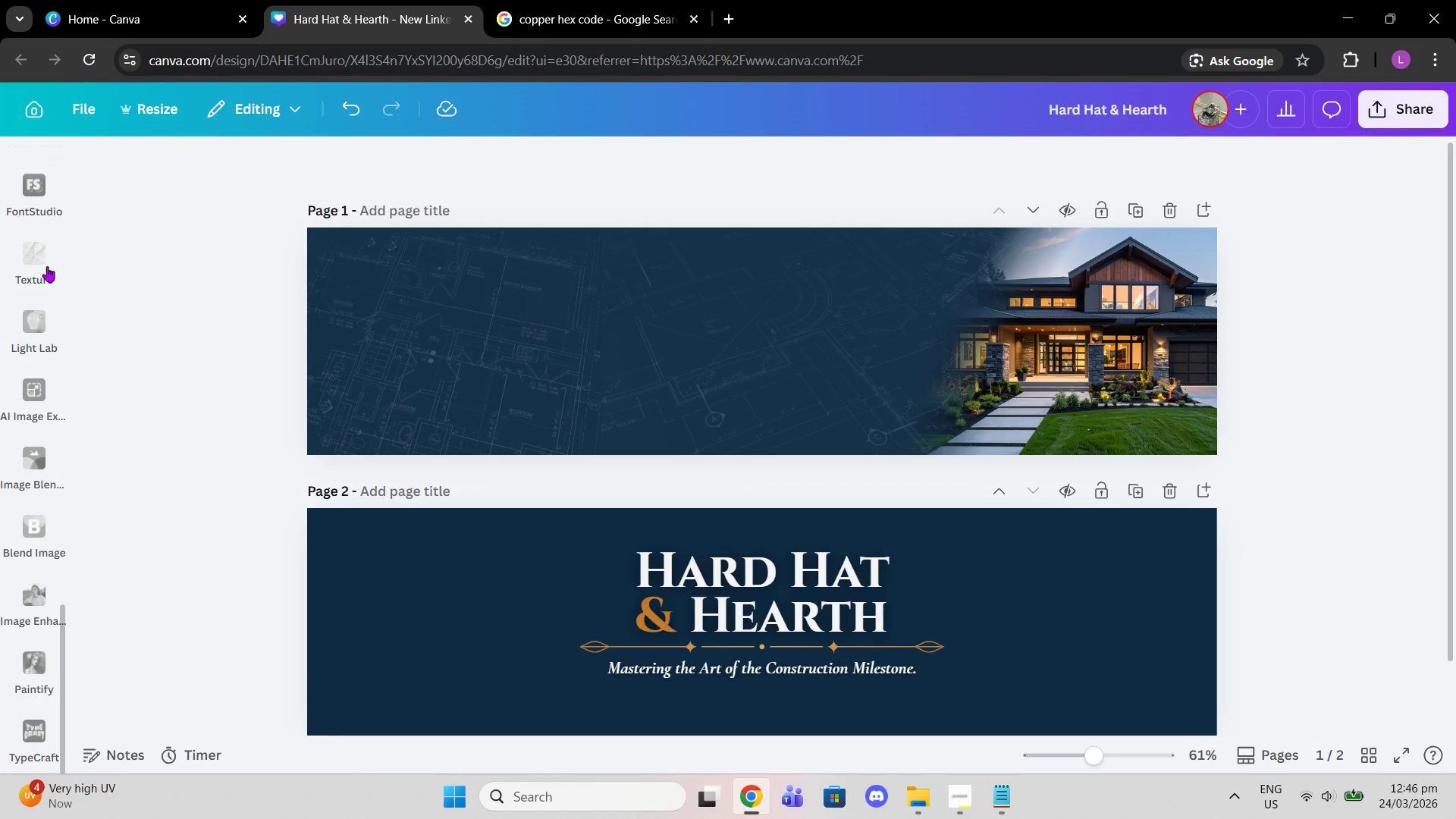 
scroll: coordinate [36, 252], scroll_direction: up, amount: 12.0
 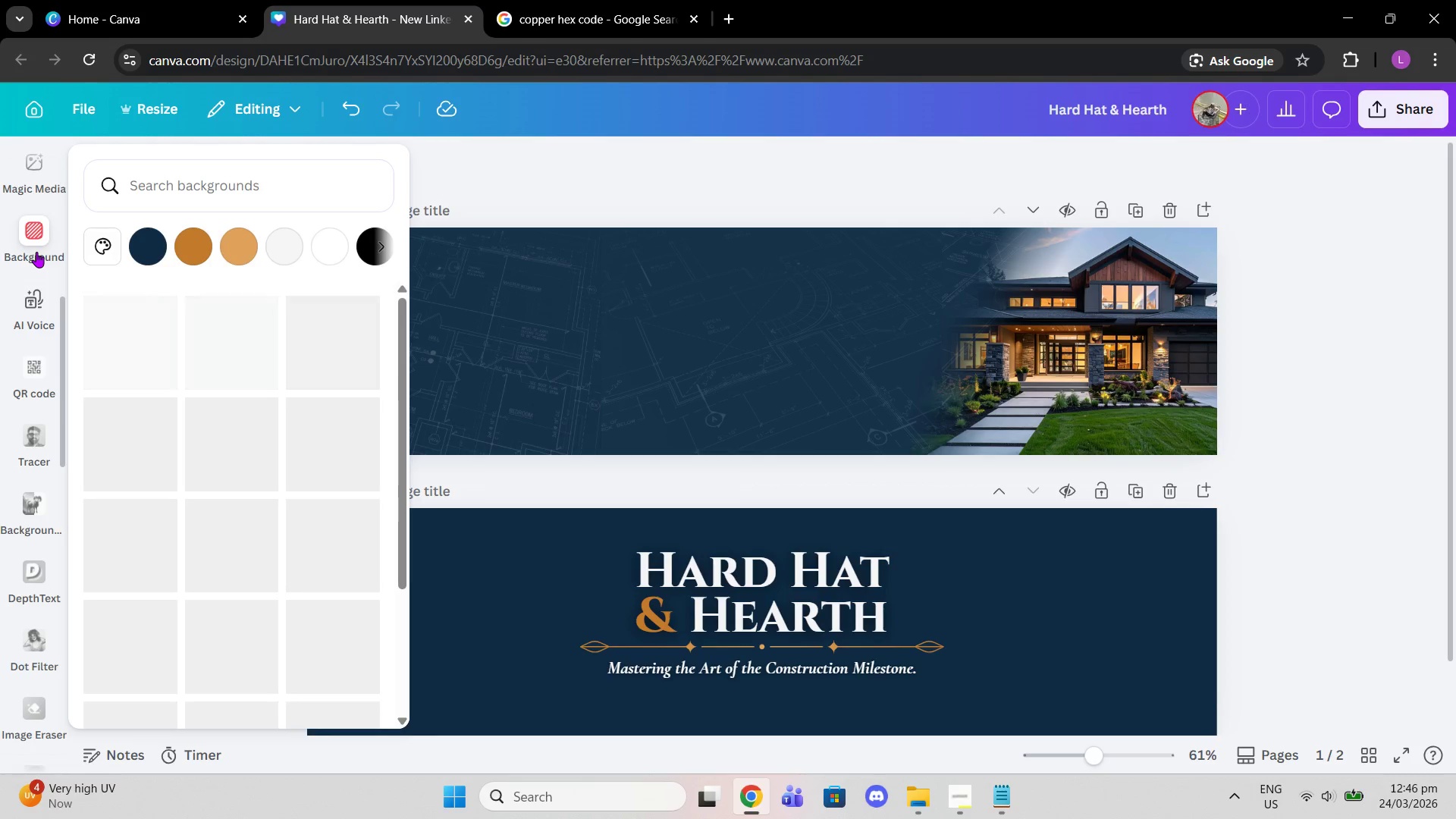 
mouse_move([42, 305])
 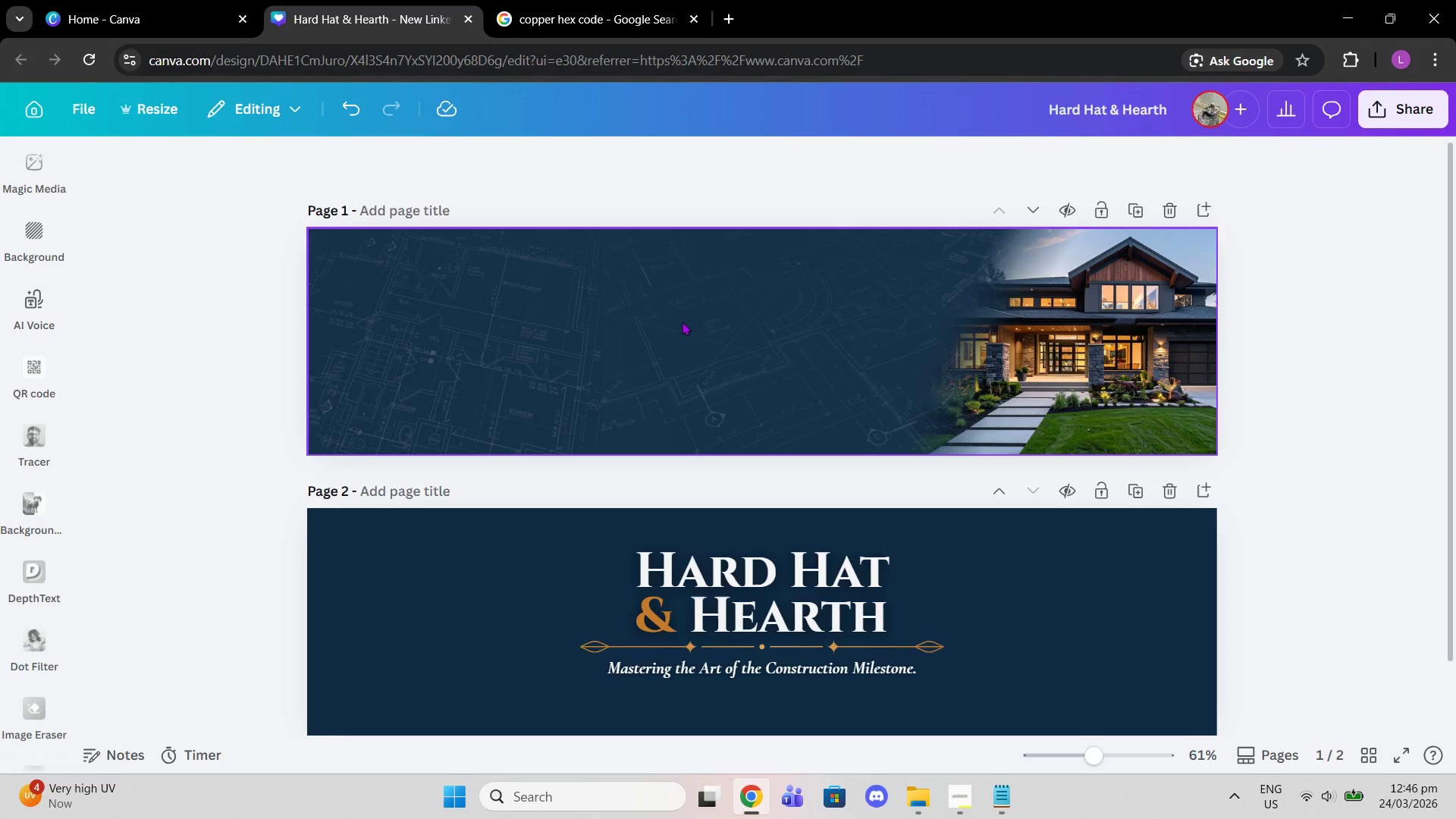 
left_click([1010, 278])
 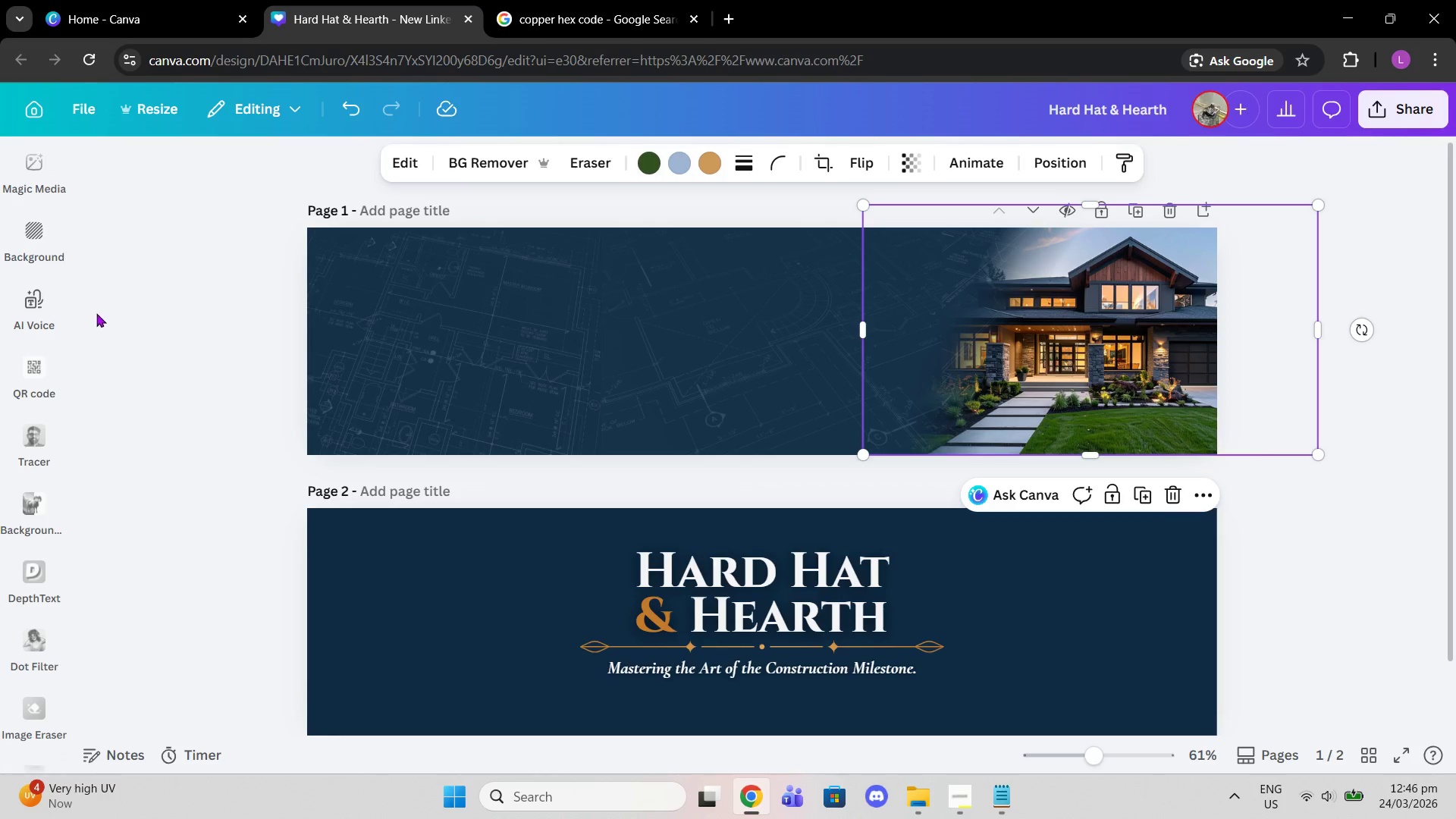 
scroll: coordinate [35, 275], scroll_direction: up, amount: 4.0
 